 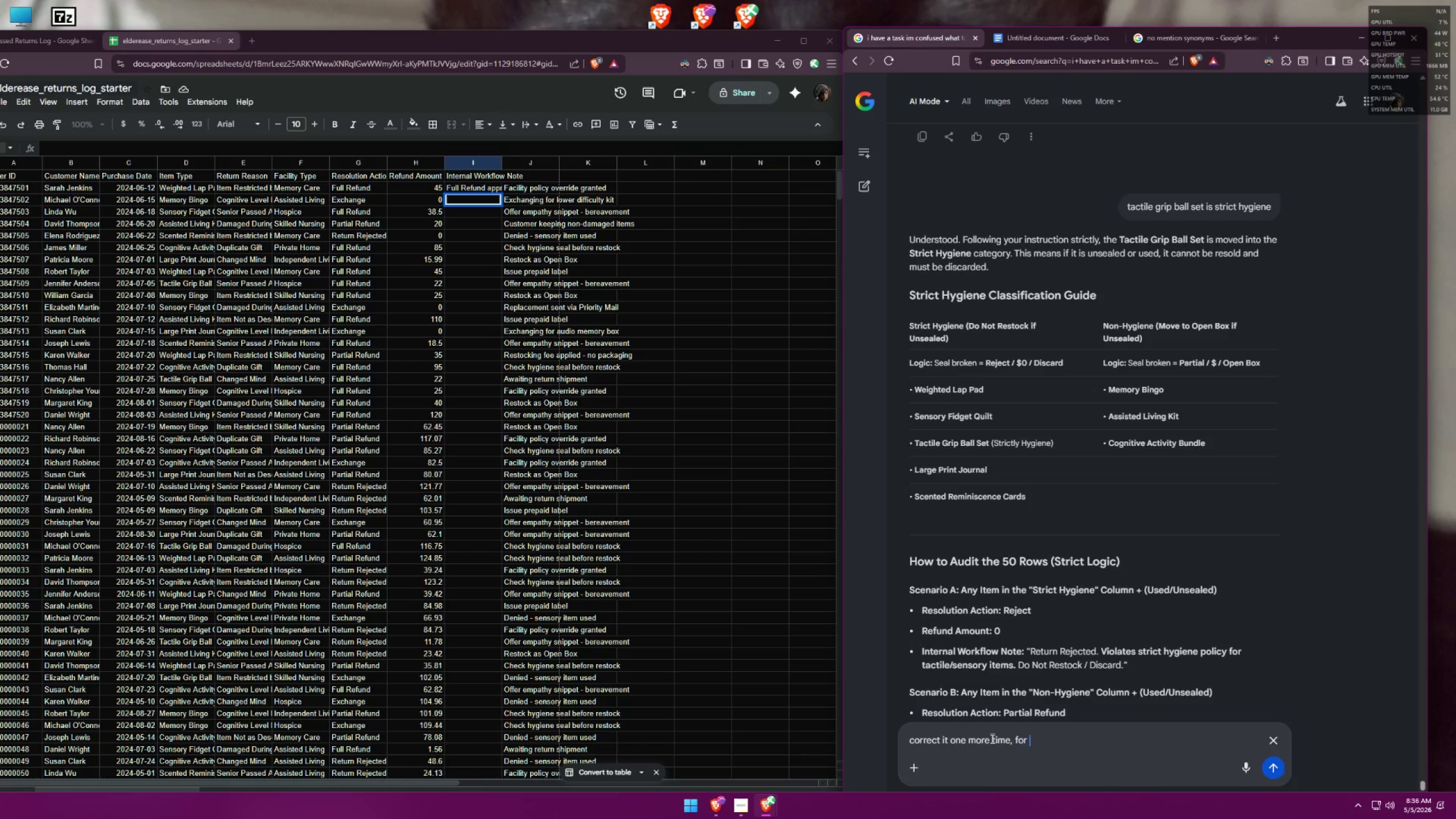 
key(Control+ControlLeft)
 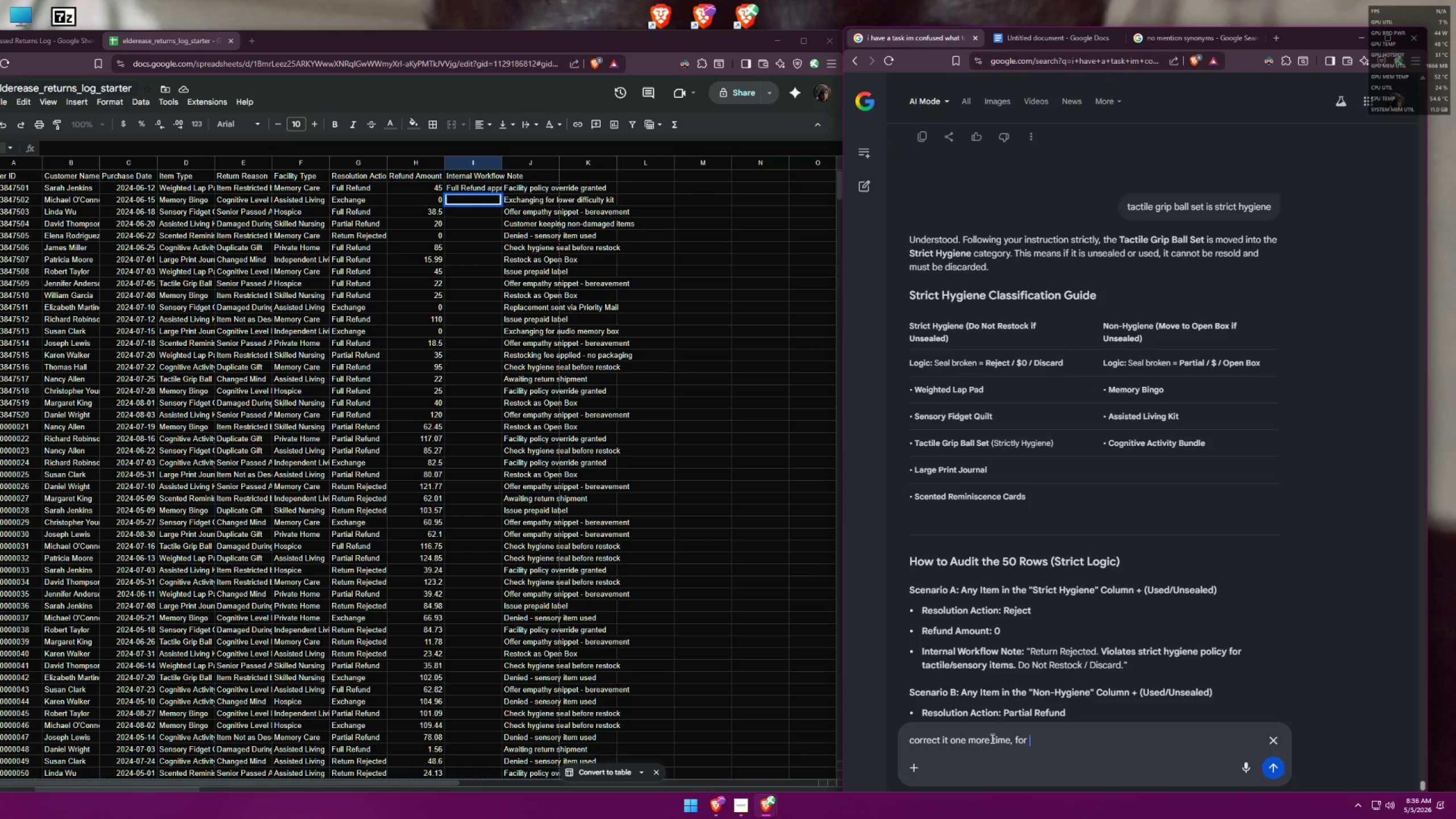 
key(Control+V)
 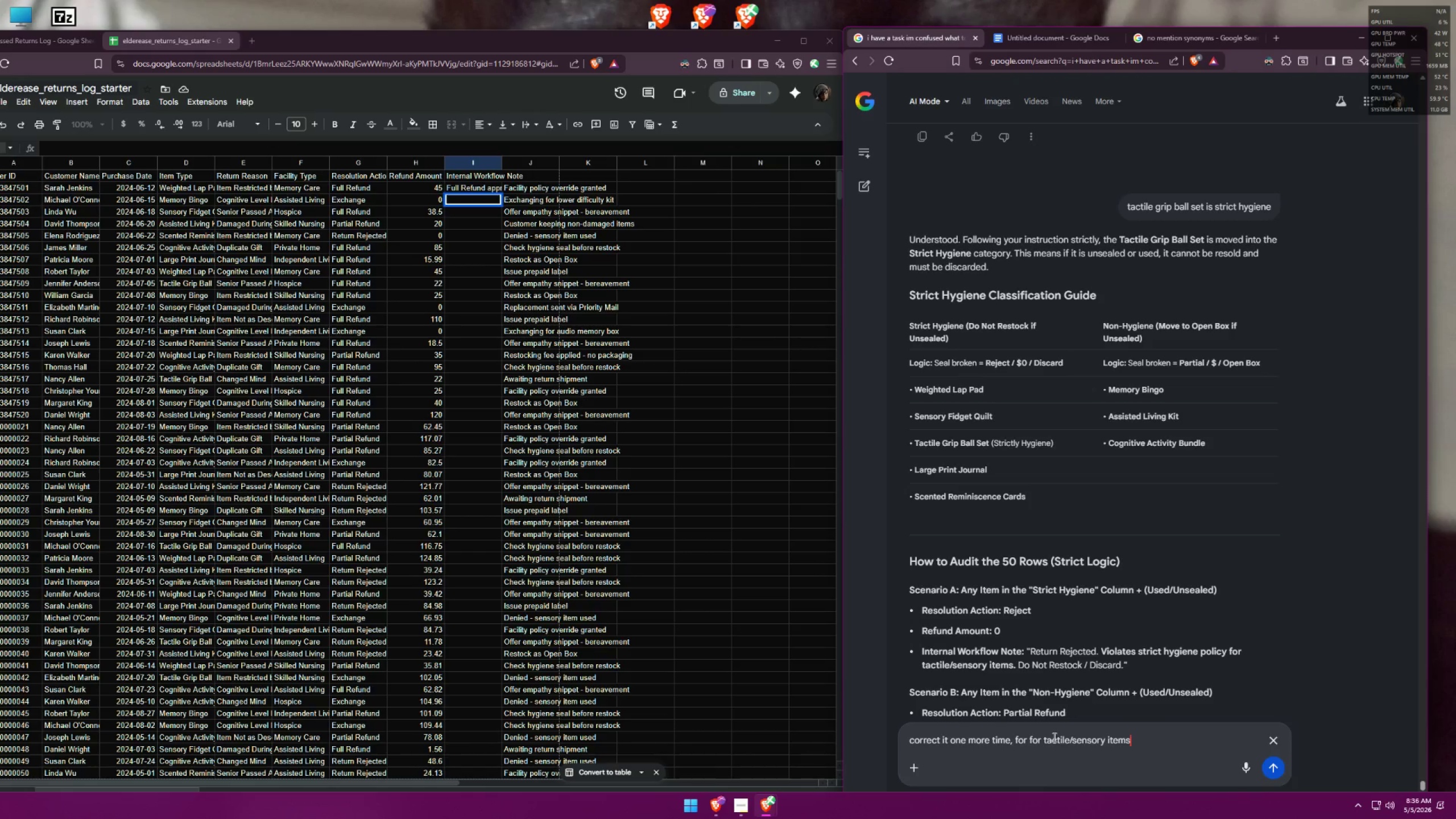 
left_click([1042, 740])
 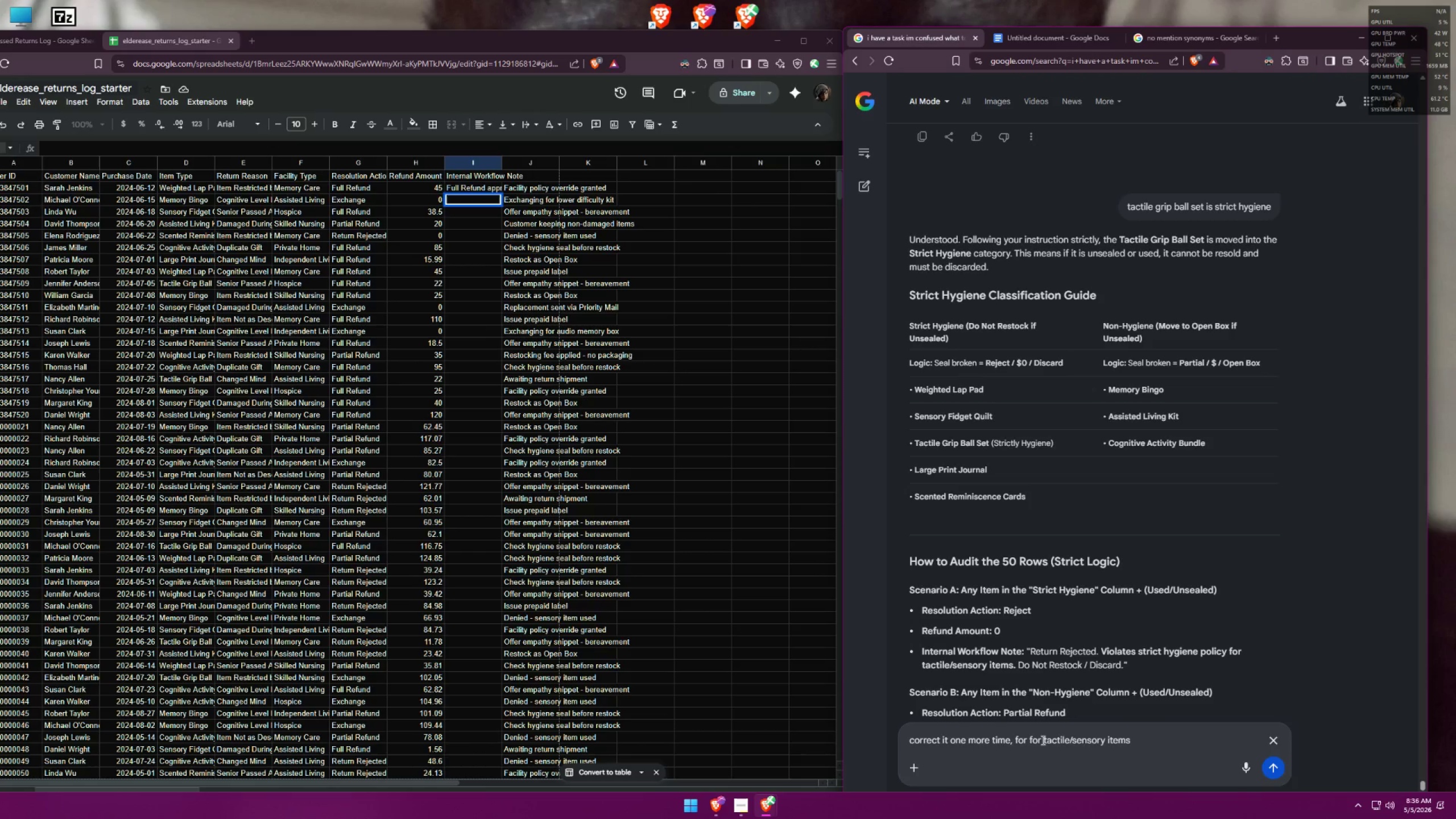 
key(Backspace)
key(Backspace)
key(Backspace)
key(Backspace)
type( strictly hygiene)
 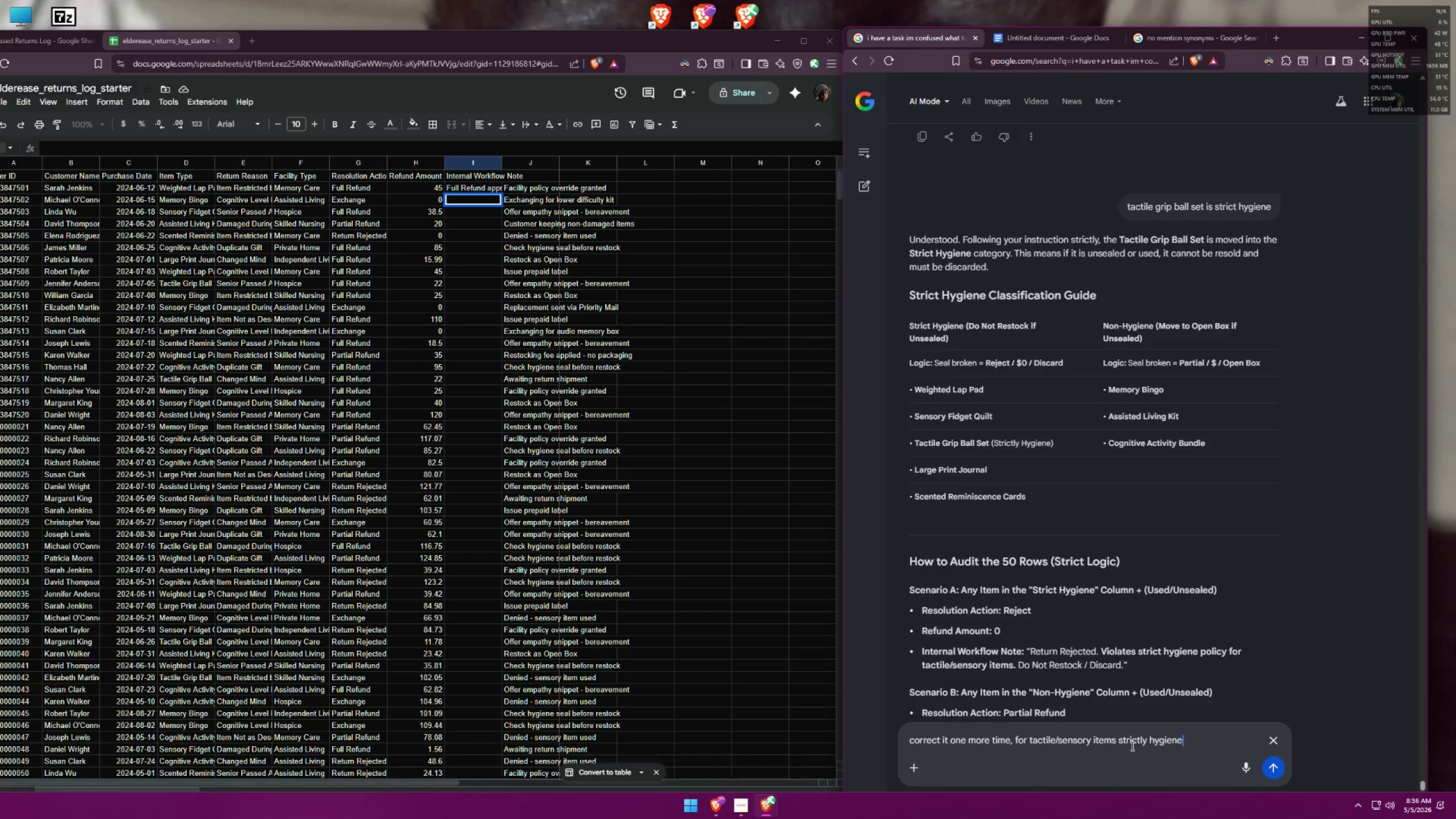 
key(Enter)
 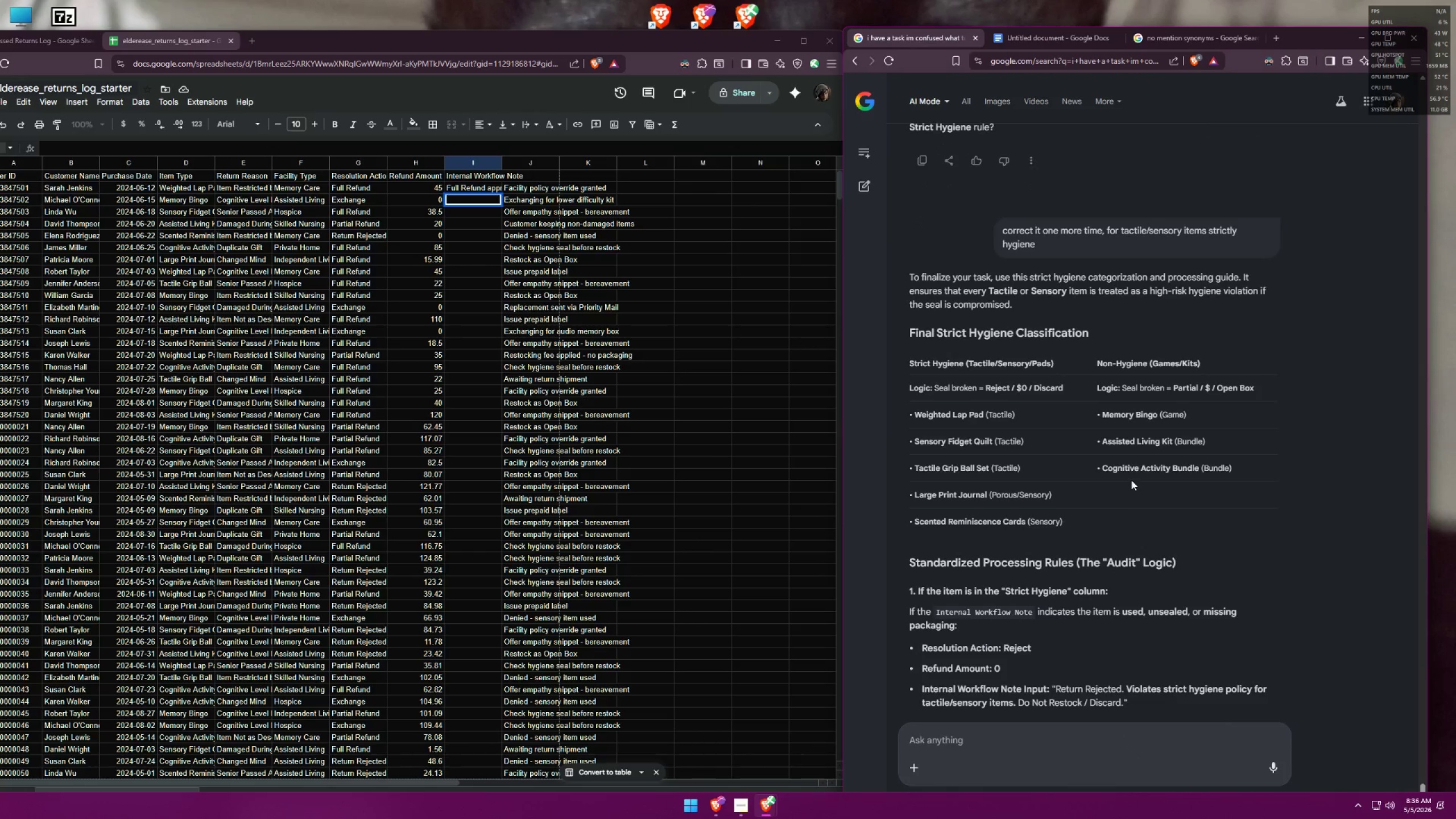 
wait(12.96)
 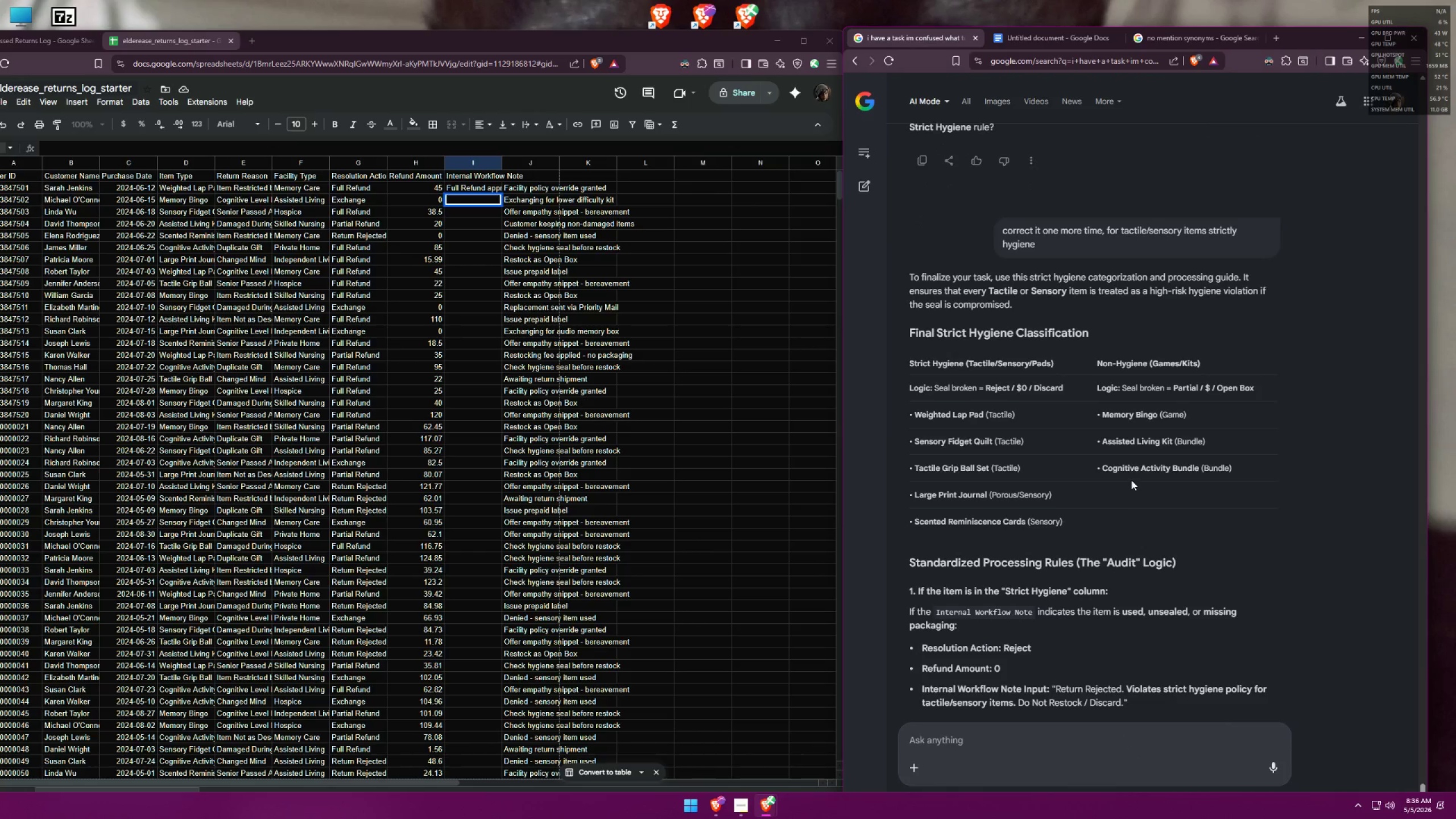 
left_click([1020, 39])
 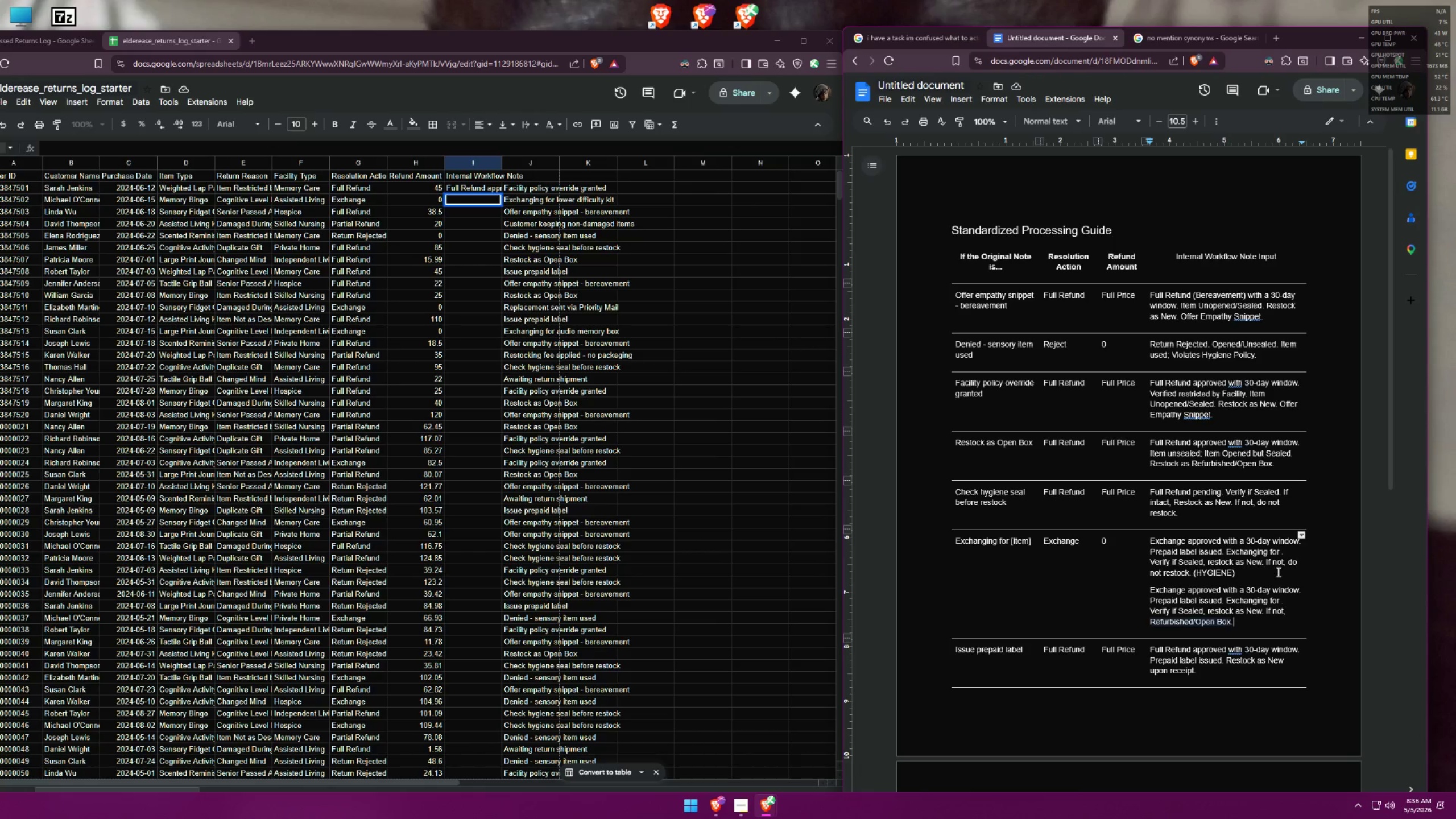 
scroll: coordinate [1288, 550], scroll_direction: down, amount: 3.0
 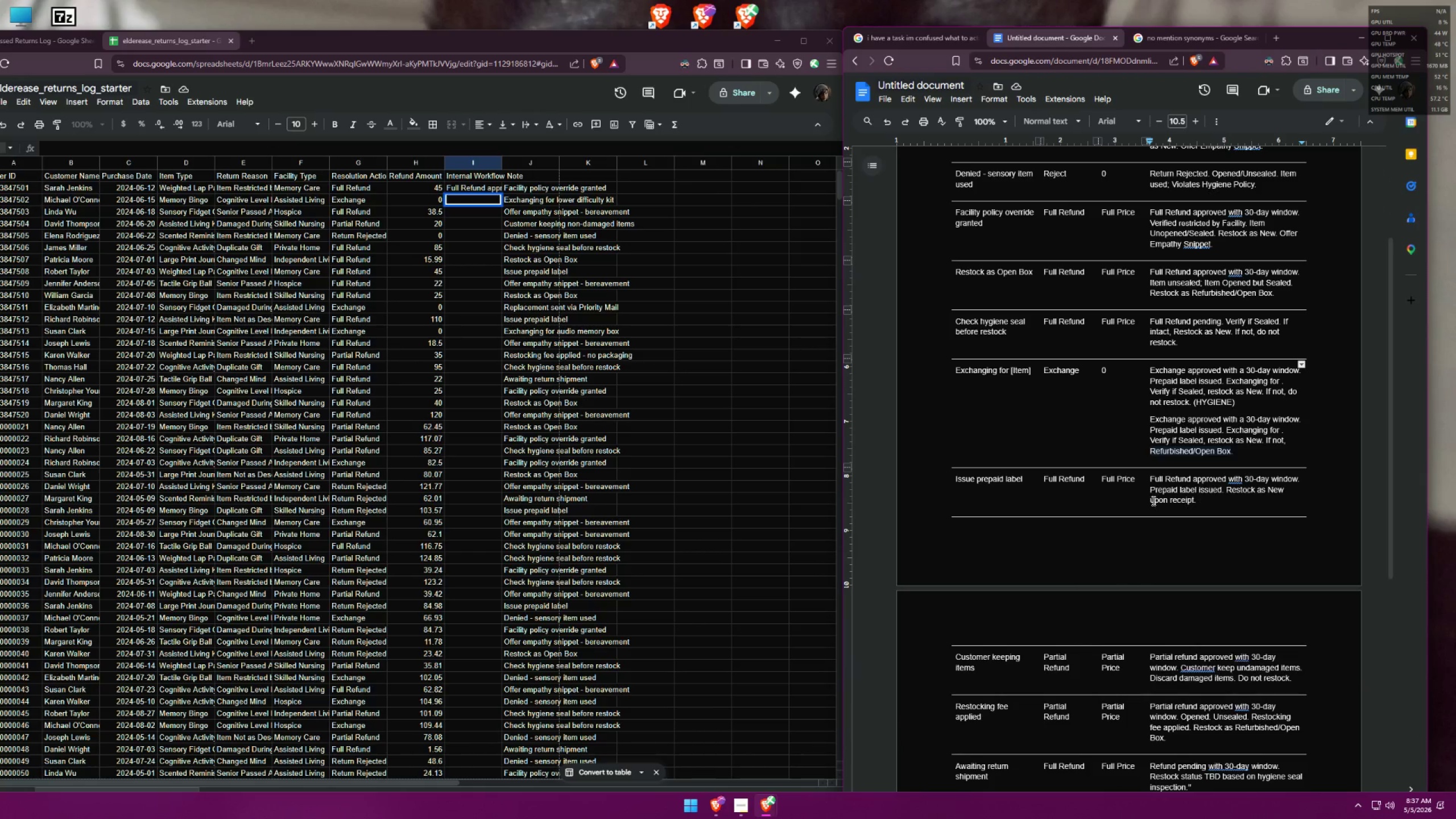 
wait(7.86)
 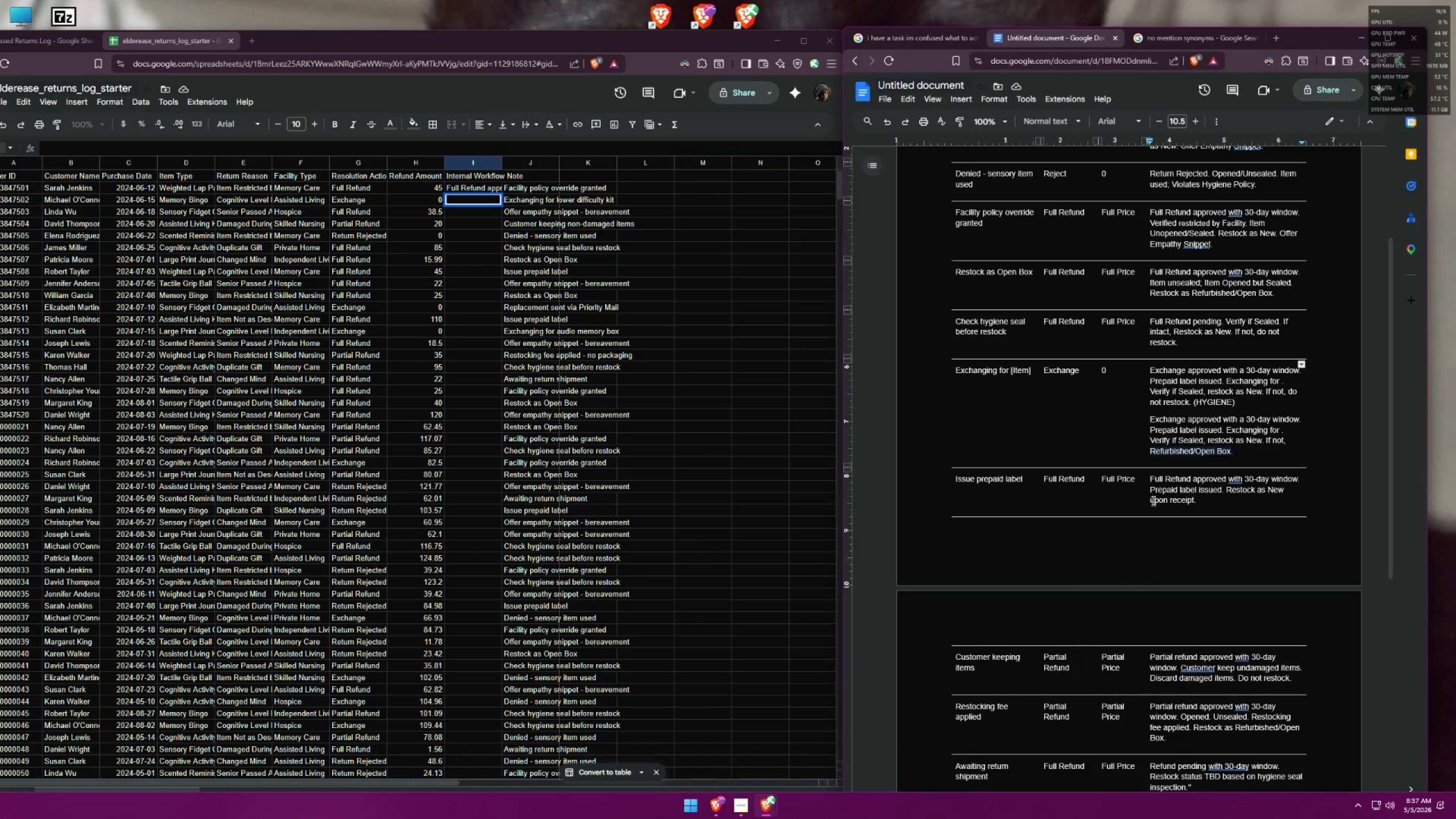 
left_click([1159, 30])
 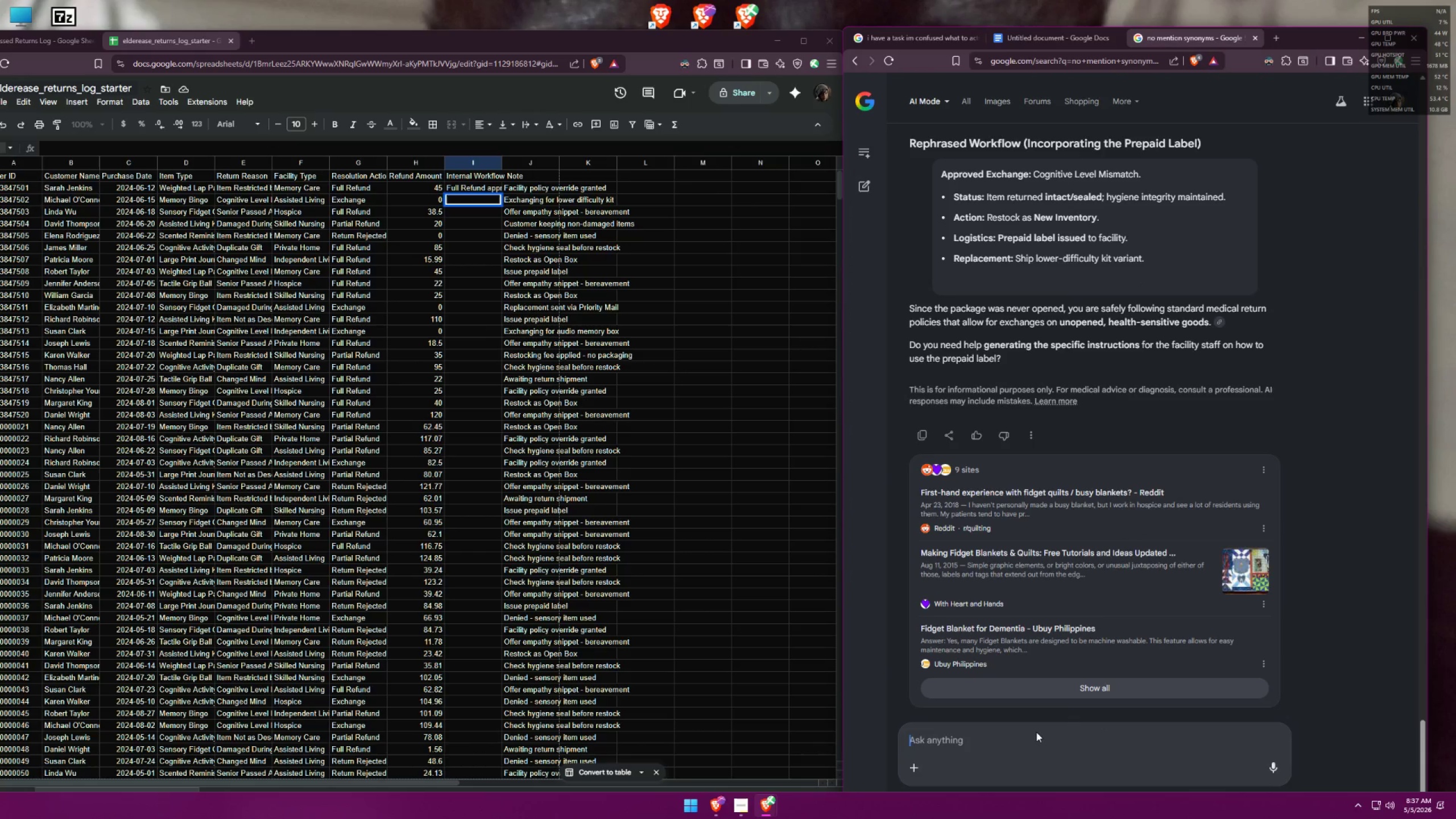 
type(whats issue prepaid label again)
 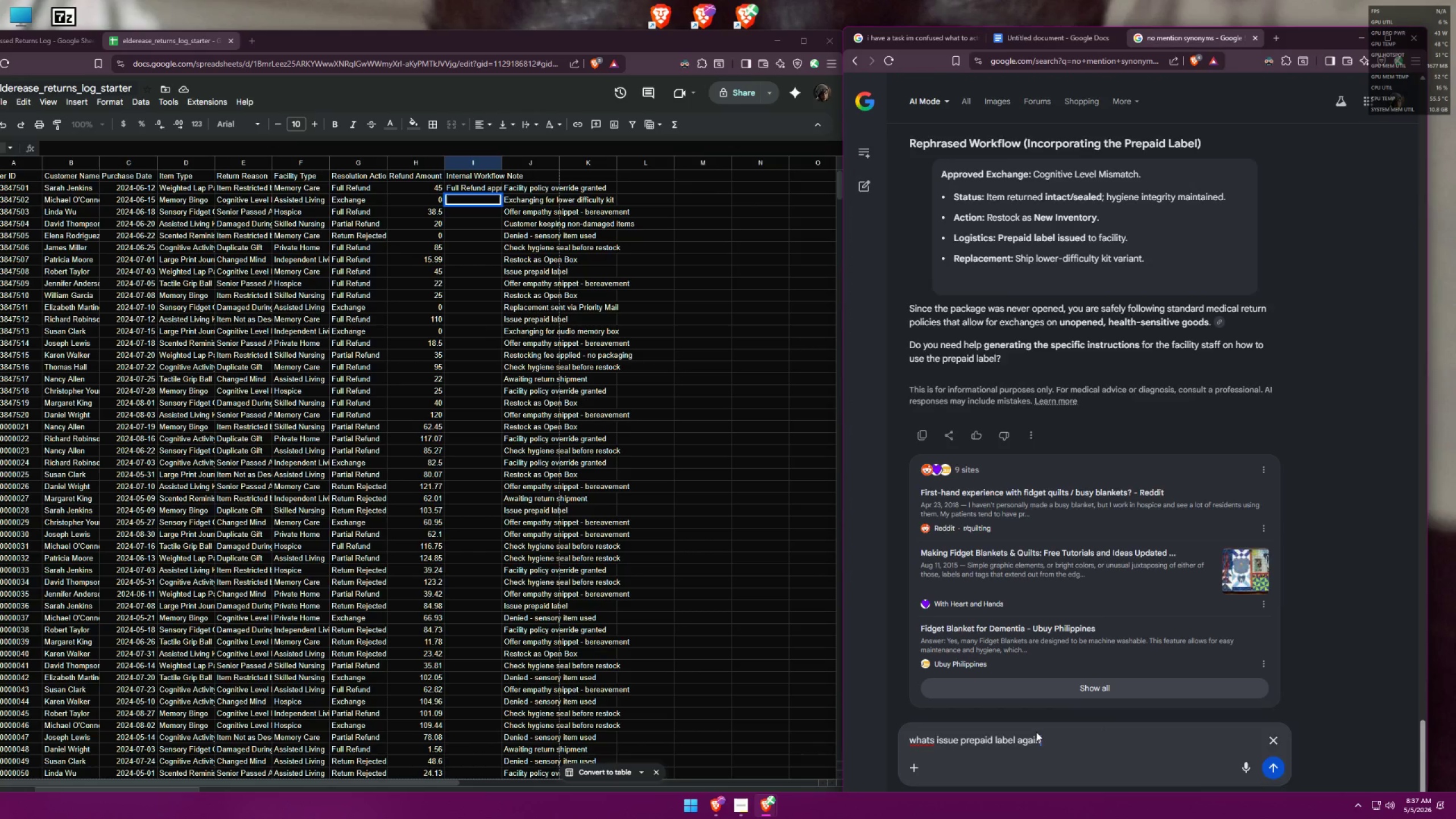 
key(Enter)
 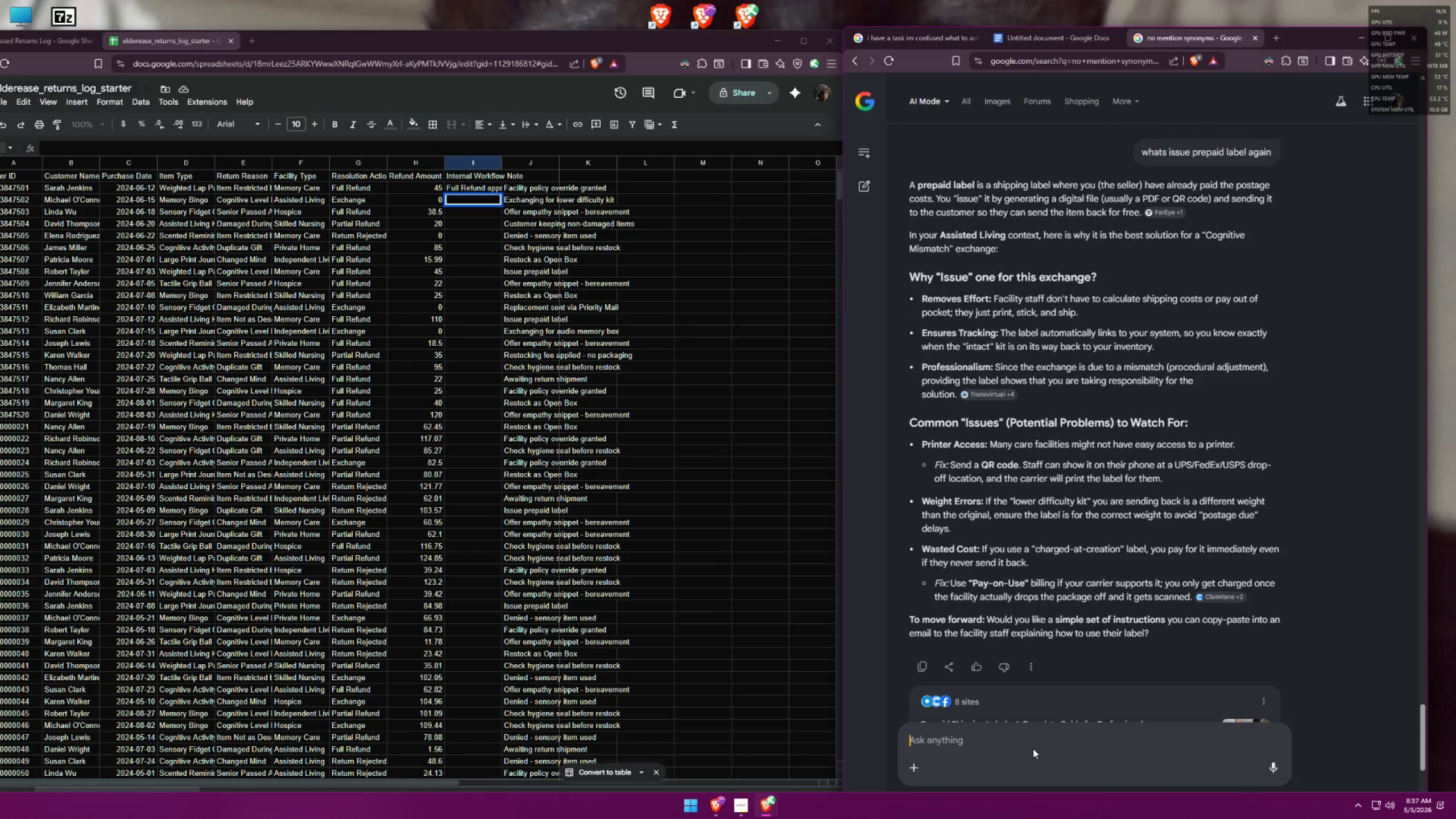 
wait(12.57)
 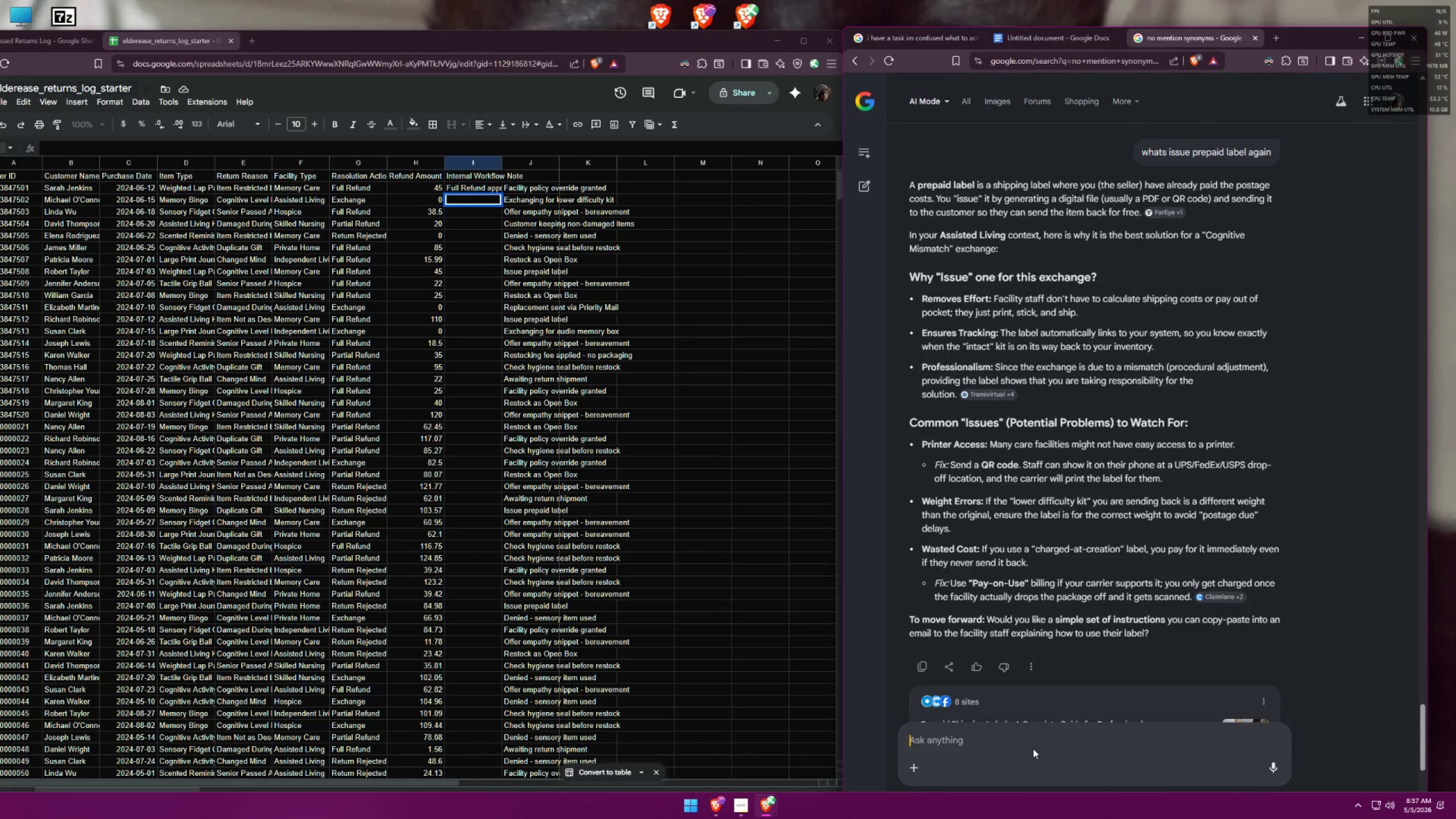 
left_click([941, 48])
 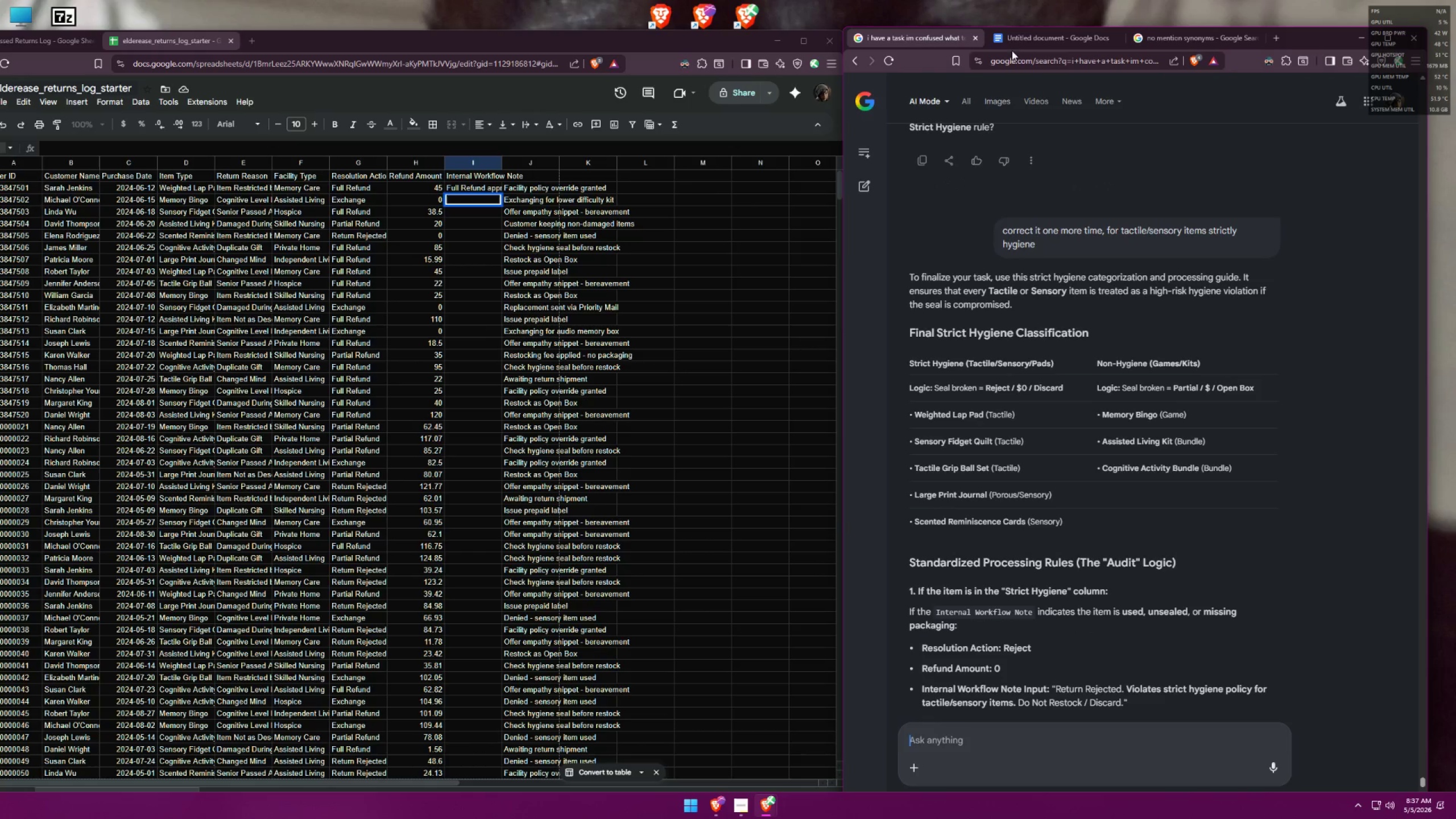 
left_click([1035, 48])
 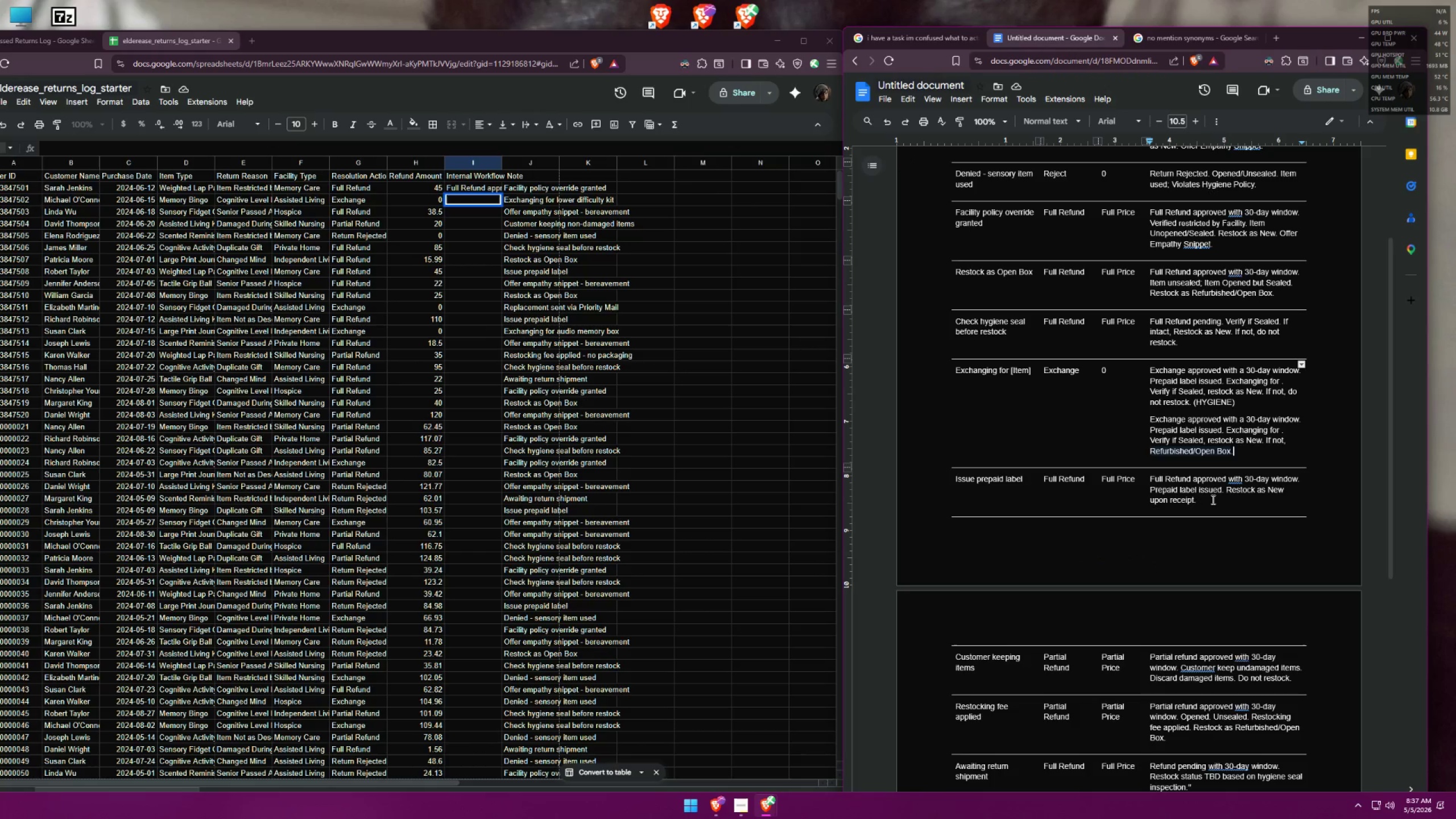 
left_click([1212, 499])
 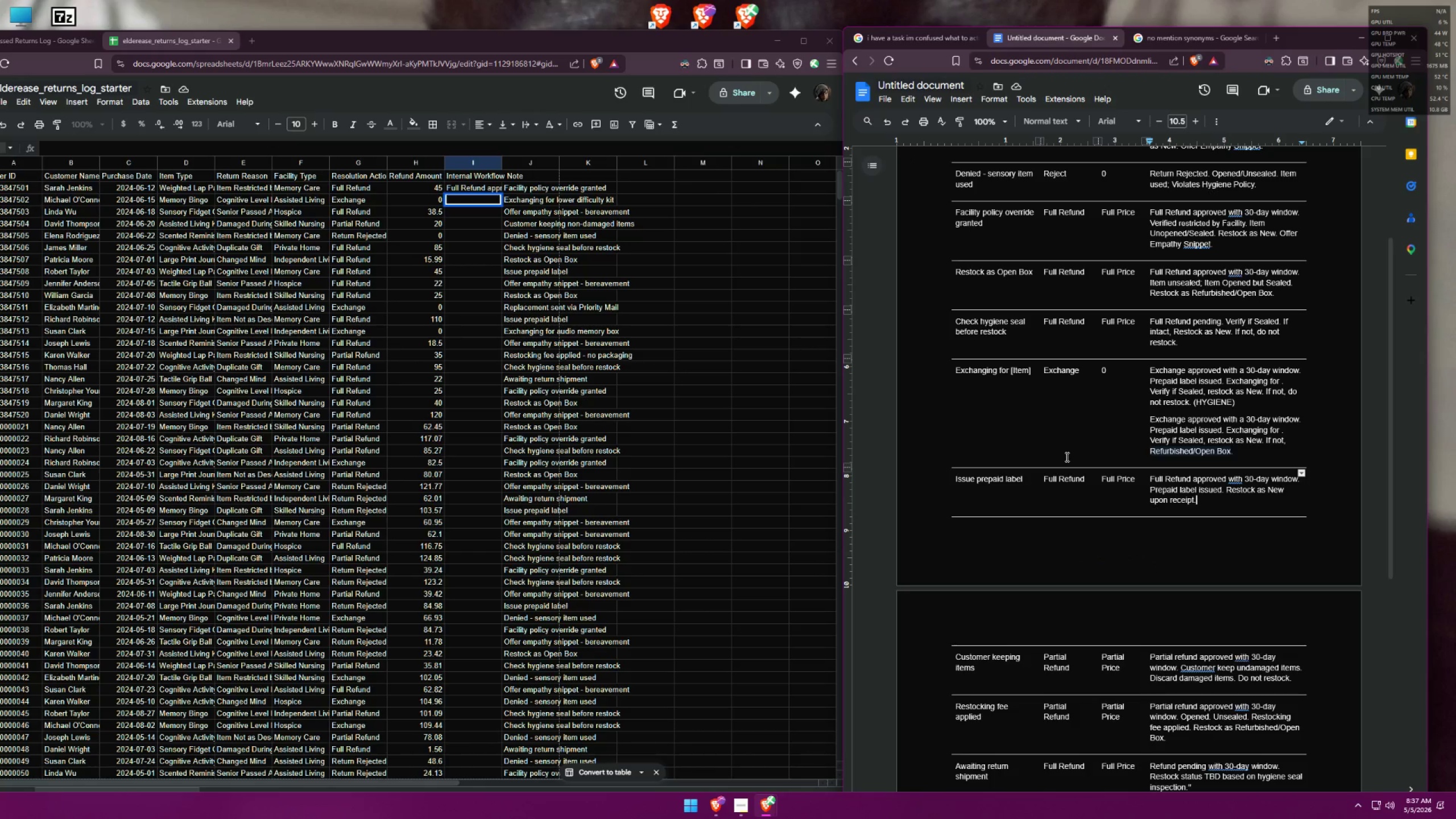 
wait(5.65)
 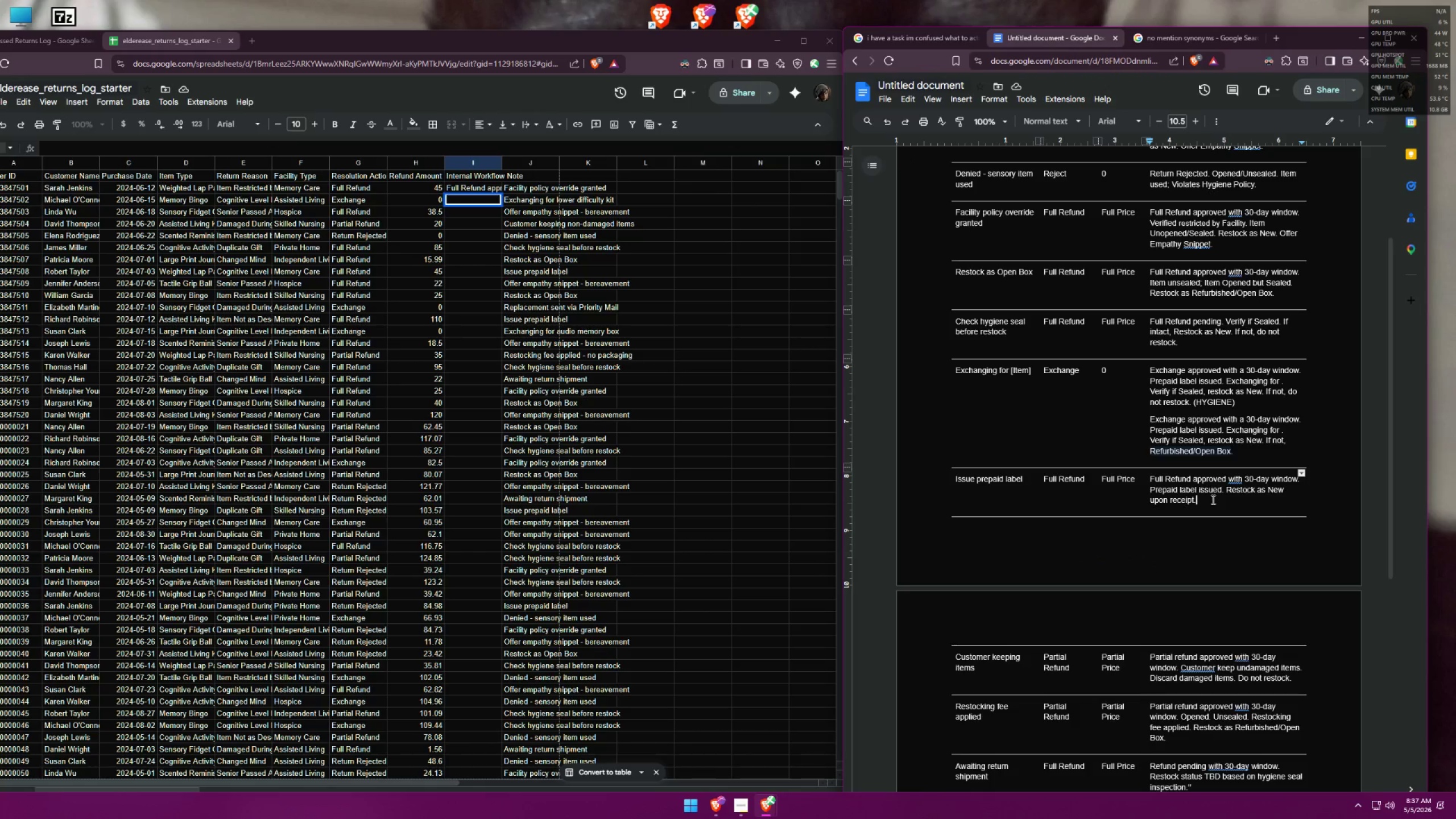 
left_click([531, 300])
 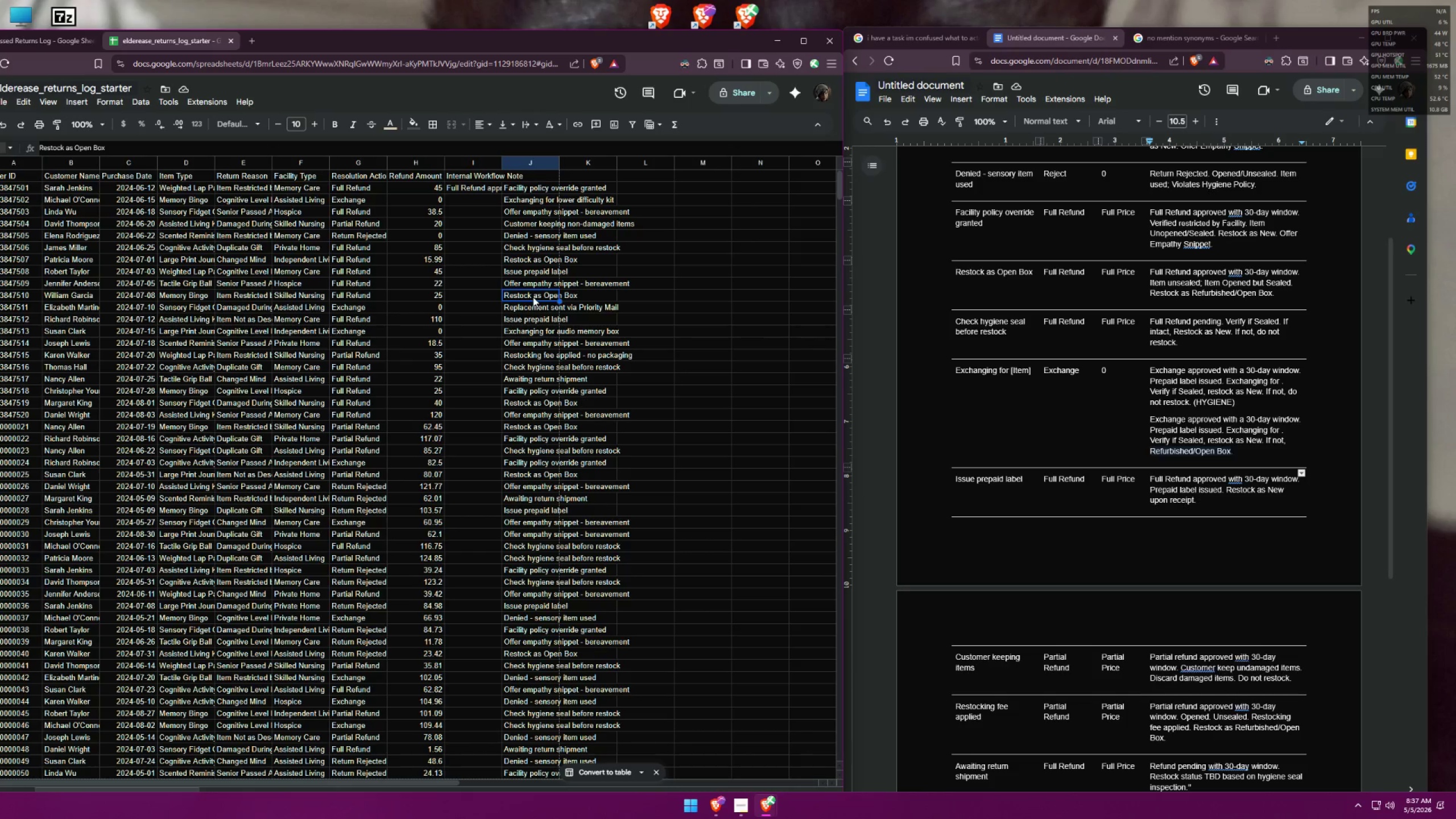 
key(F3)
 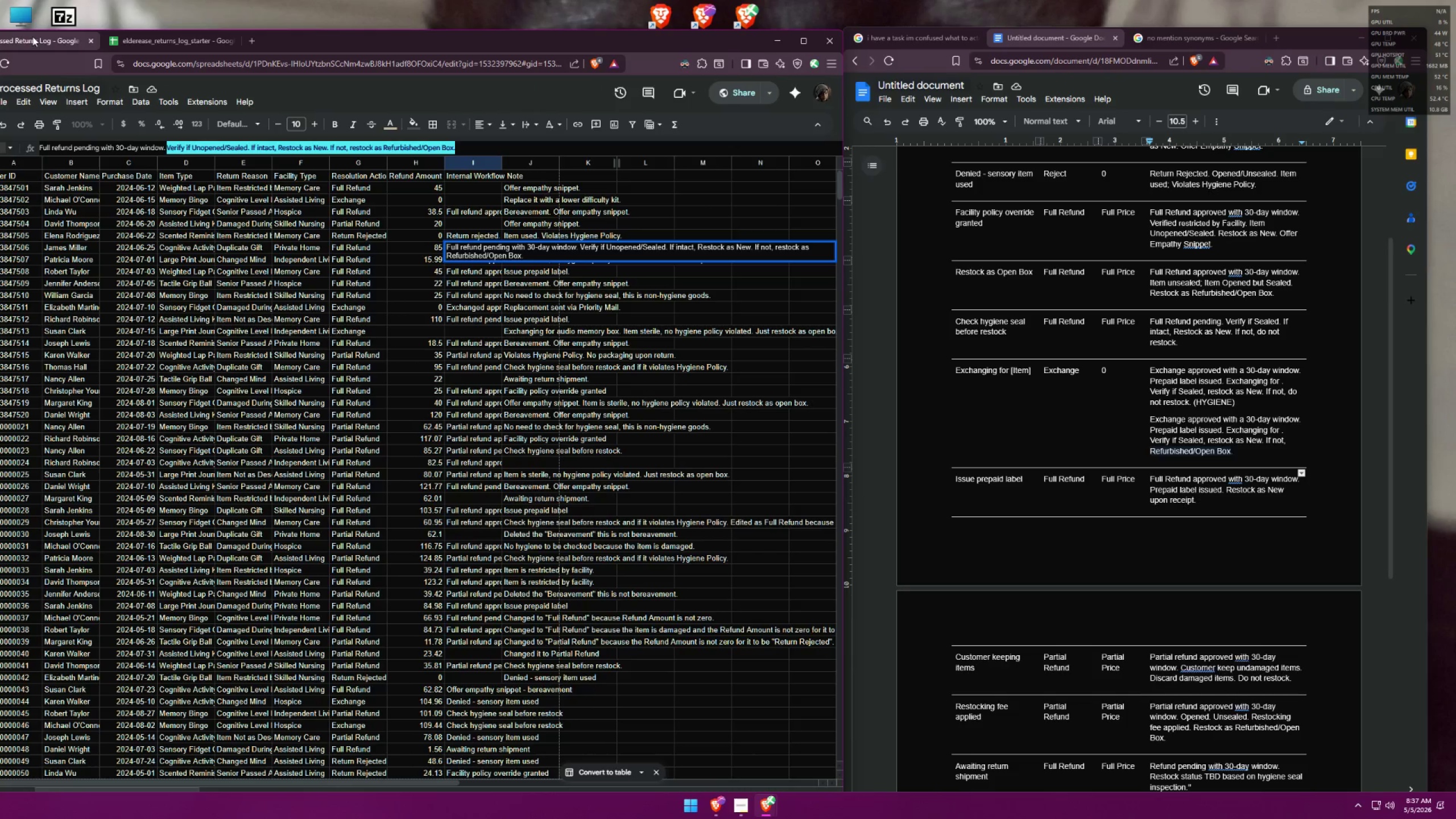 
key(F3)
 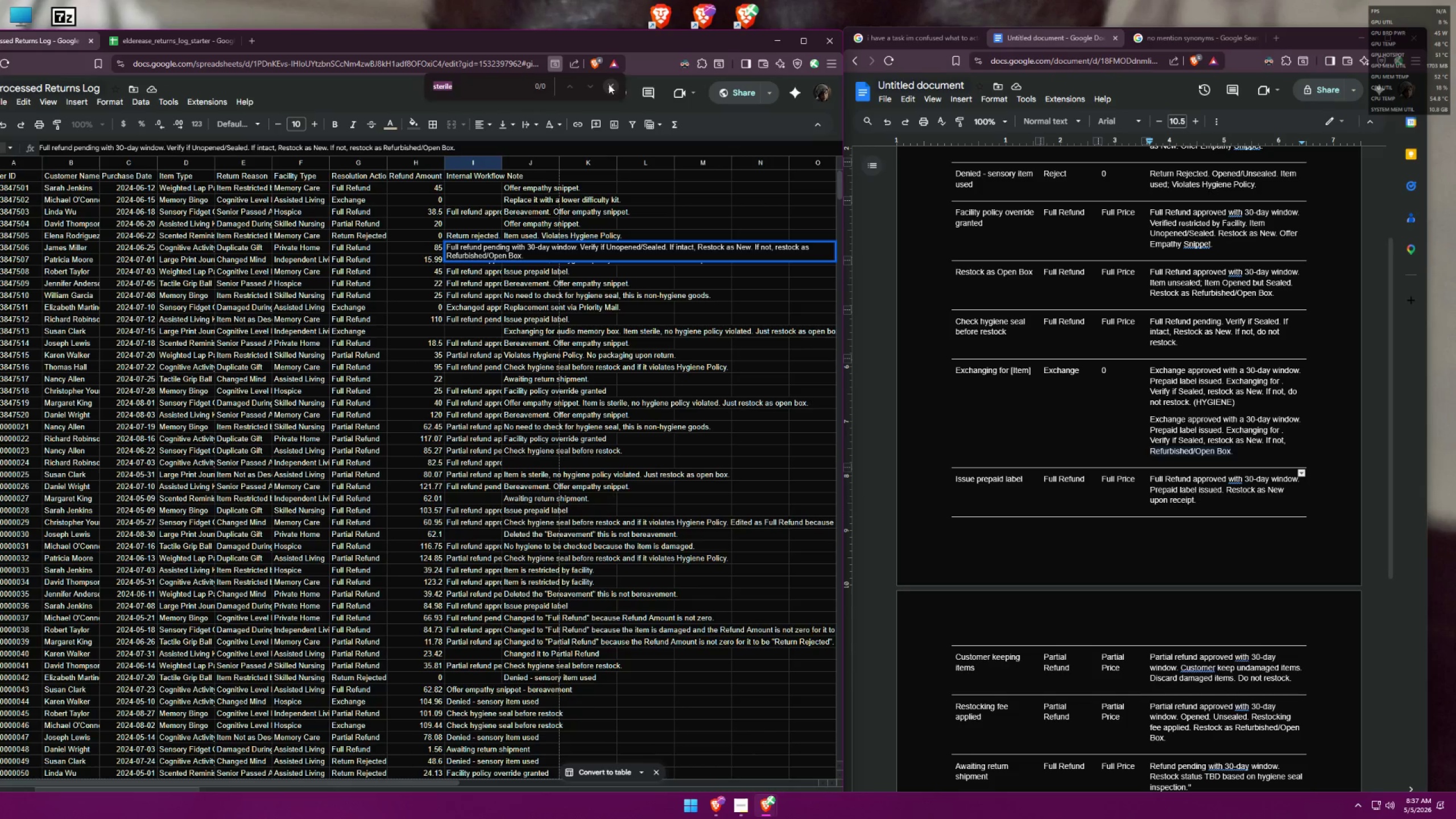 
double_click([561, 350])
 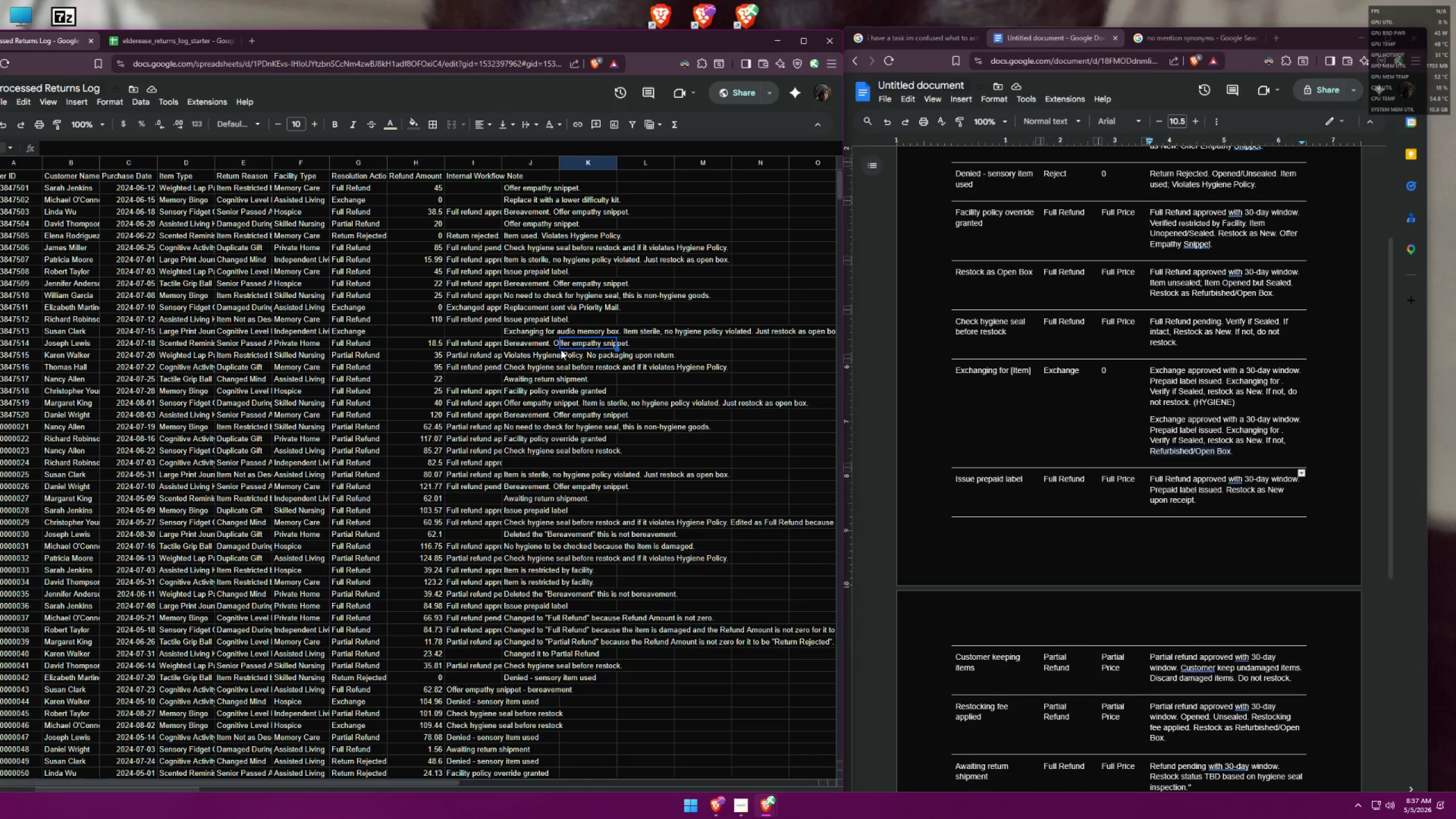 
key(Control+F)
 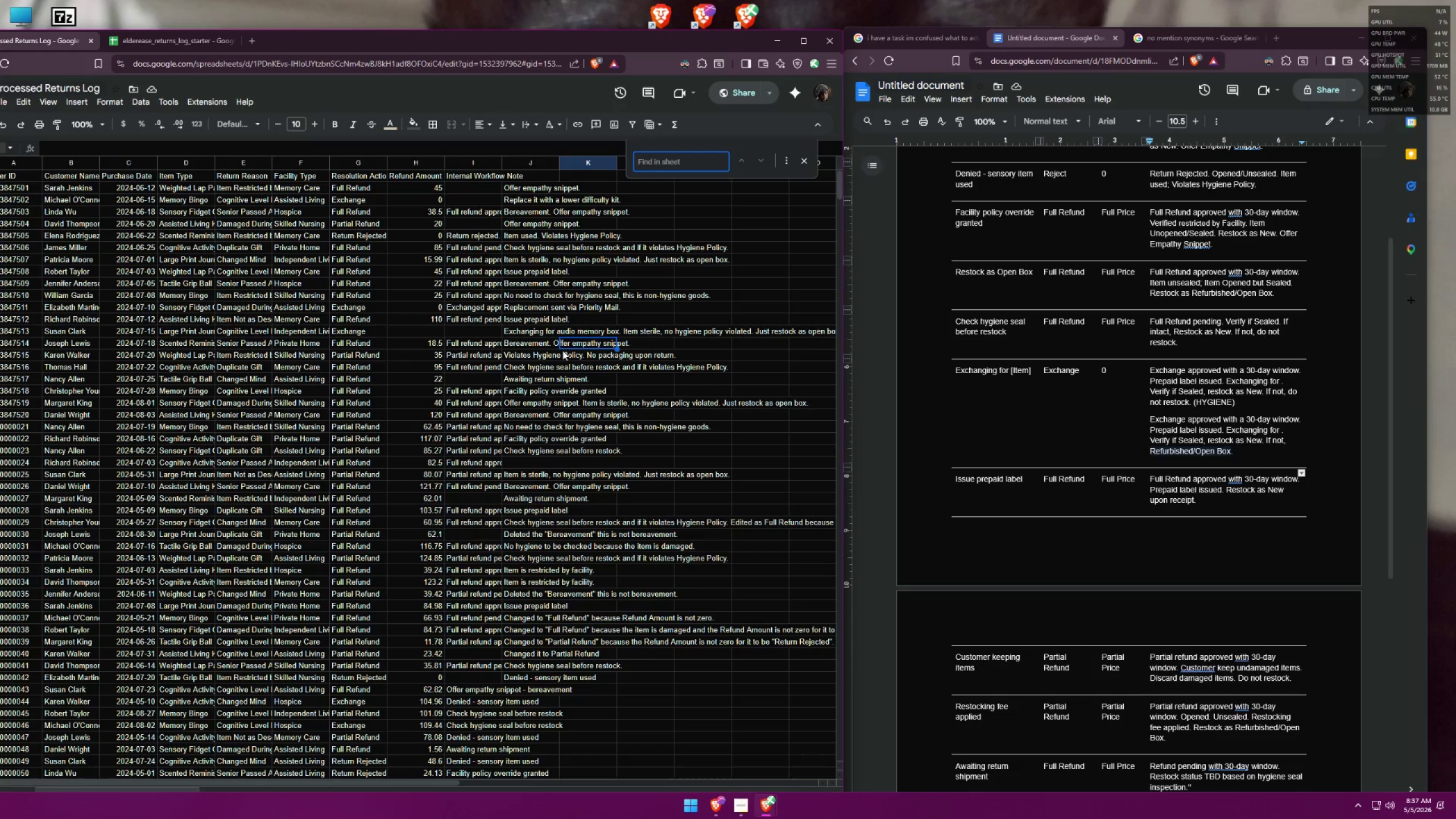 
type(ore)
key(Backspace)
key(Backspace)
key(Backspace)
type(prepaid)
 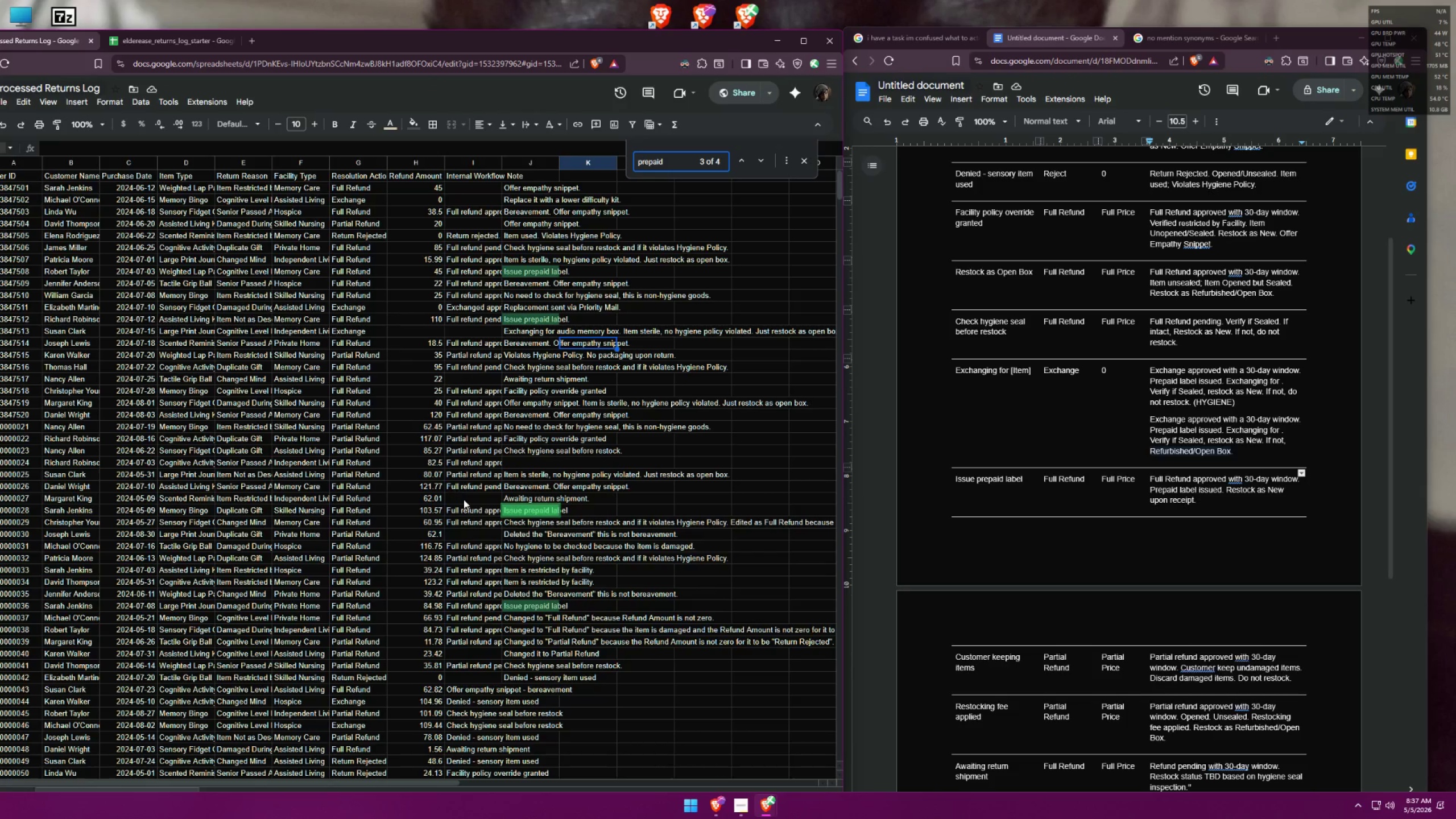 
double_click([470, 511])
 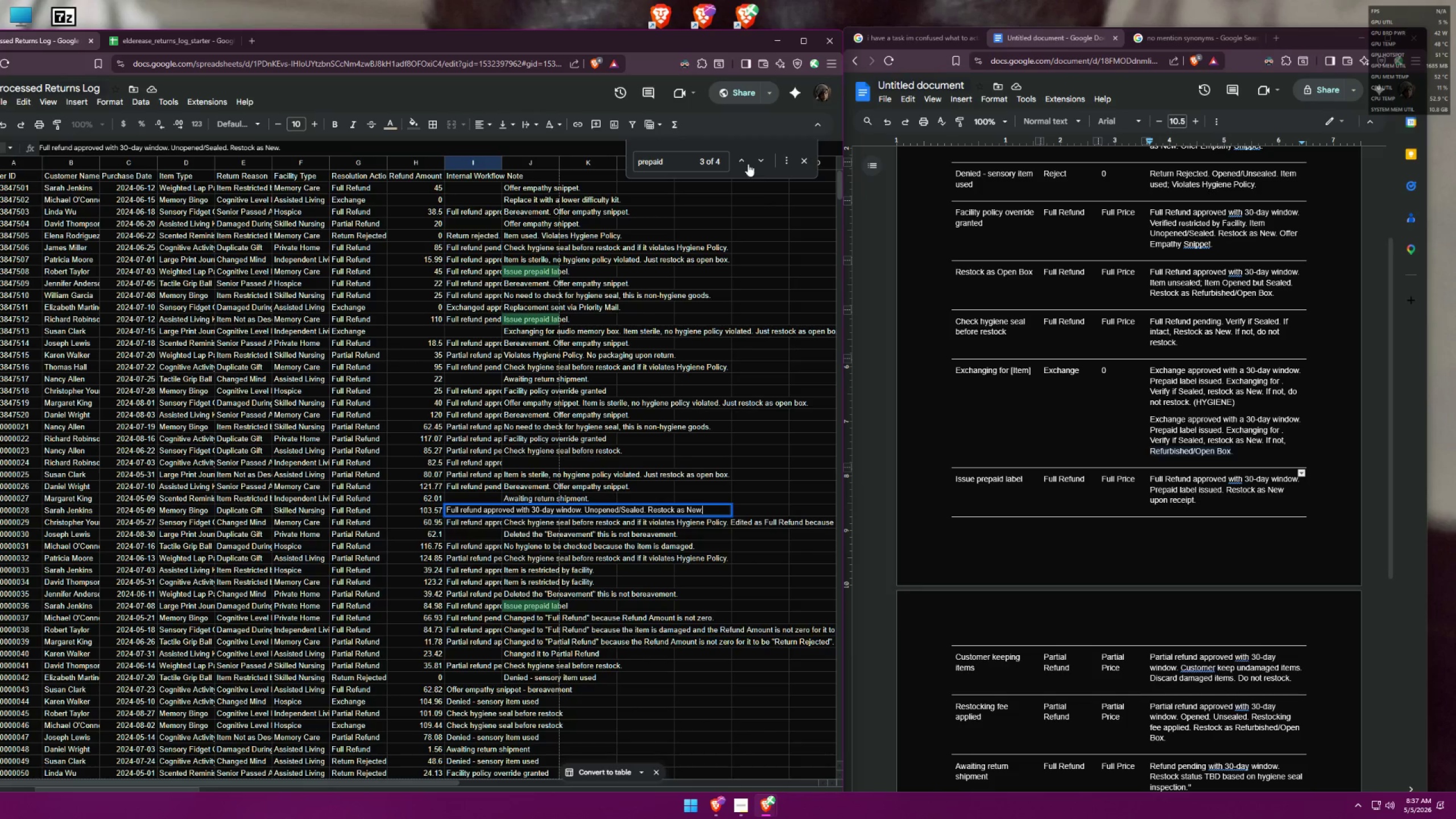 
wait(6.23)
 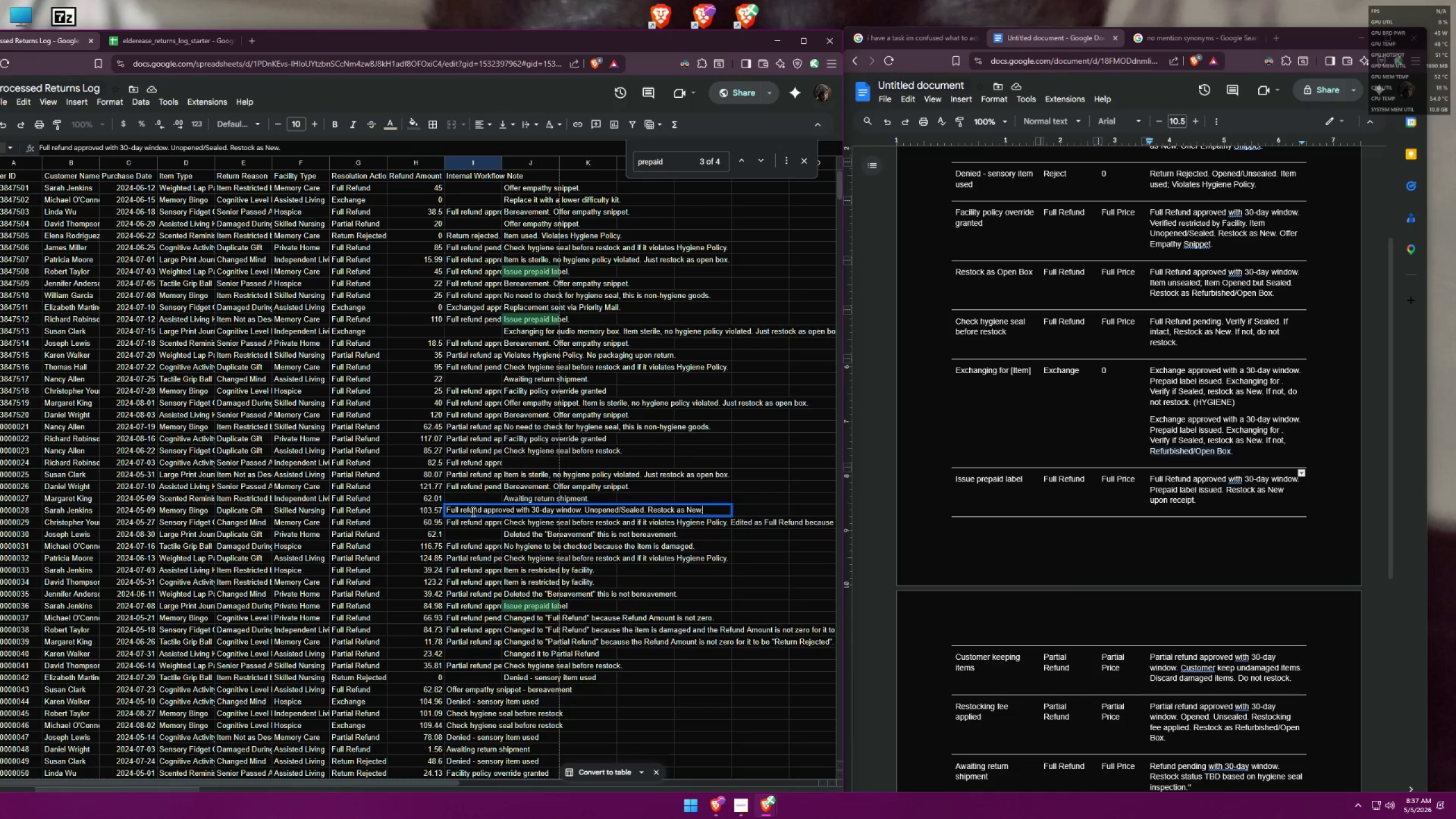 
double_click([483, 320])
 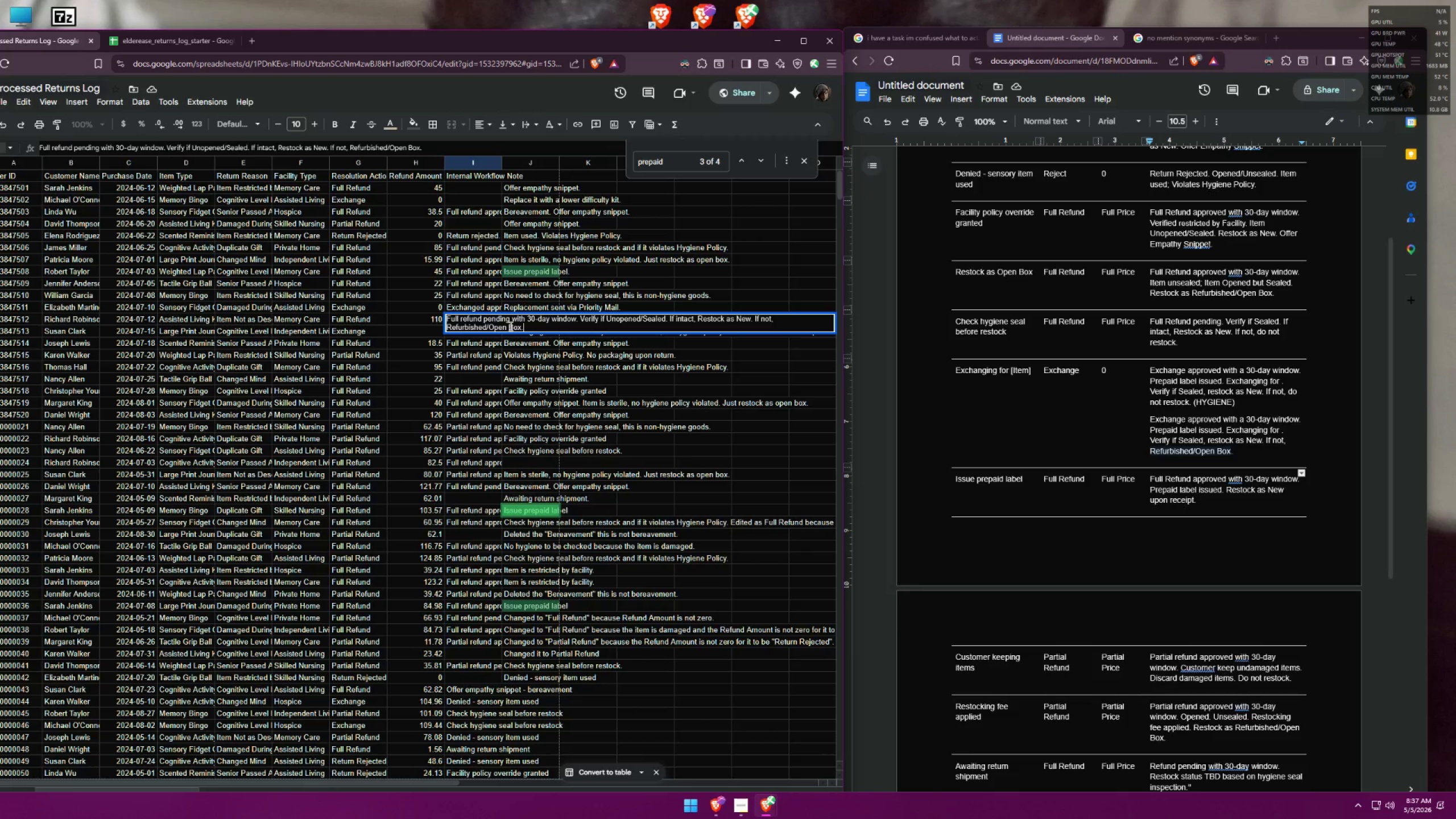 
wait(6.58)
 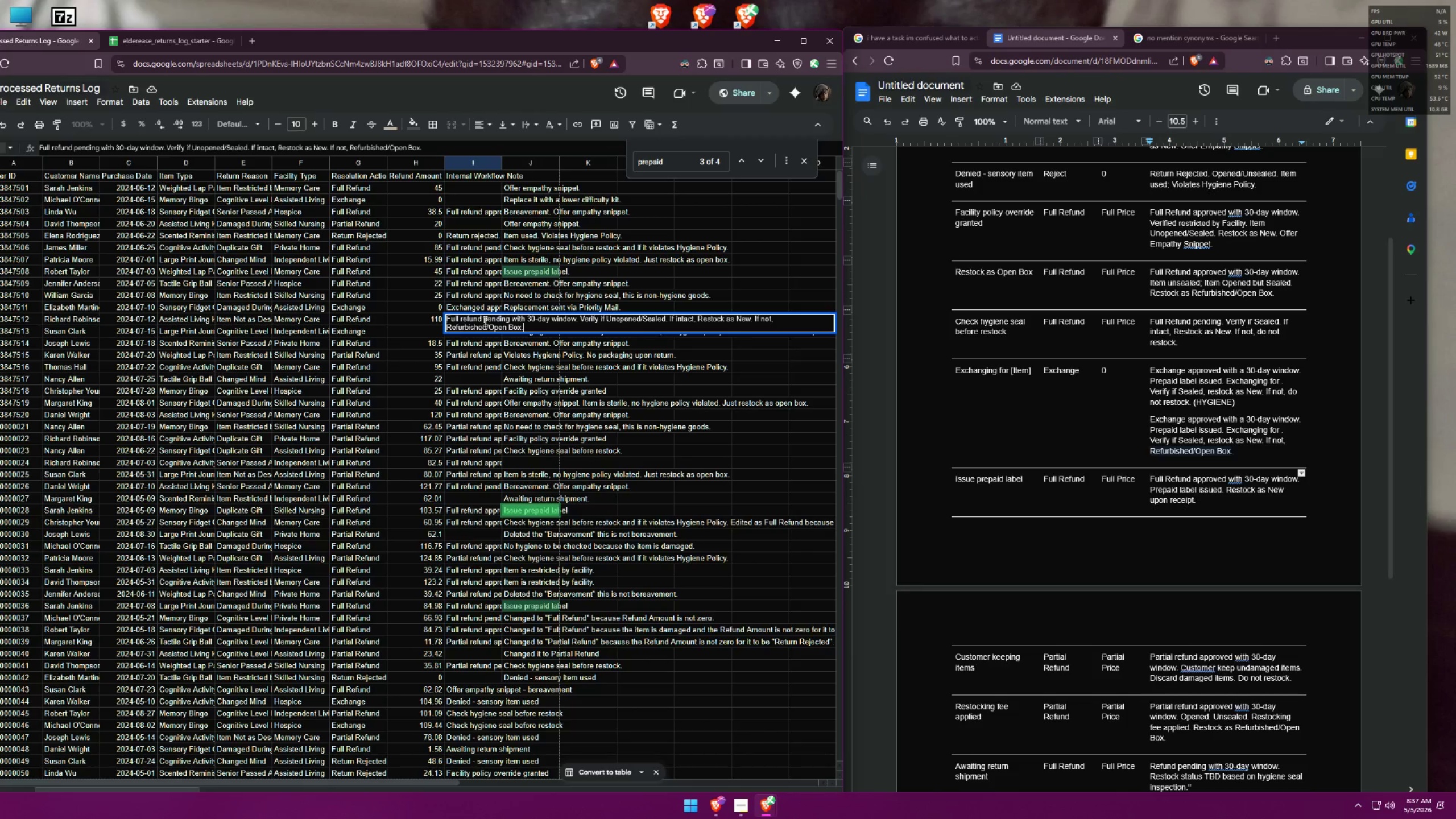 
left_click_drag(start_coordinate=[537, 329], to_coordinate=[433, 312])
 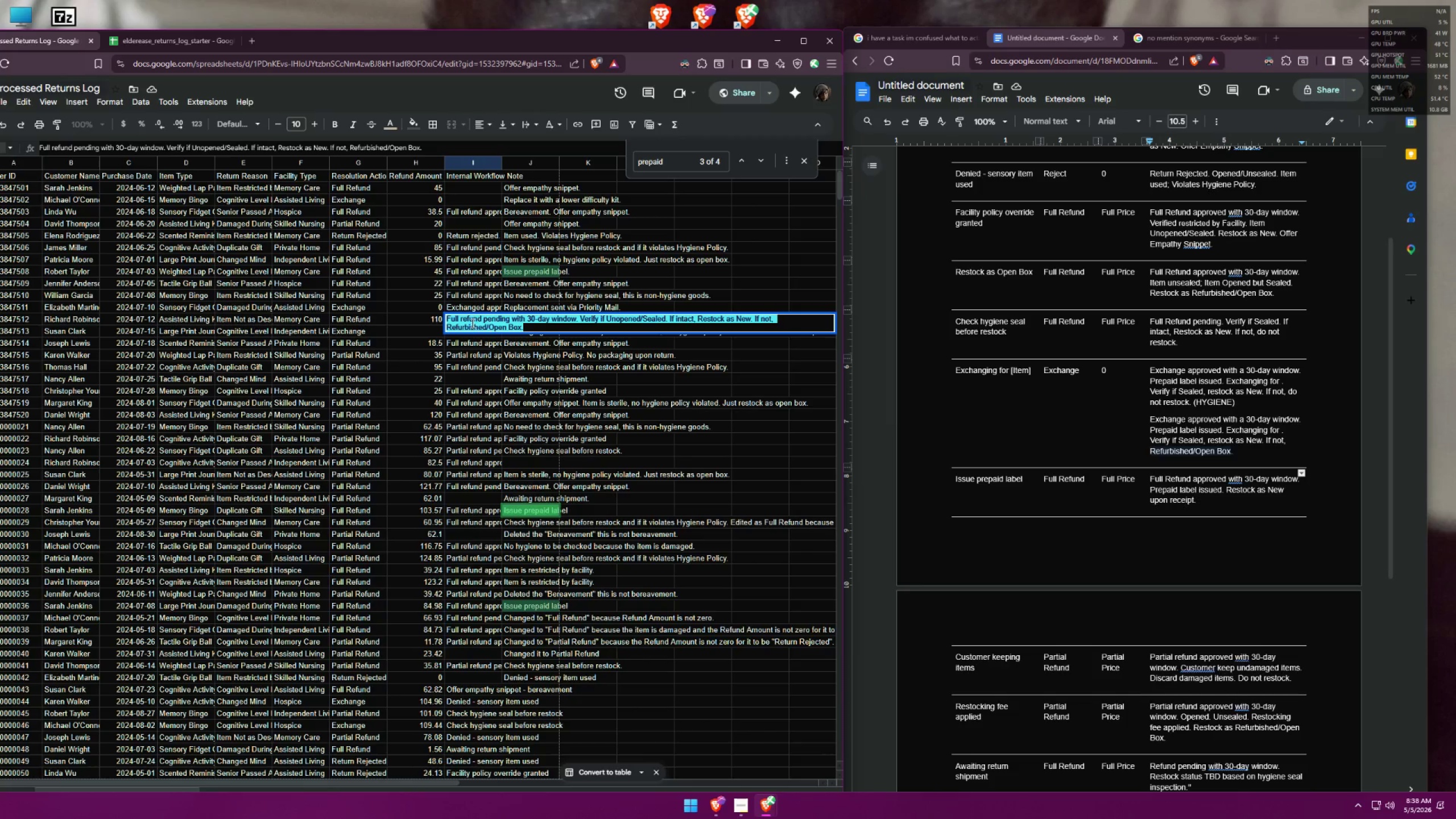 
key(Control+ControlLeft)
 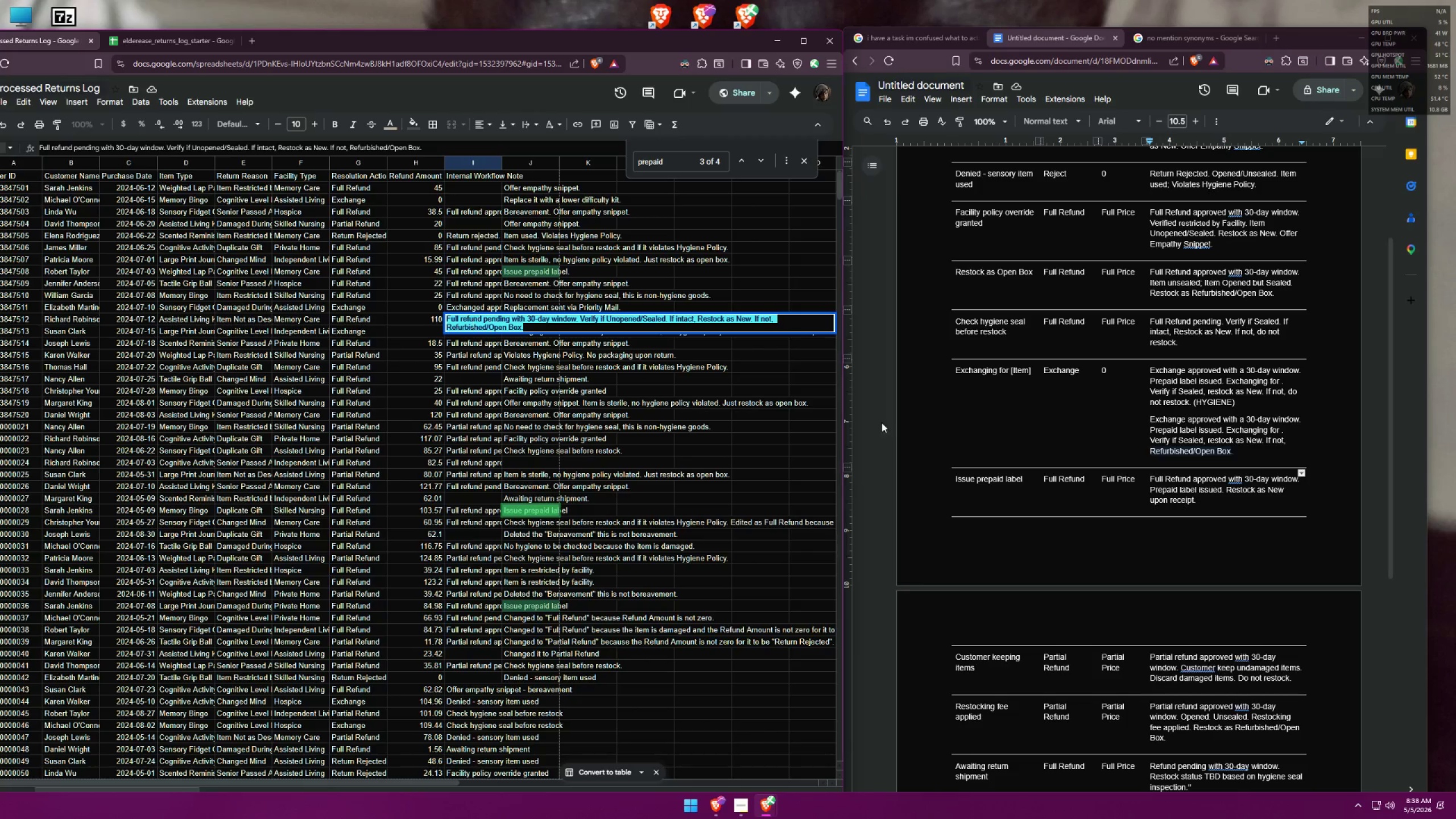 
key(Control+C)
 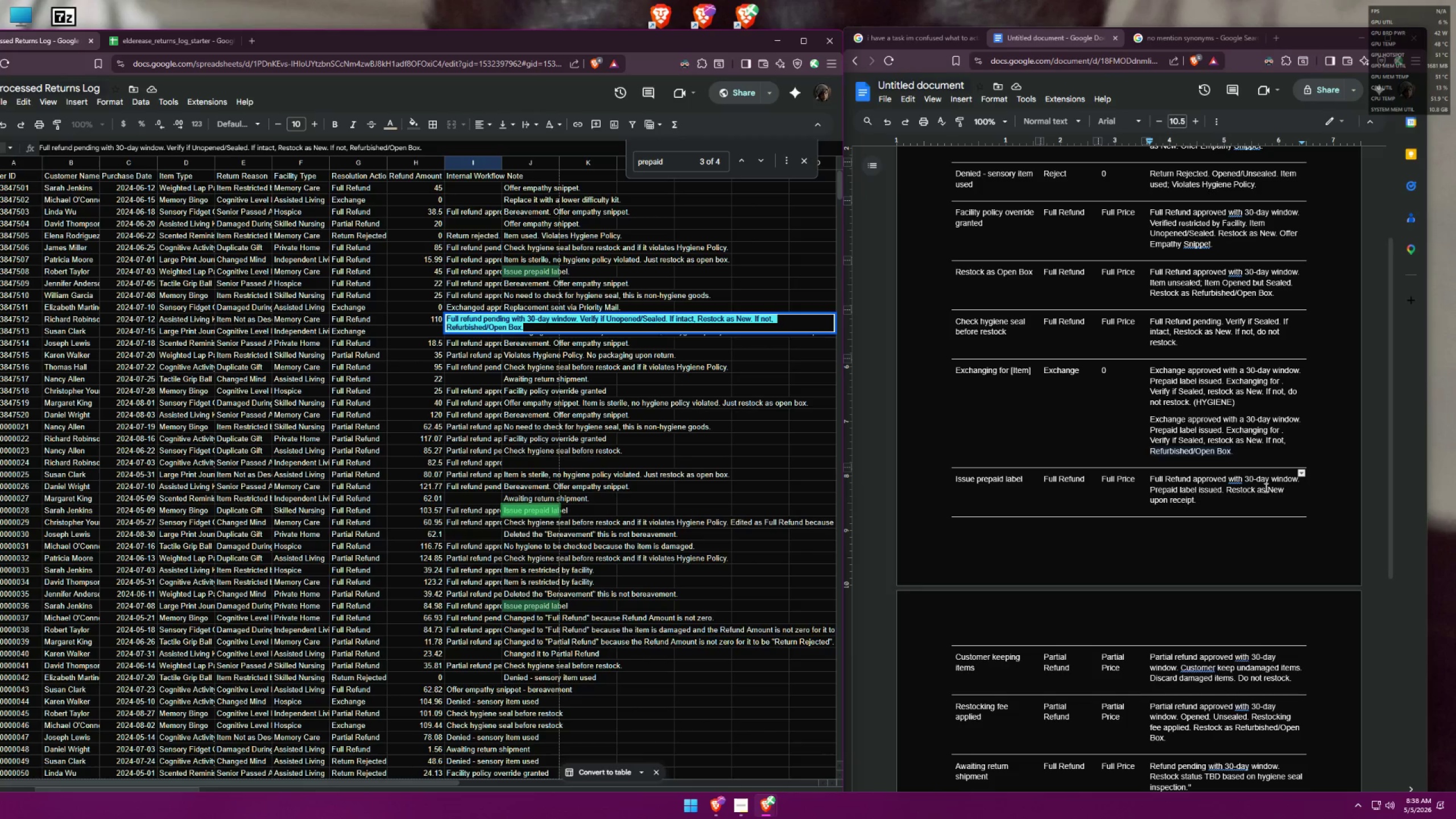 
left_click([1233, 503])
 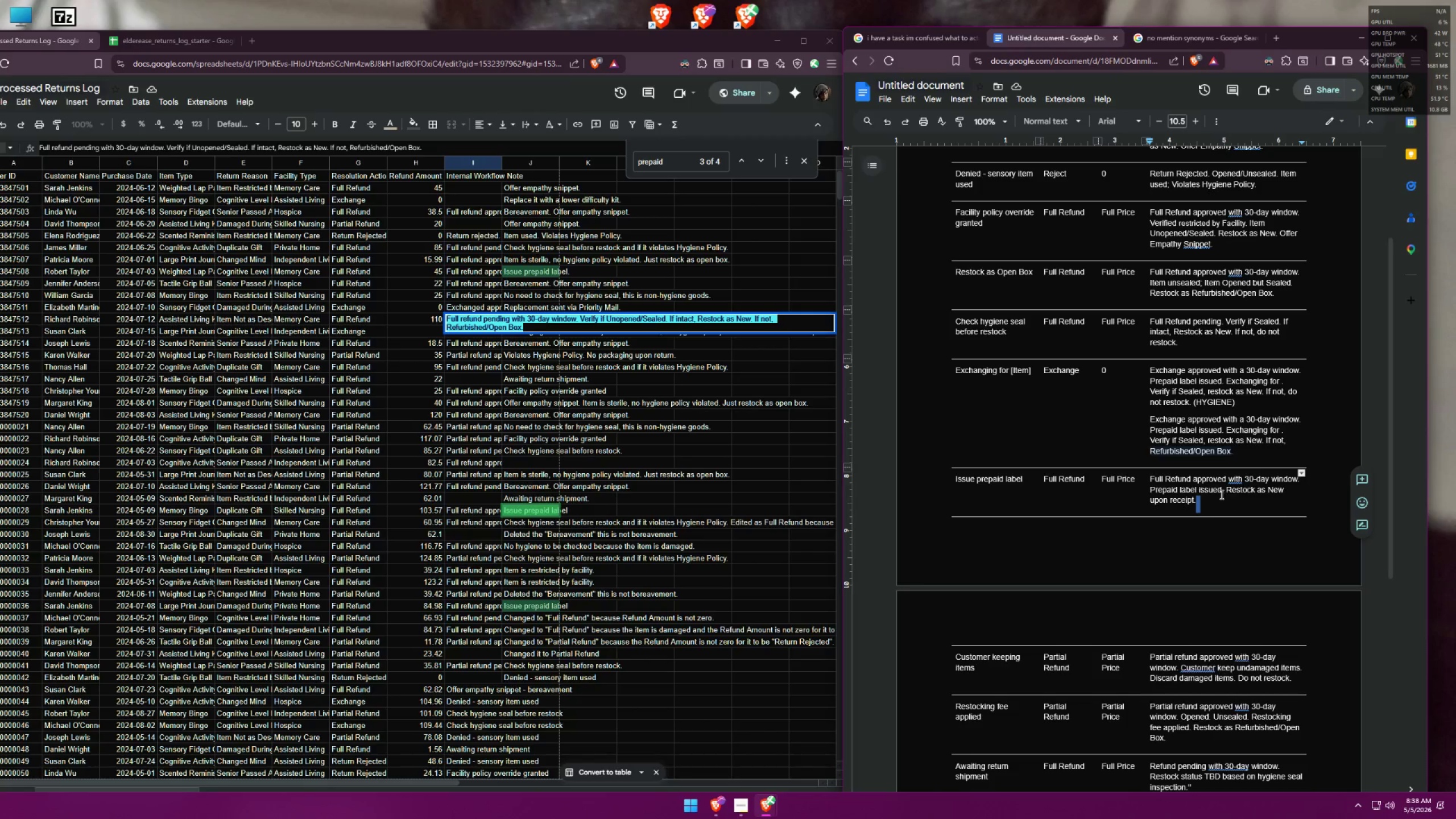 
left_click([1201, 493])
 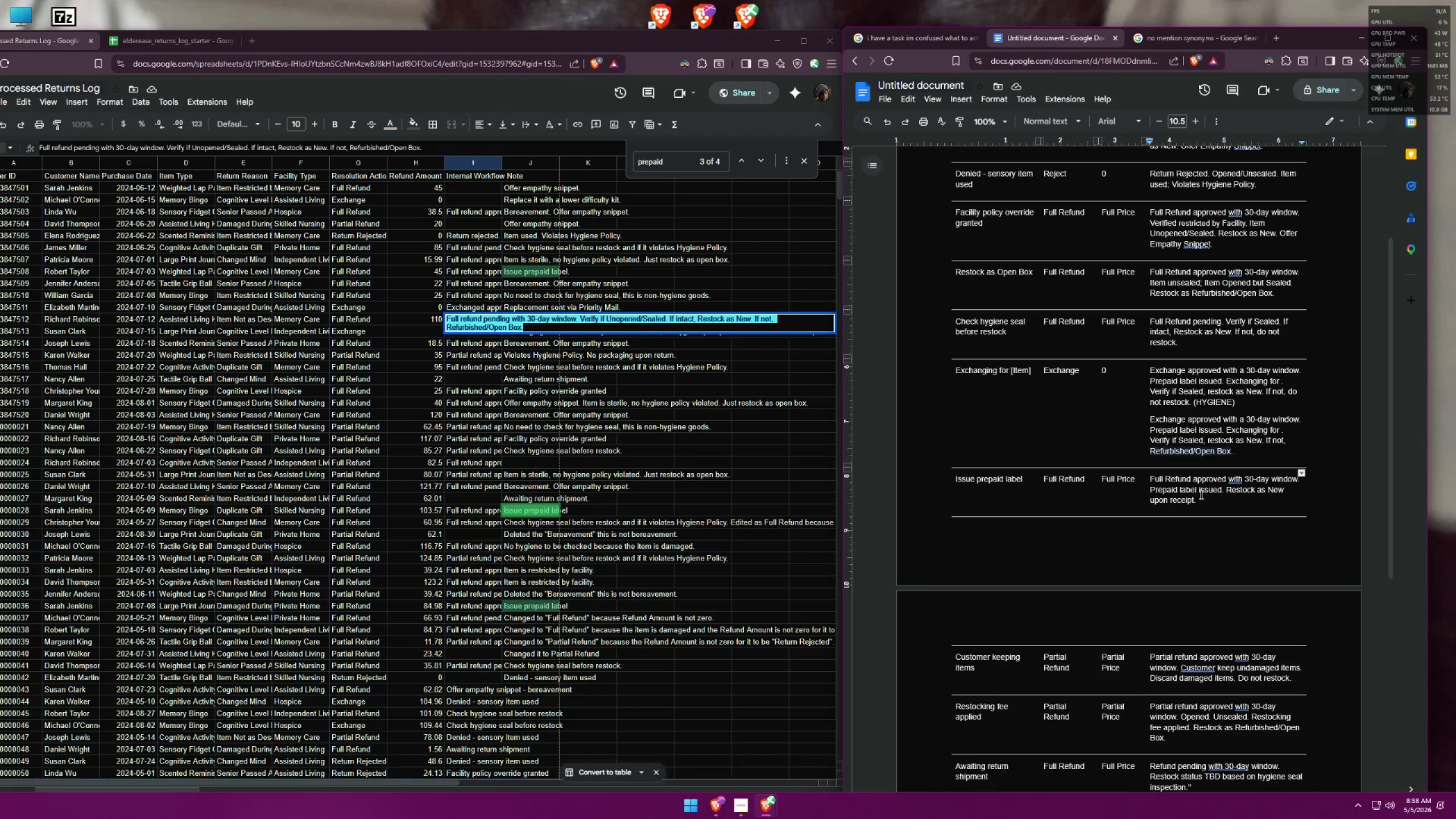 
key(Enter)
 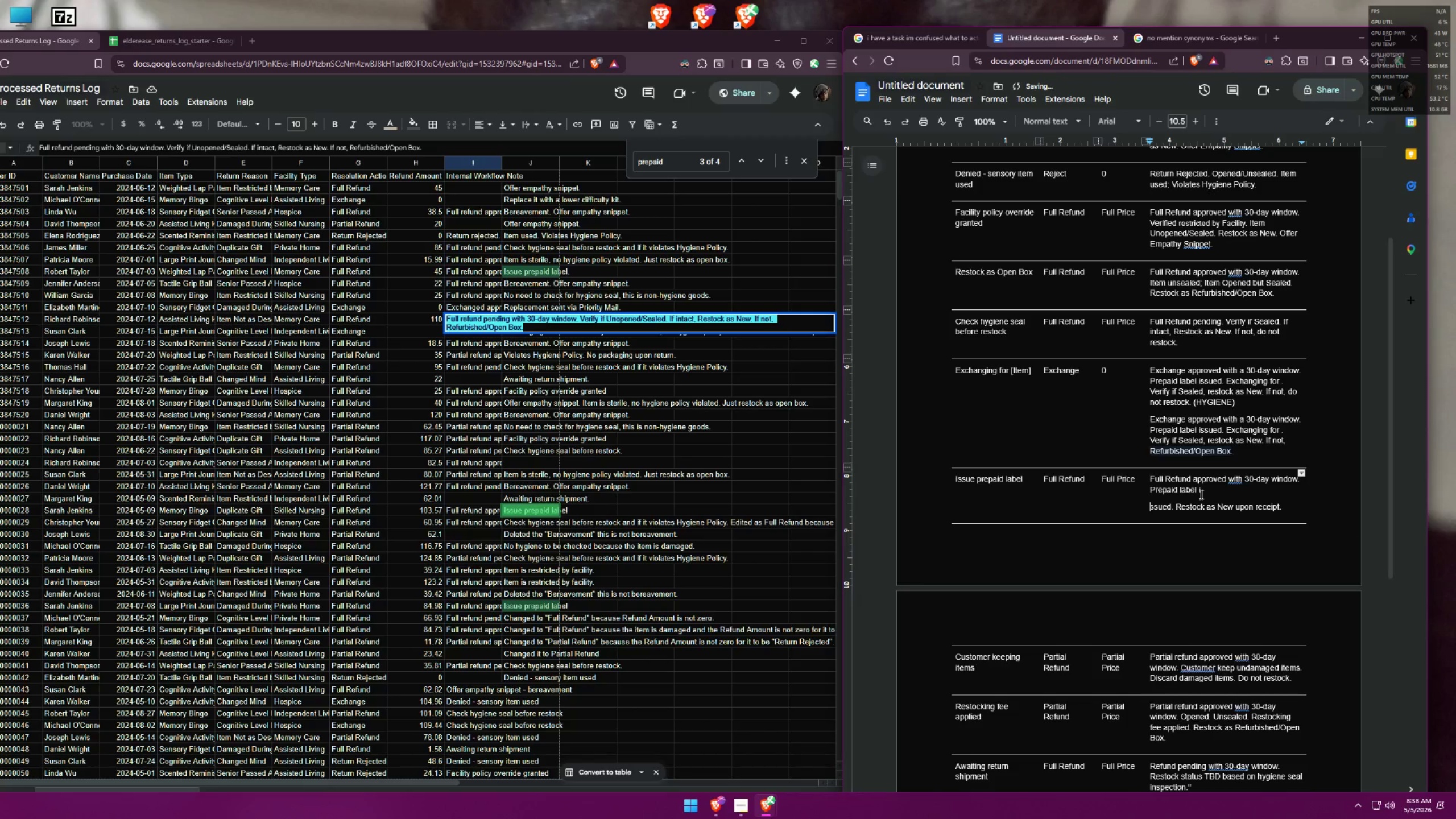 
key(Backspace)
 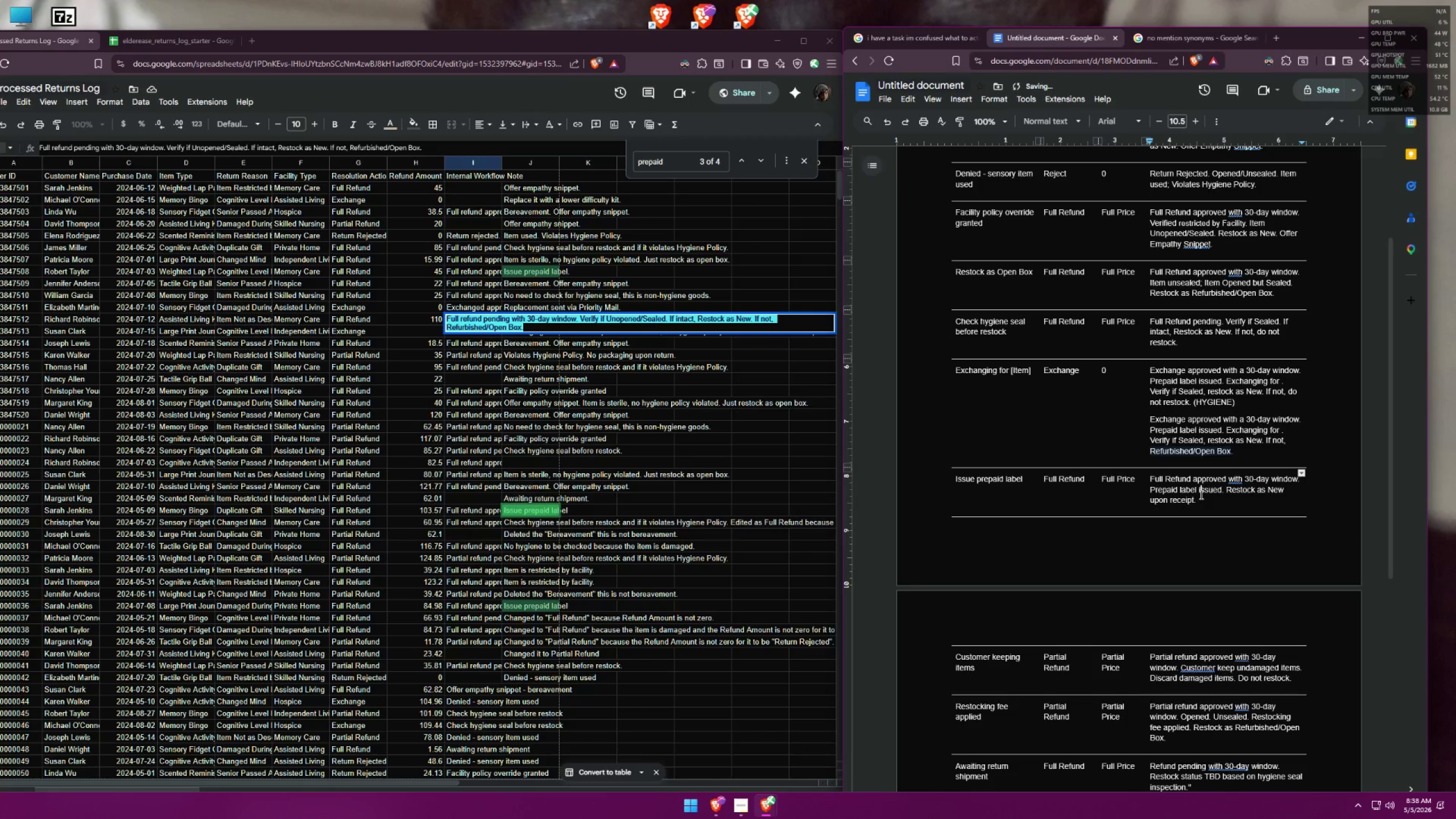 
key(ArrowDown)
 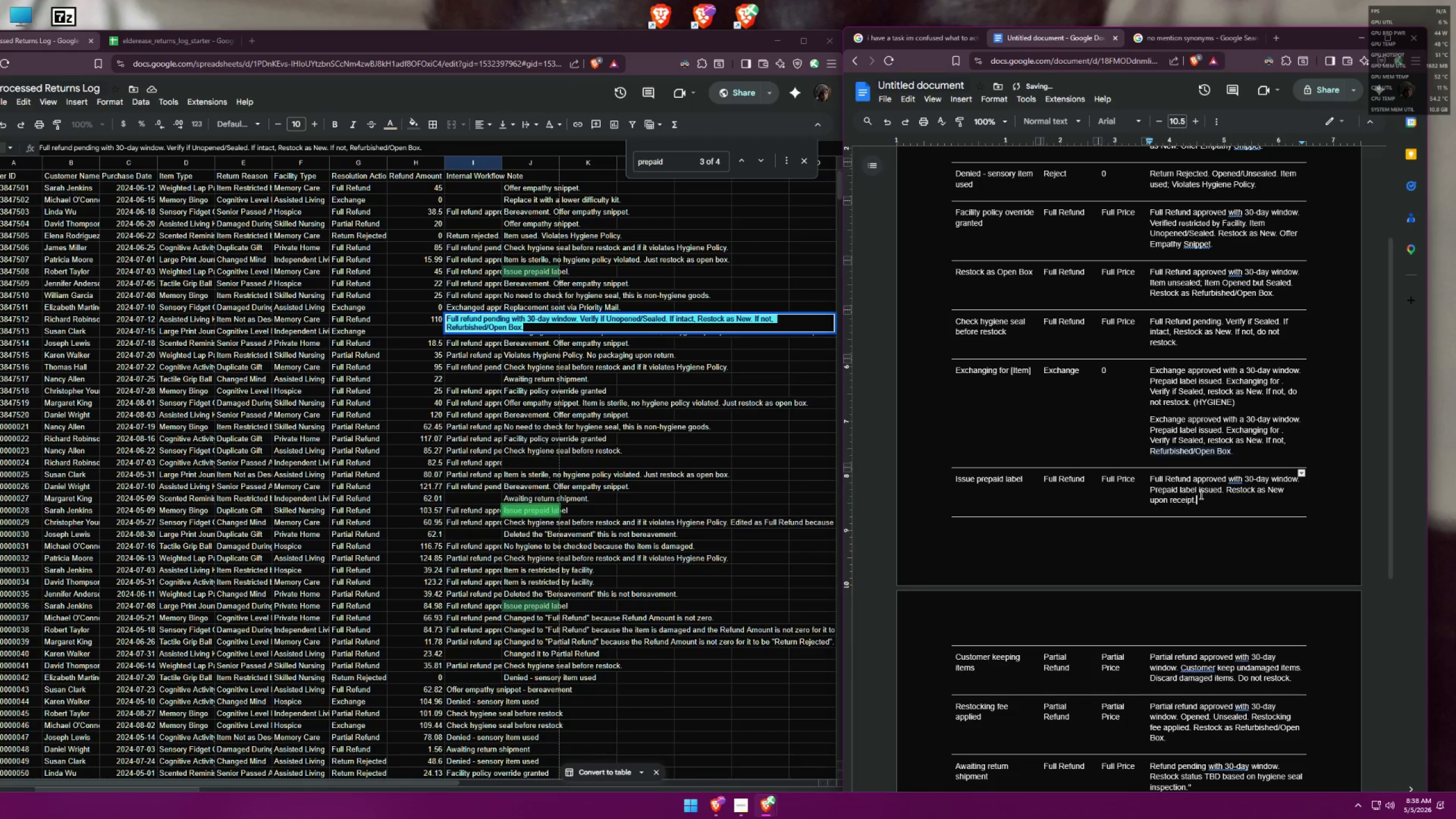 
key(Enter)
 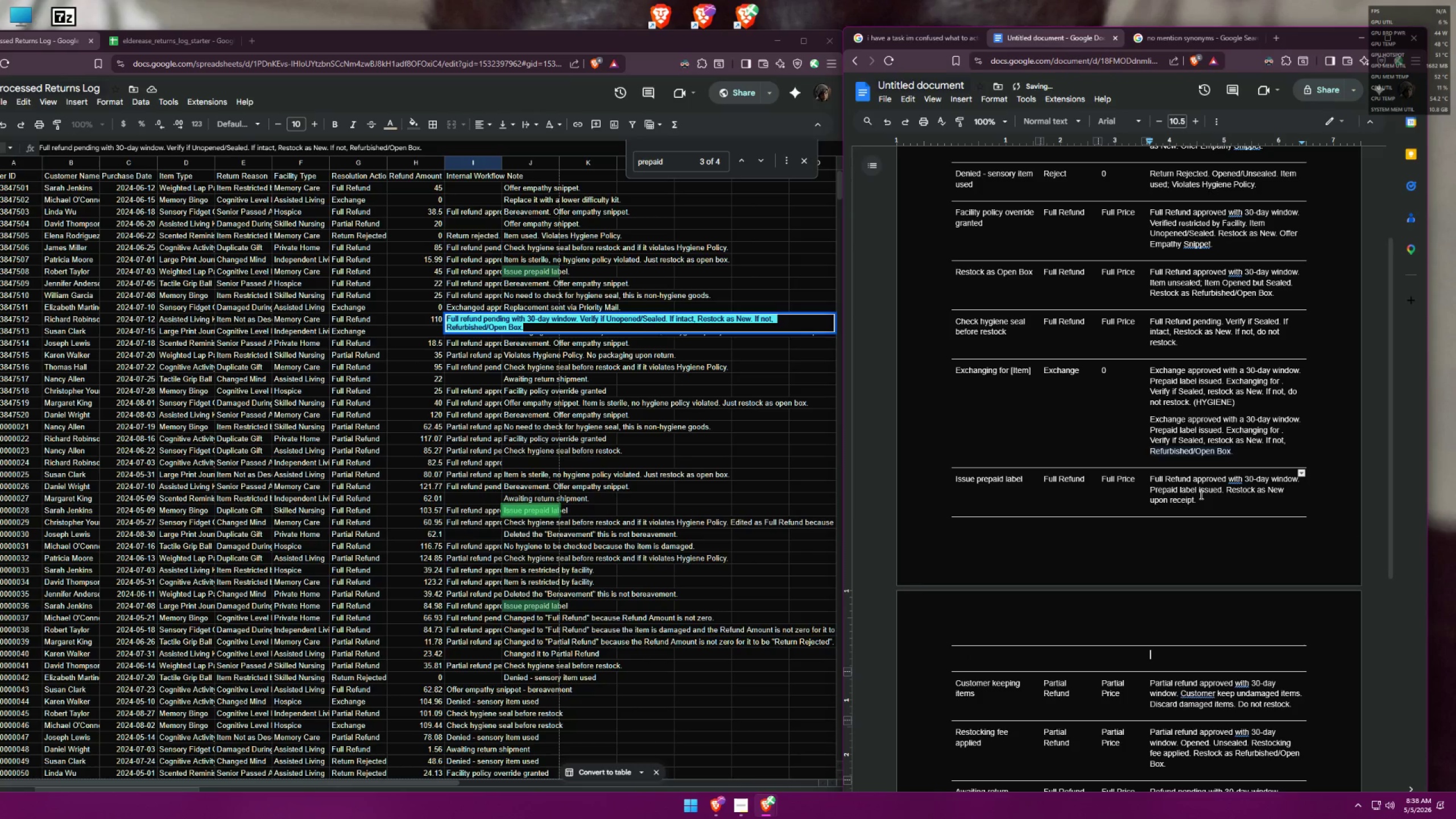 
key(ArrowUp)
 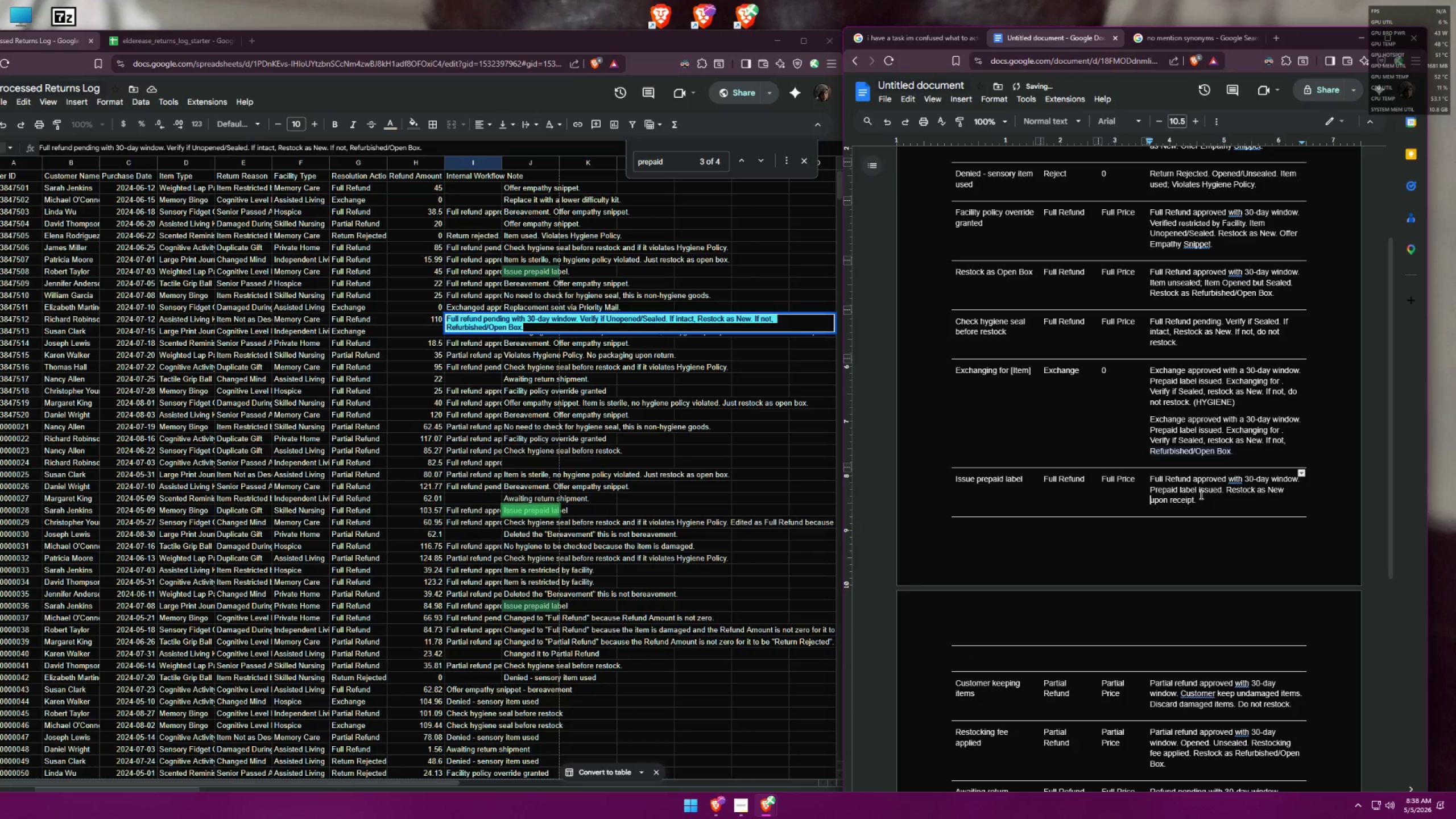 
key(ArrowDown)
 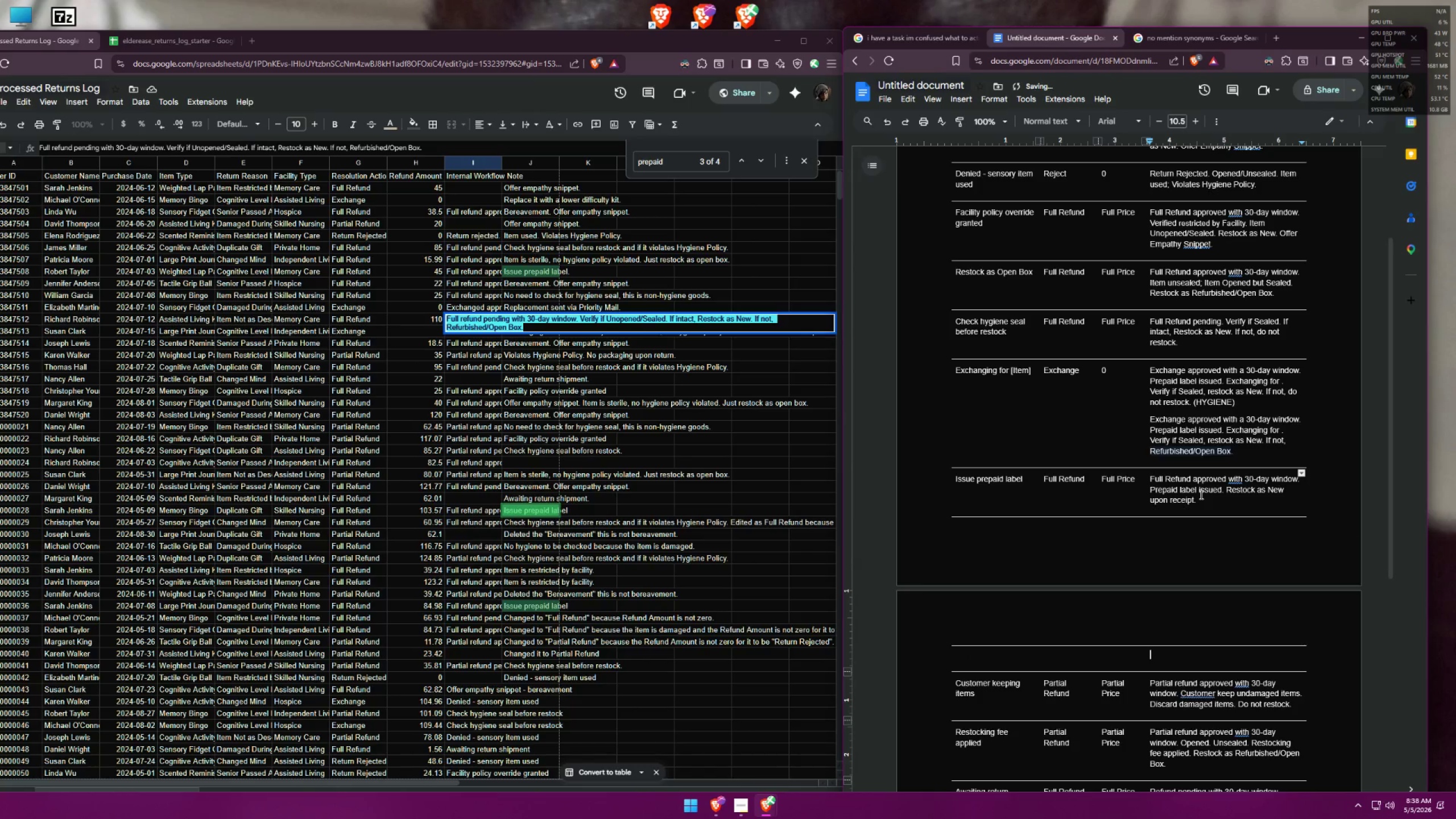 
key(Backspace)
 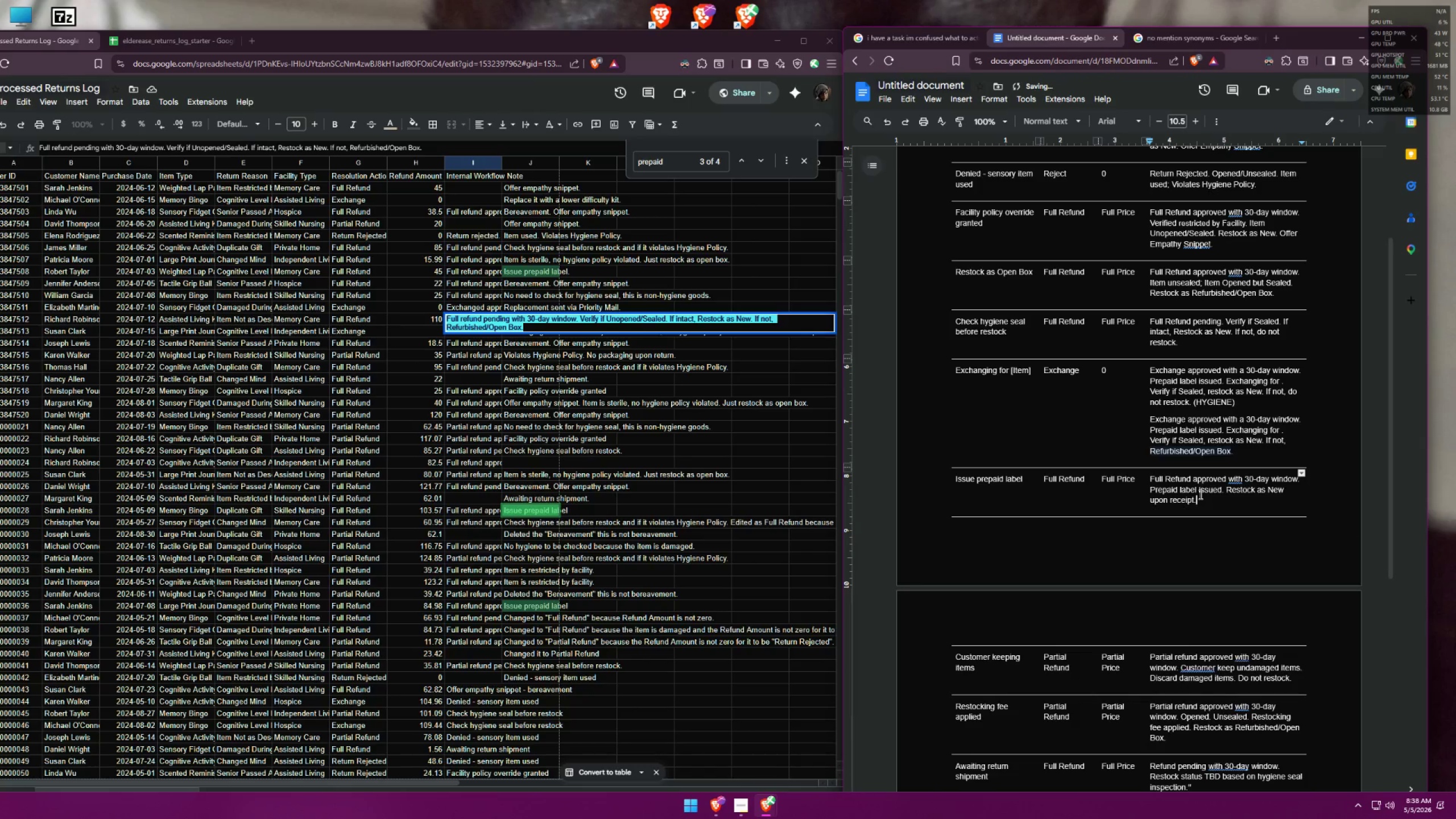 
left_click([1202, 501])
 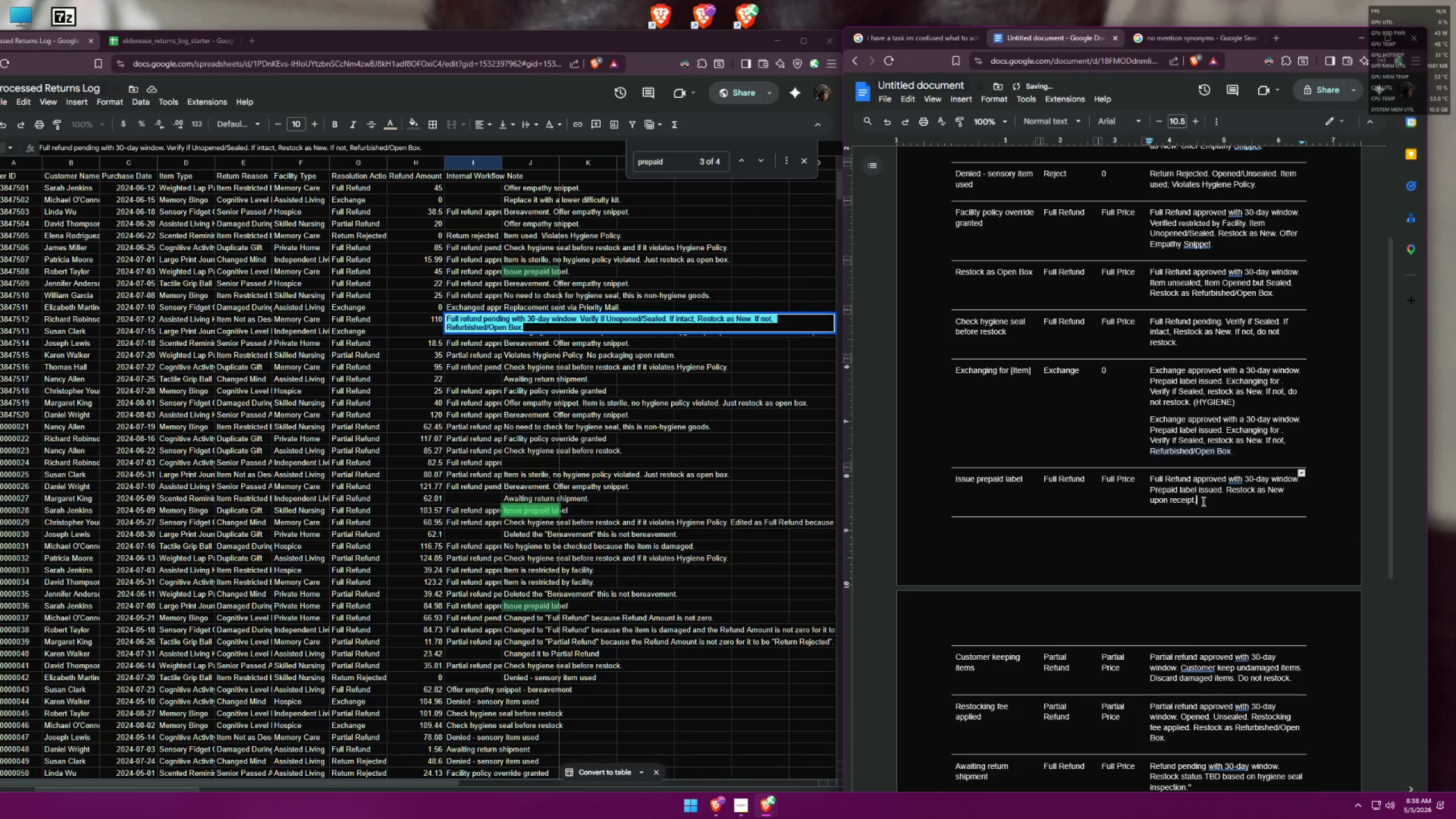 
key(Enter)
 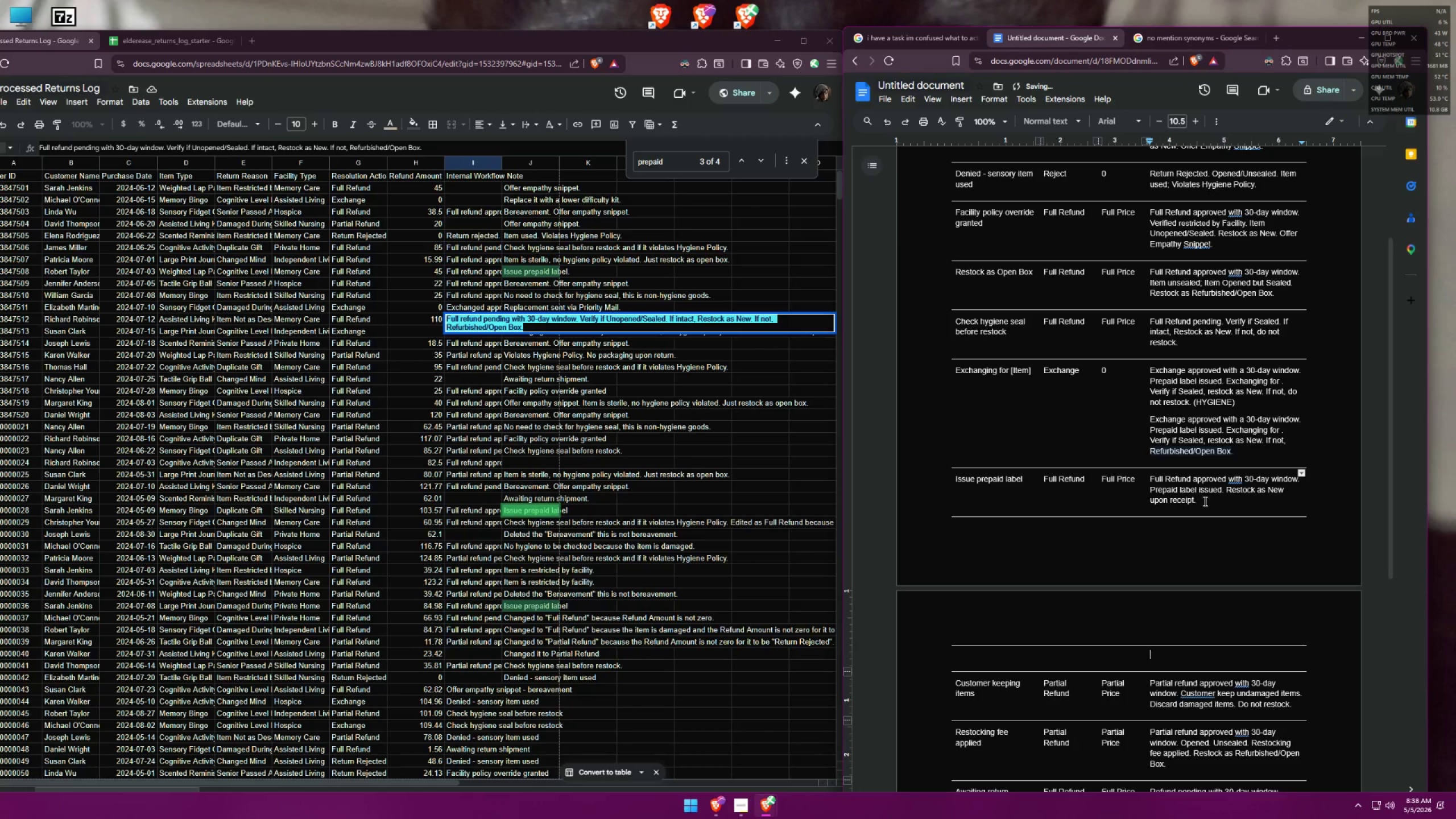 
key(Enter)
 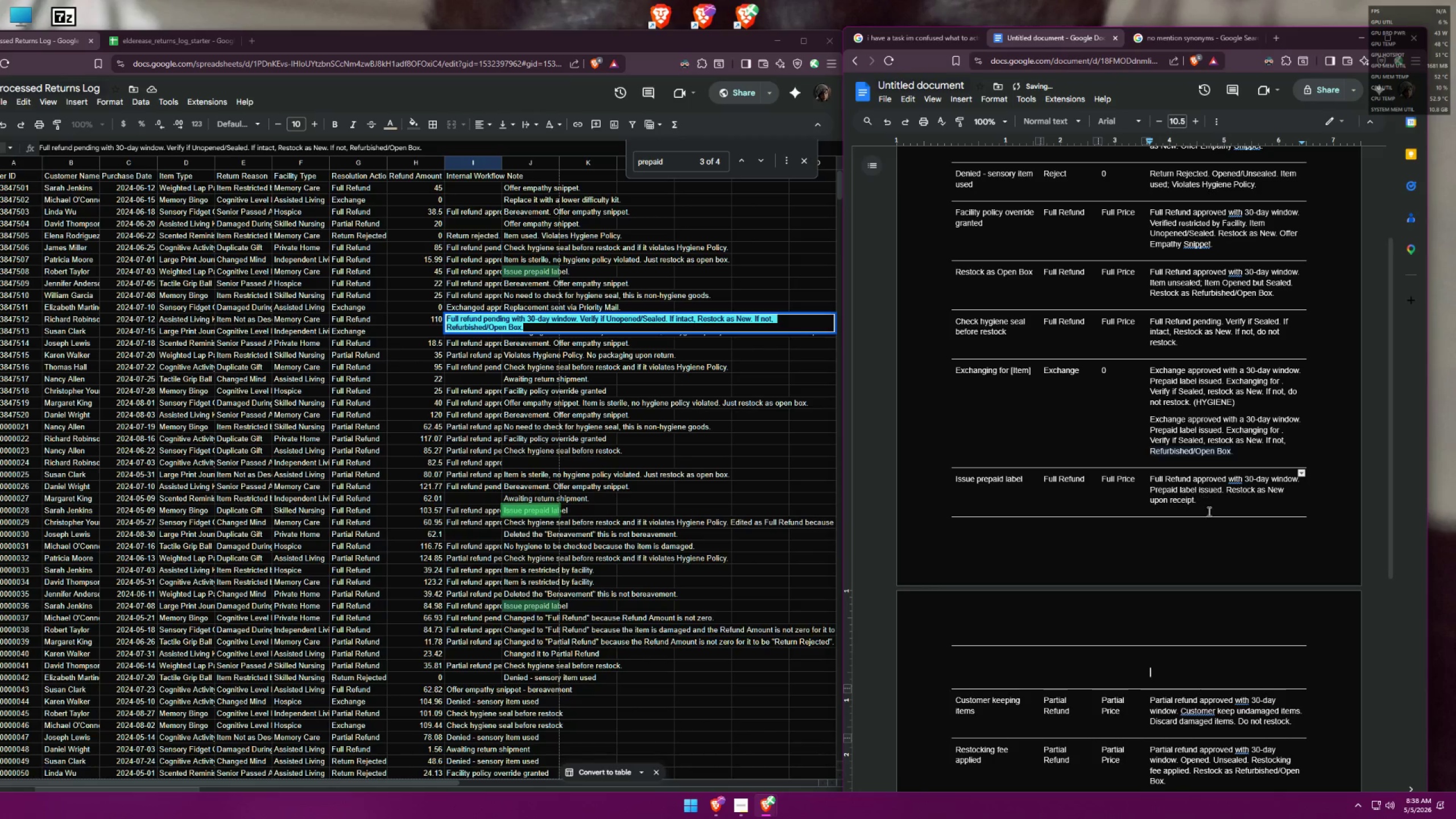 
scroll: coordinate [1227, 610], scroll_direction: down, amount: 2.0
 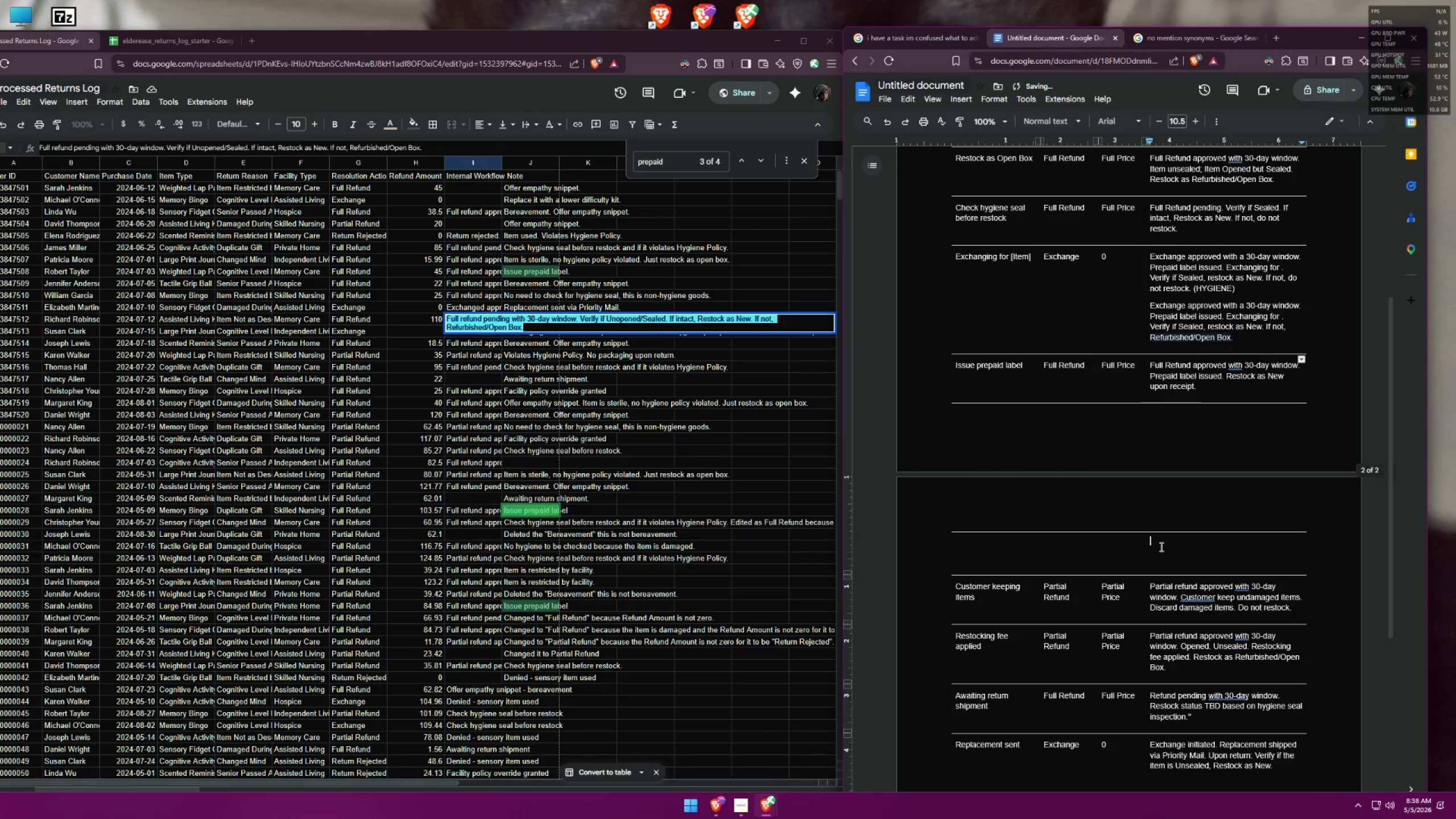 
double_click([1155, 554])
 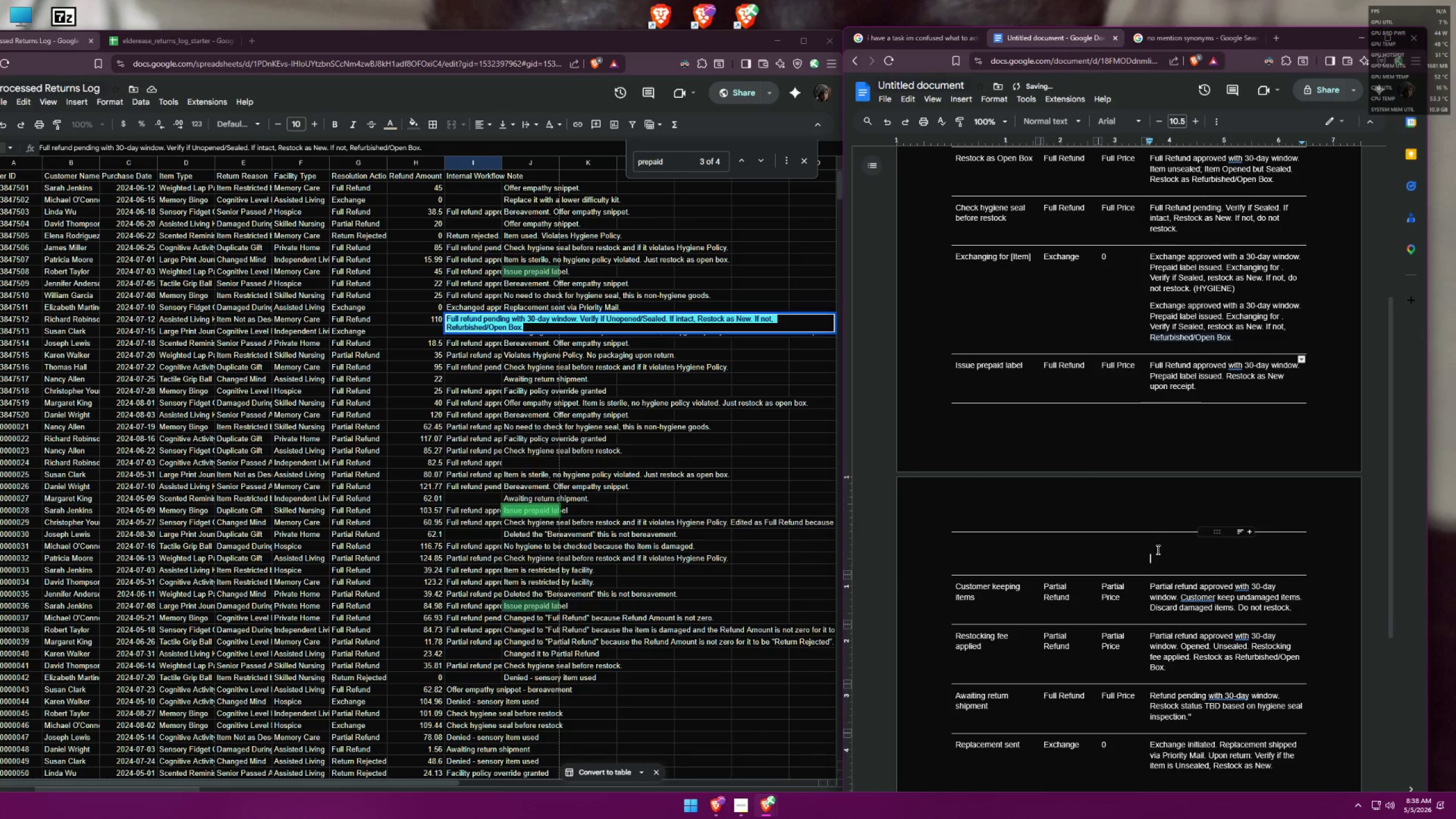 
triple_click([1159, 546])
 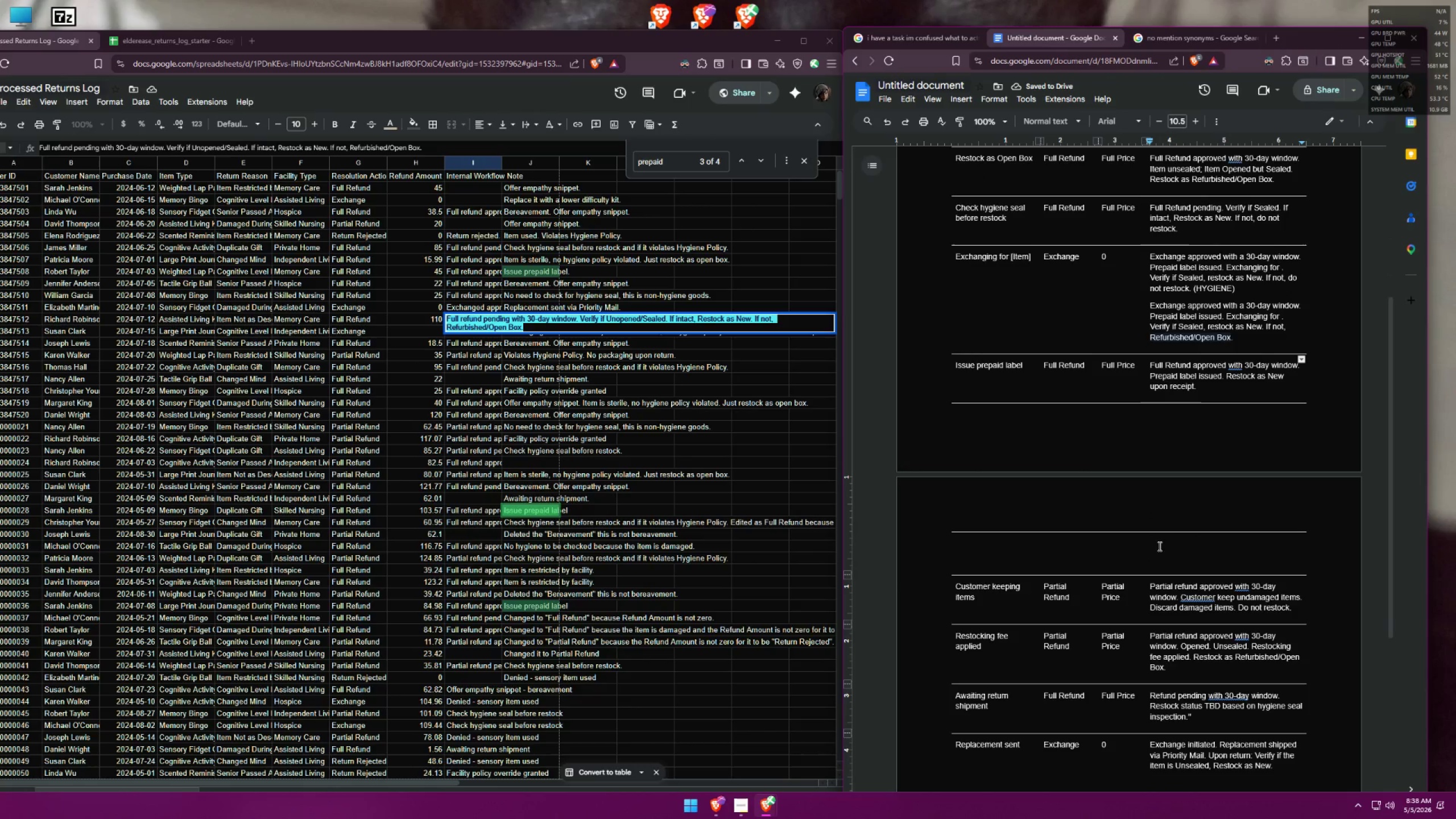 
key(Control+ControlLeft)
 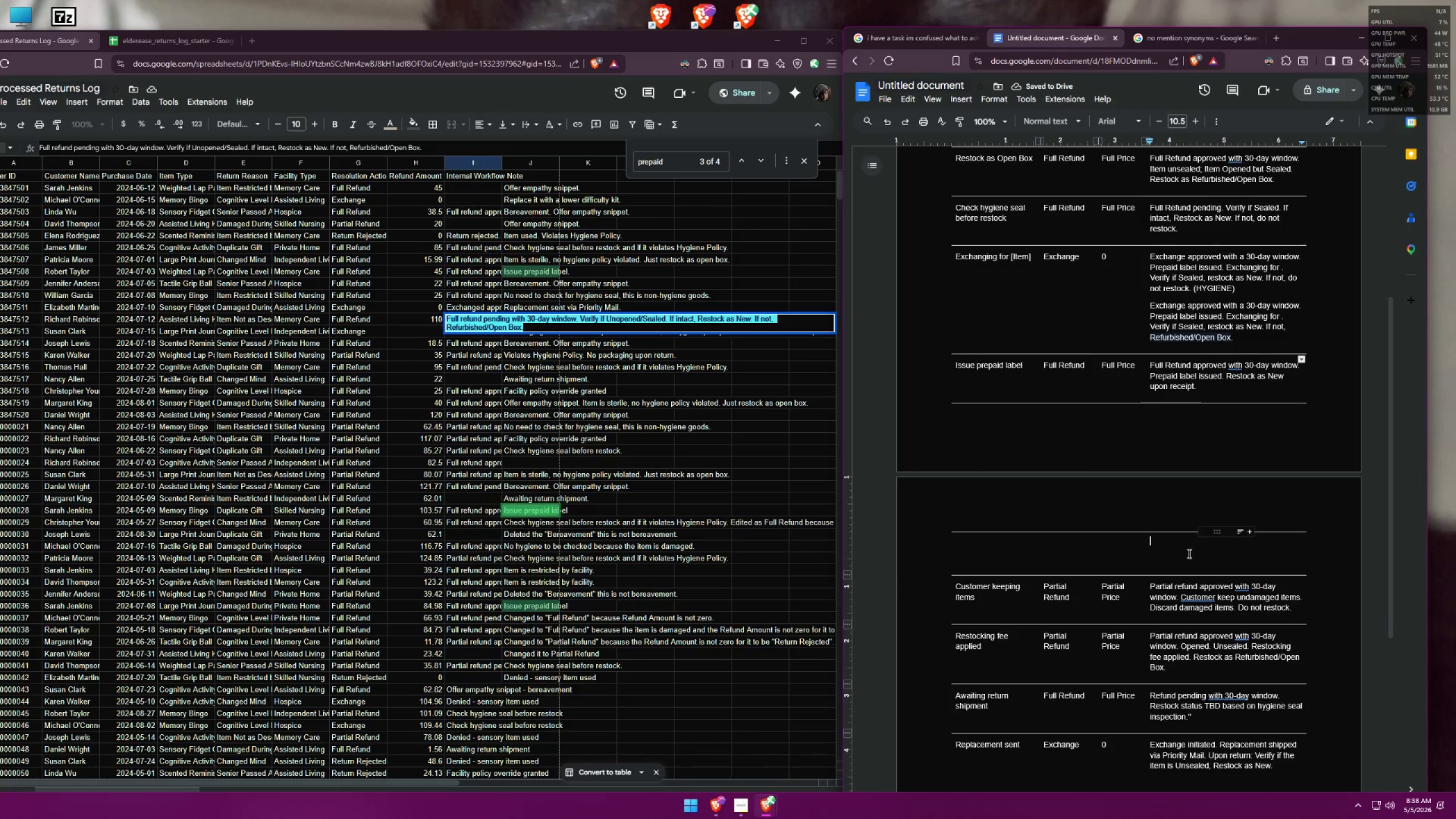 
key(Control+V)
 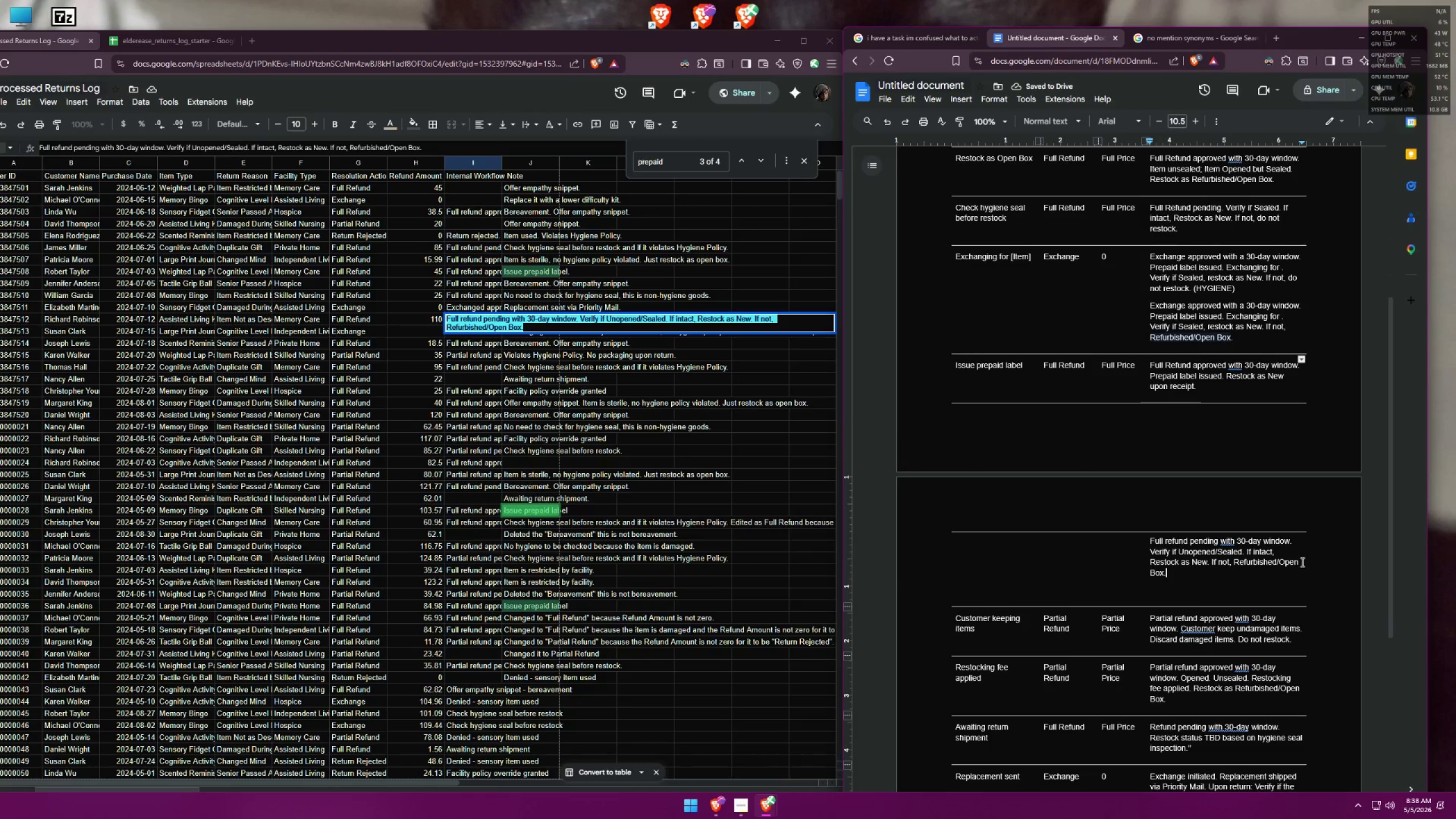 
left_click_drag(start_coordinate=[1149, 376], to_coordinate=[1221, 374])
 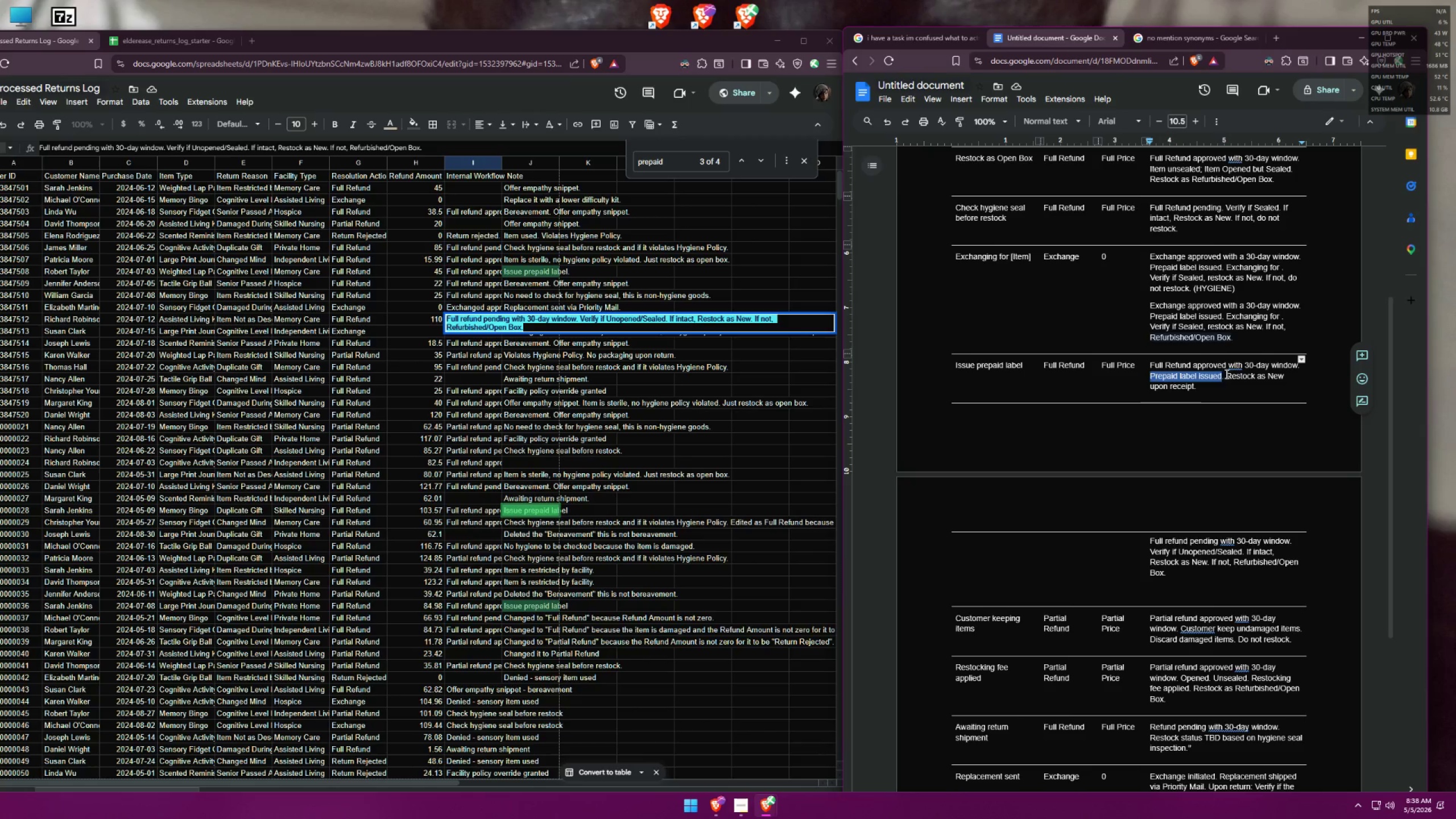 
left_click_drag(start_coordinate=[1223, 374], to_coordinate=[1148, 373])
 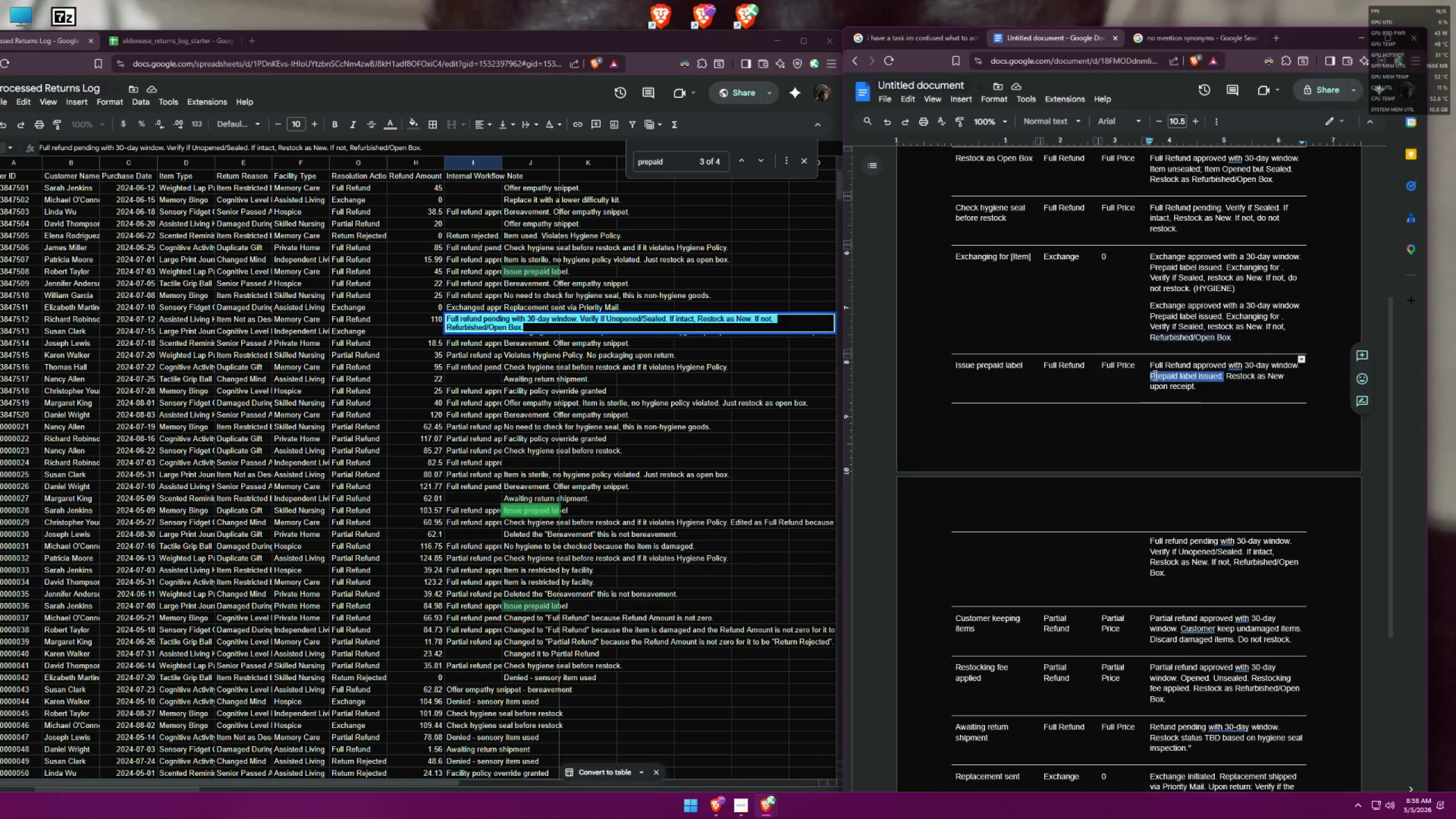 
key(Control+ControlLeft)
 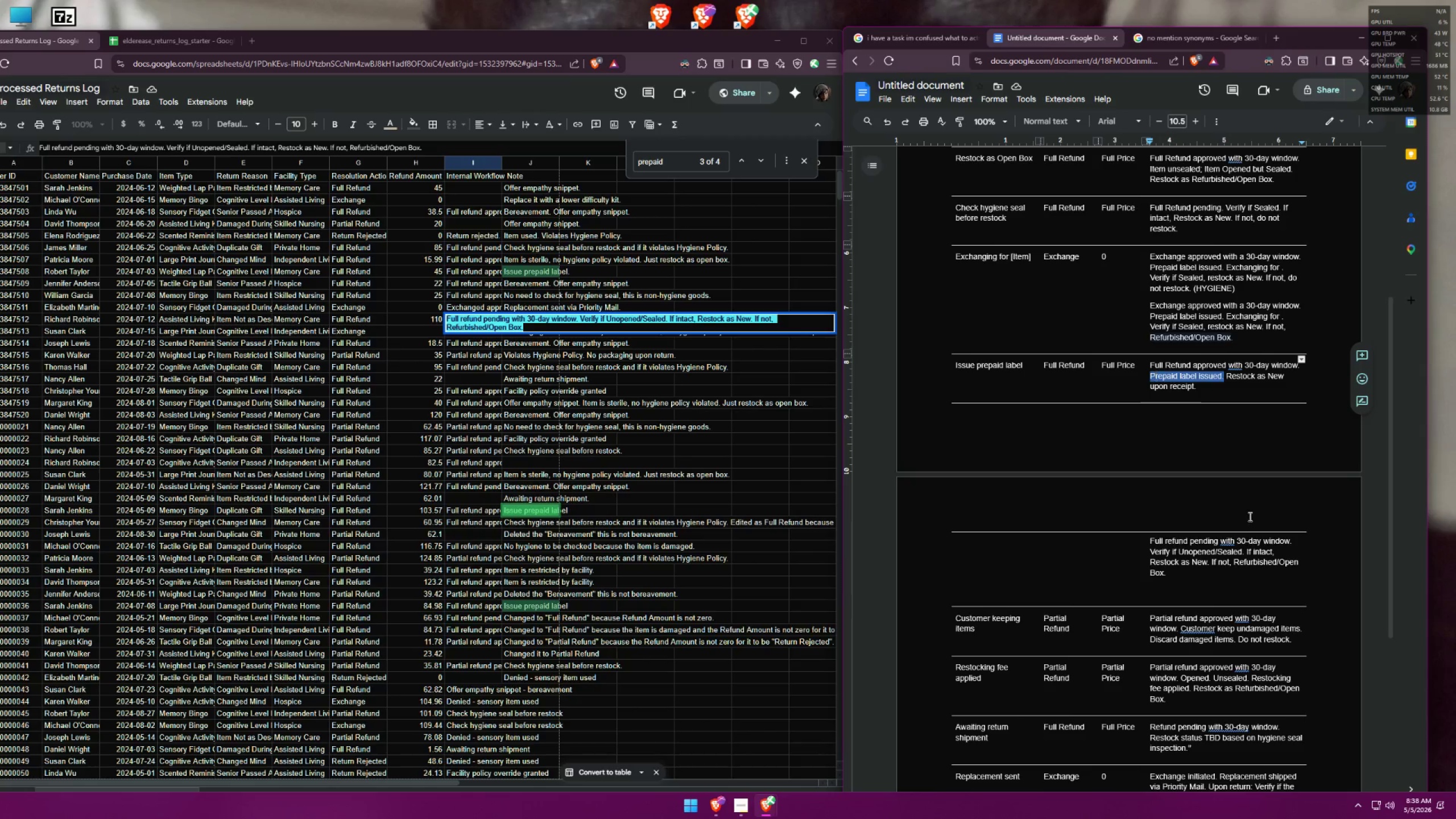 
key(Control+C)
 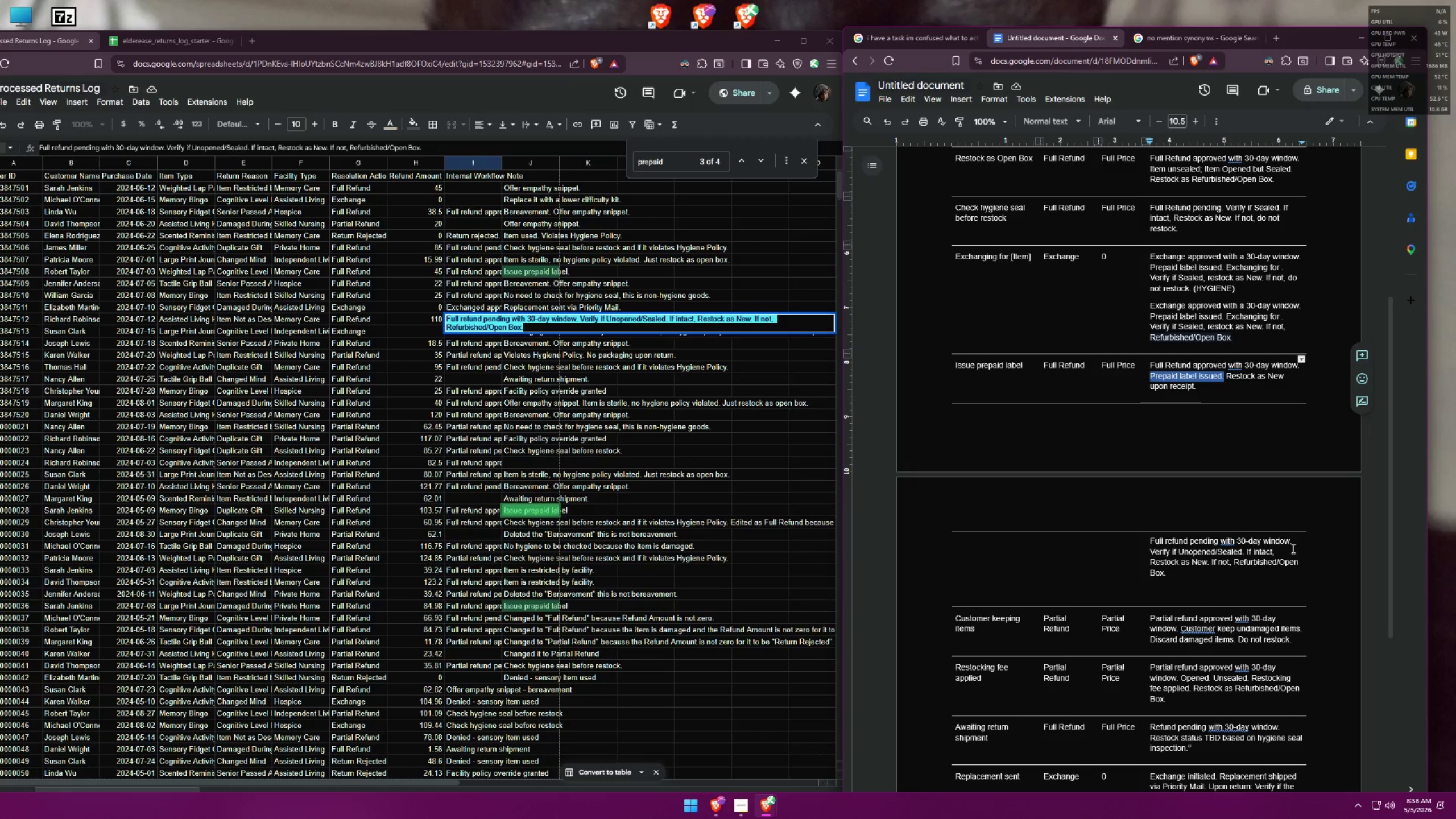 
left_click([1299, 543])
 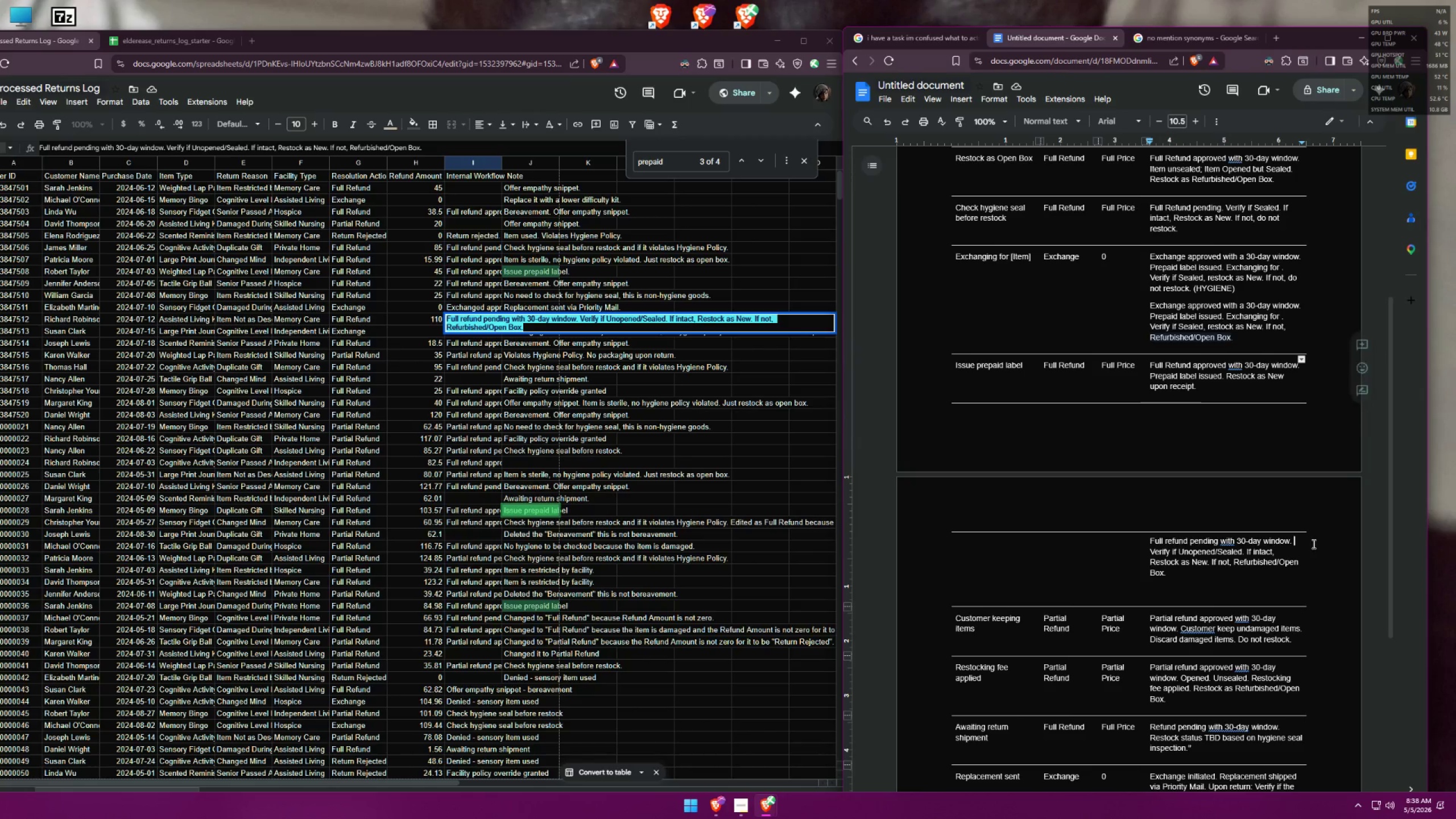 
key(Control+ControlLeft)
 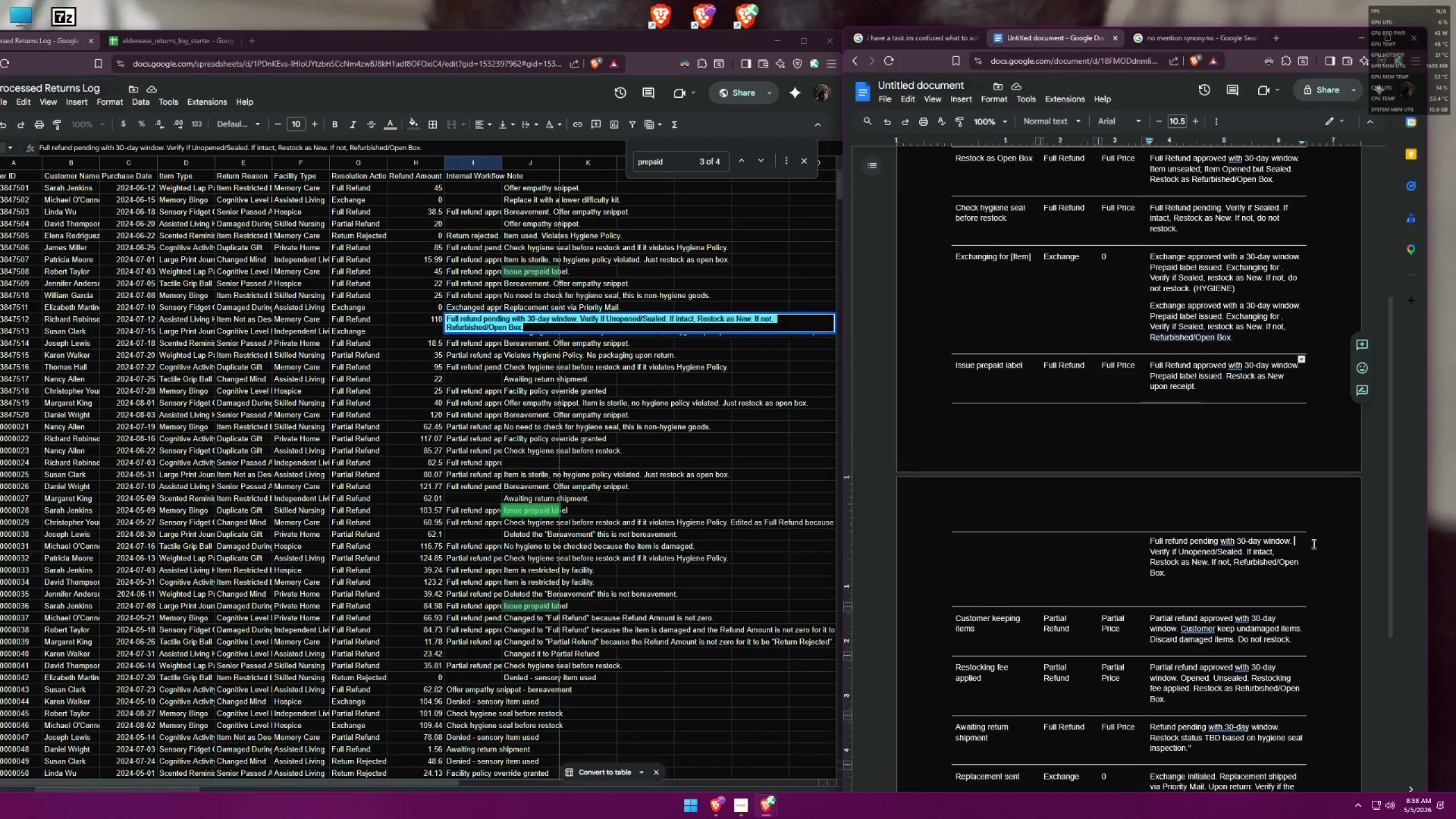 
key(Control+V)
 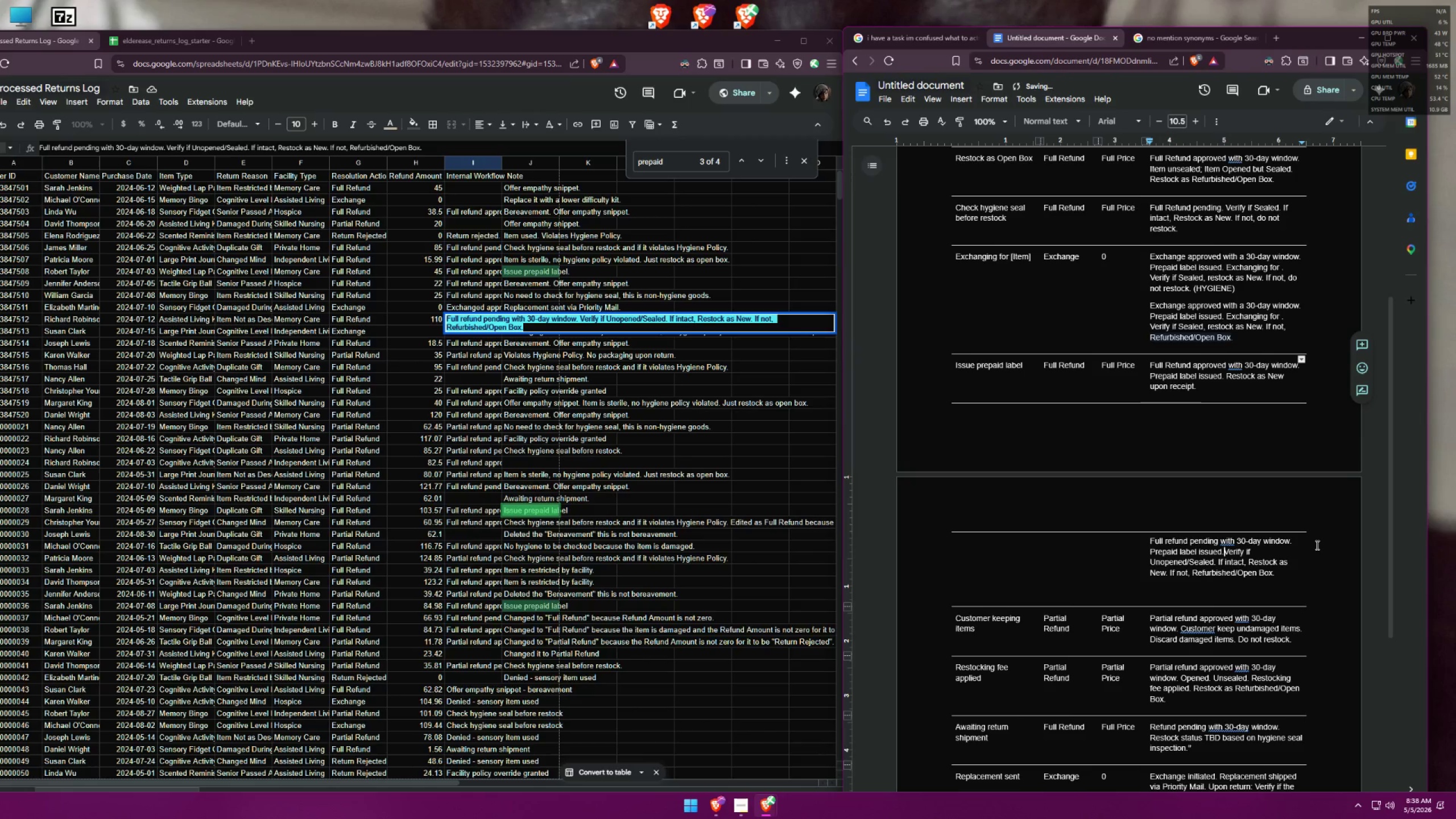 
key(Space)
 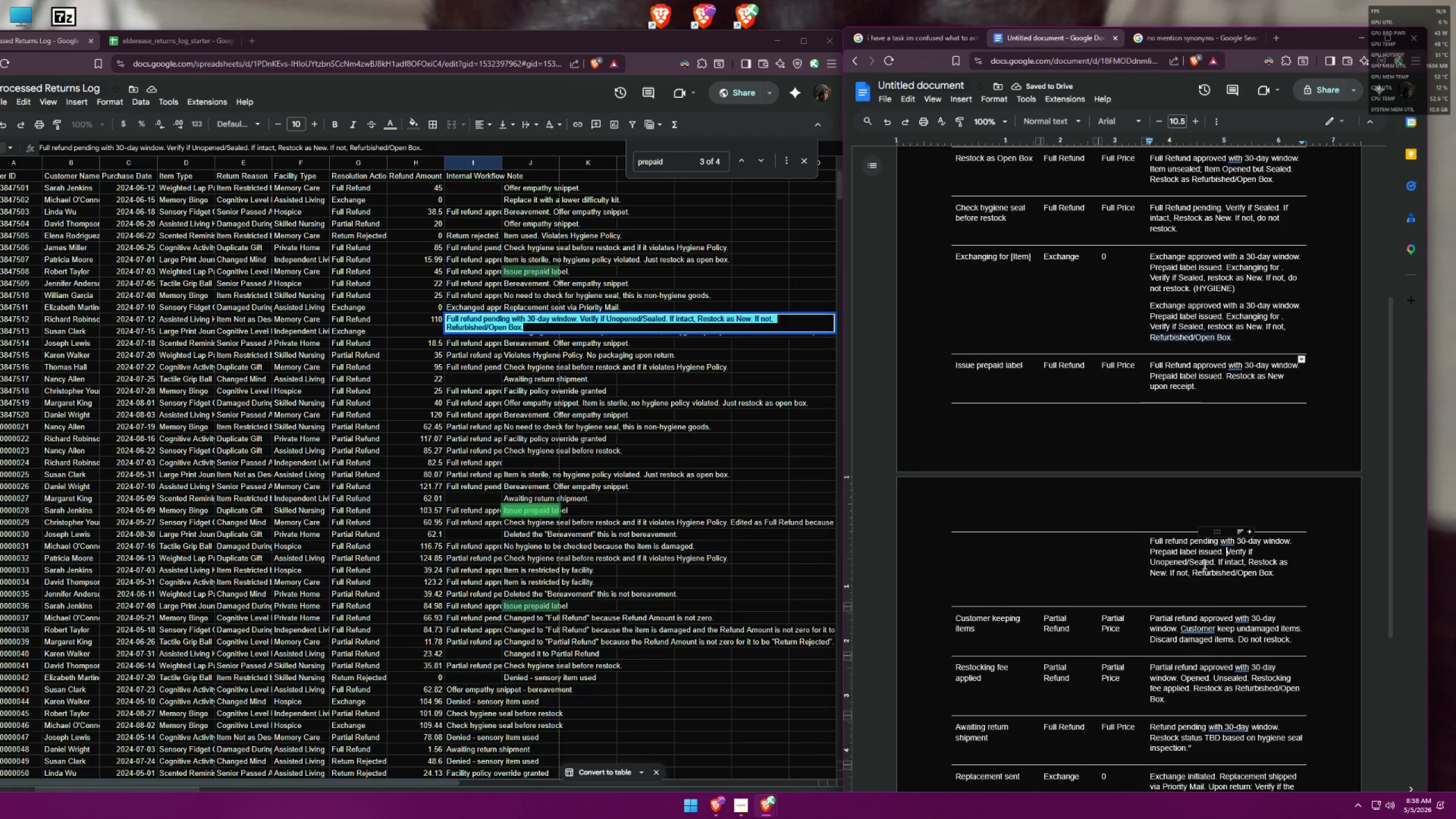 
left_click_drag(start_coordinate=[1190, 560], to_coordinate=[1151, 558])
 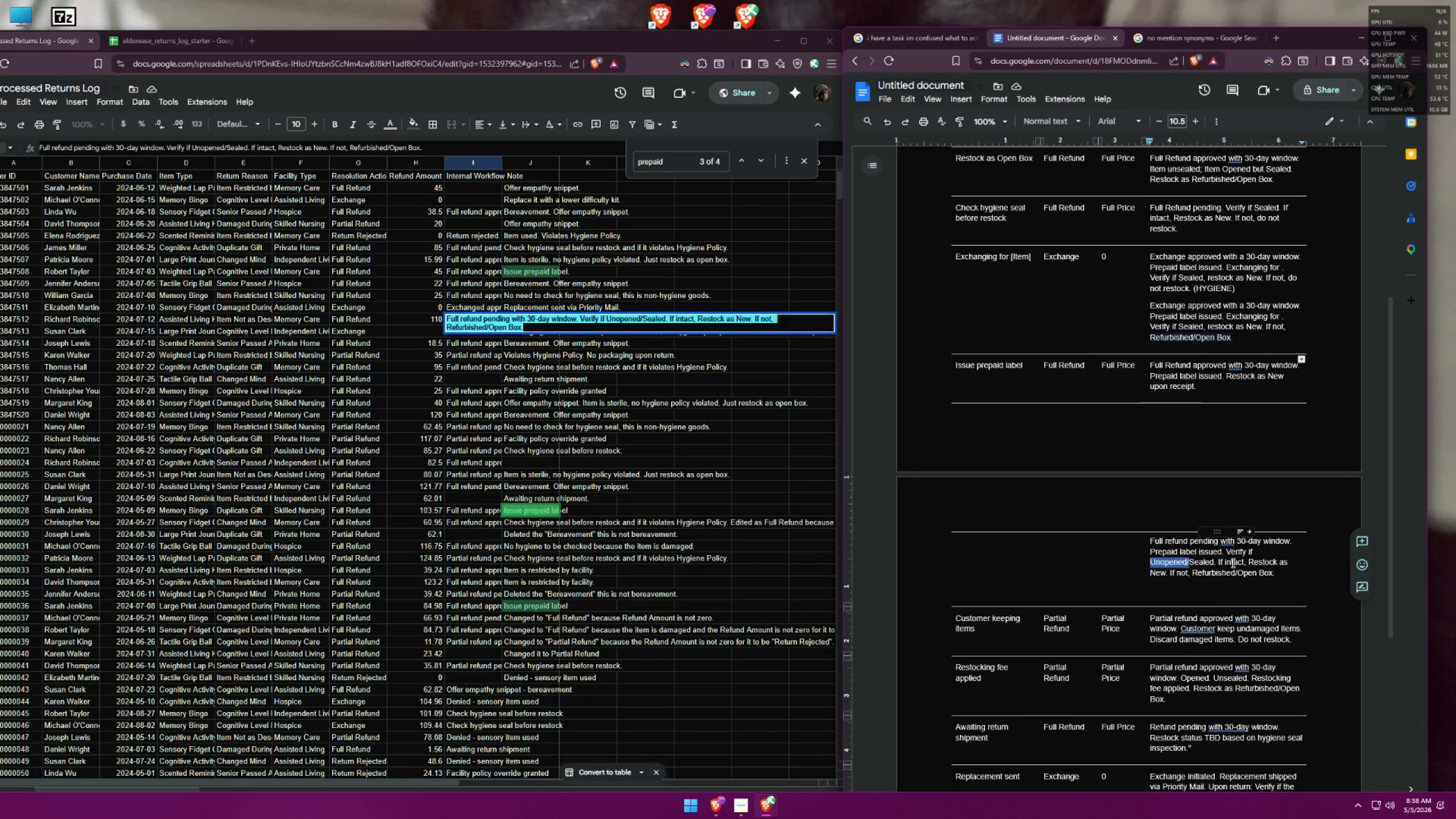 
left_click([1232, 562])
 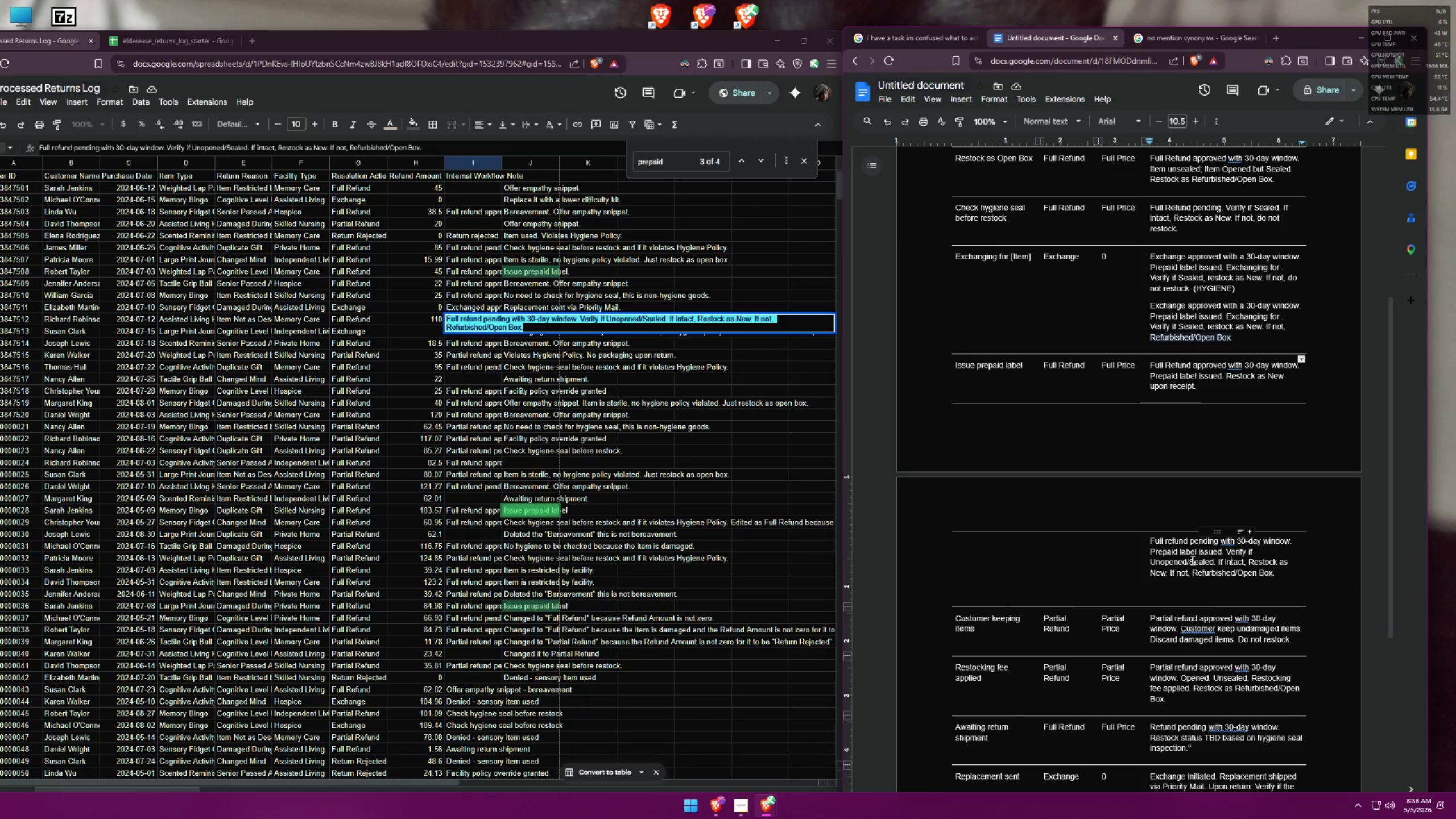 
left_click_drag(start_coordinate=[1192, 560], to_coordinate=[1136, 558])
 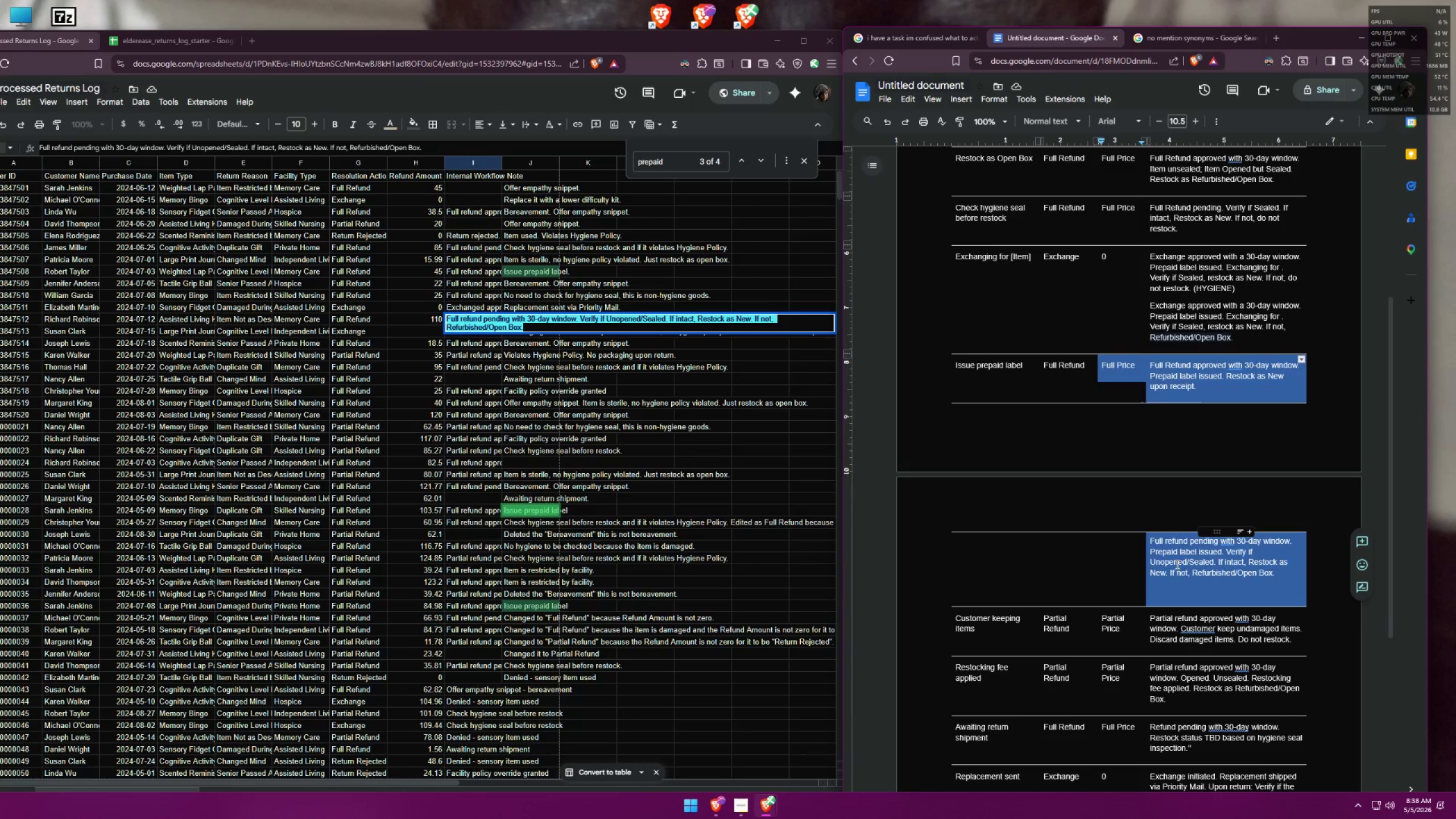 
left_click([1186, 564])
 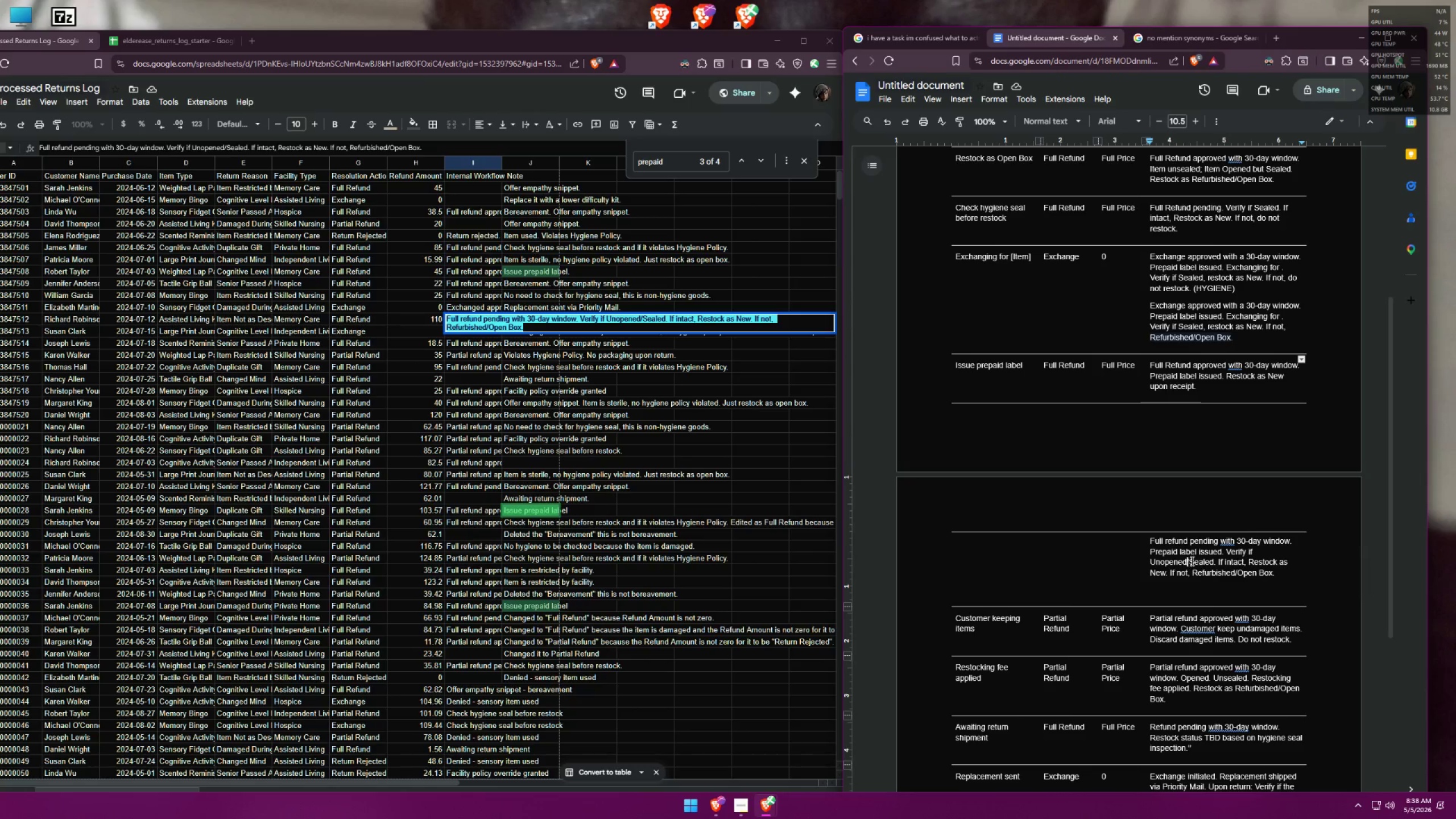 
left_click_drag(start_coordinate=[1191, 561], to_coordinate=[1148, 560])
 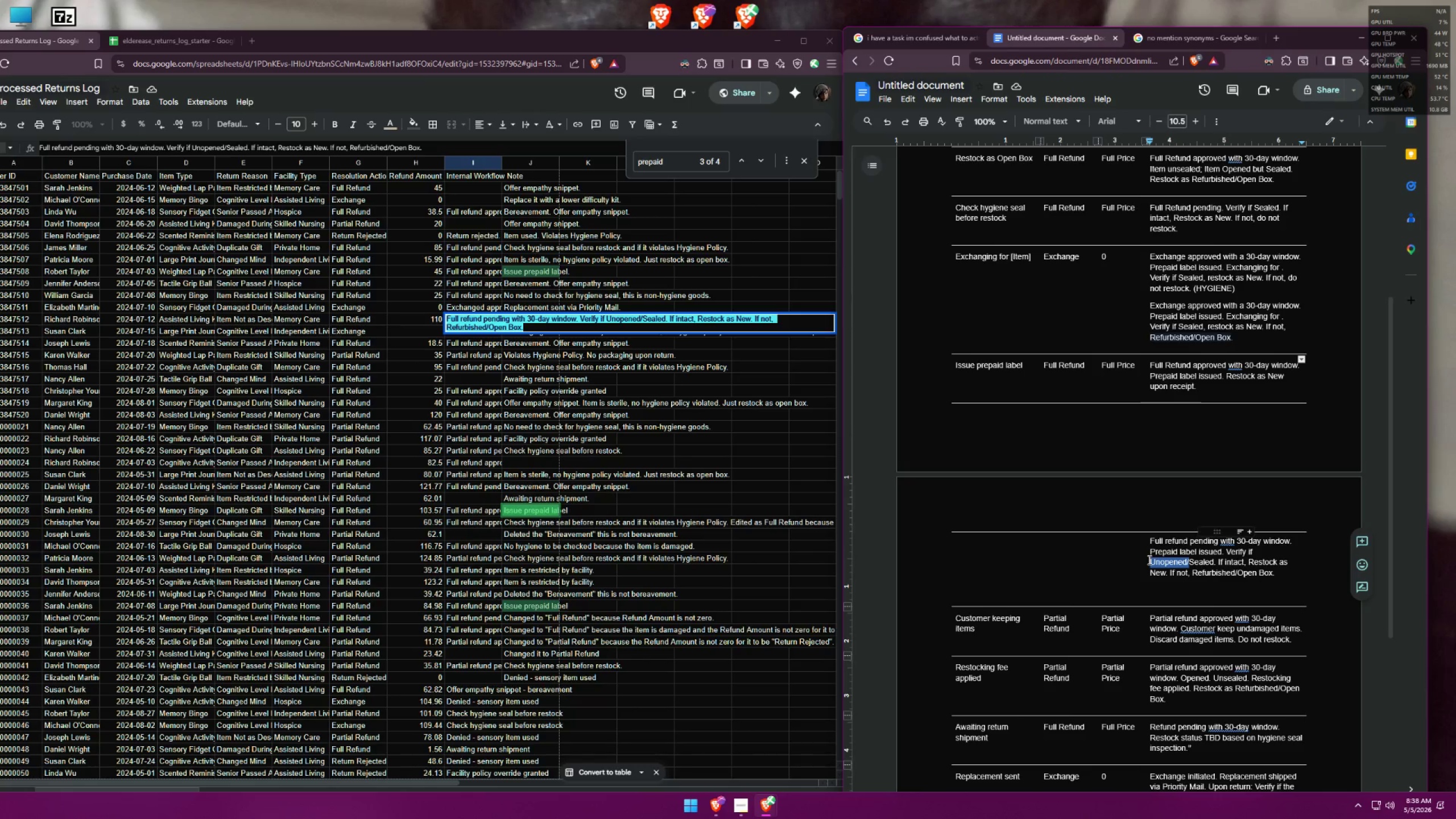 
key(Backspace)
 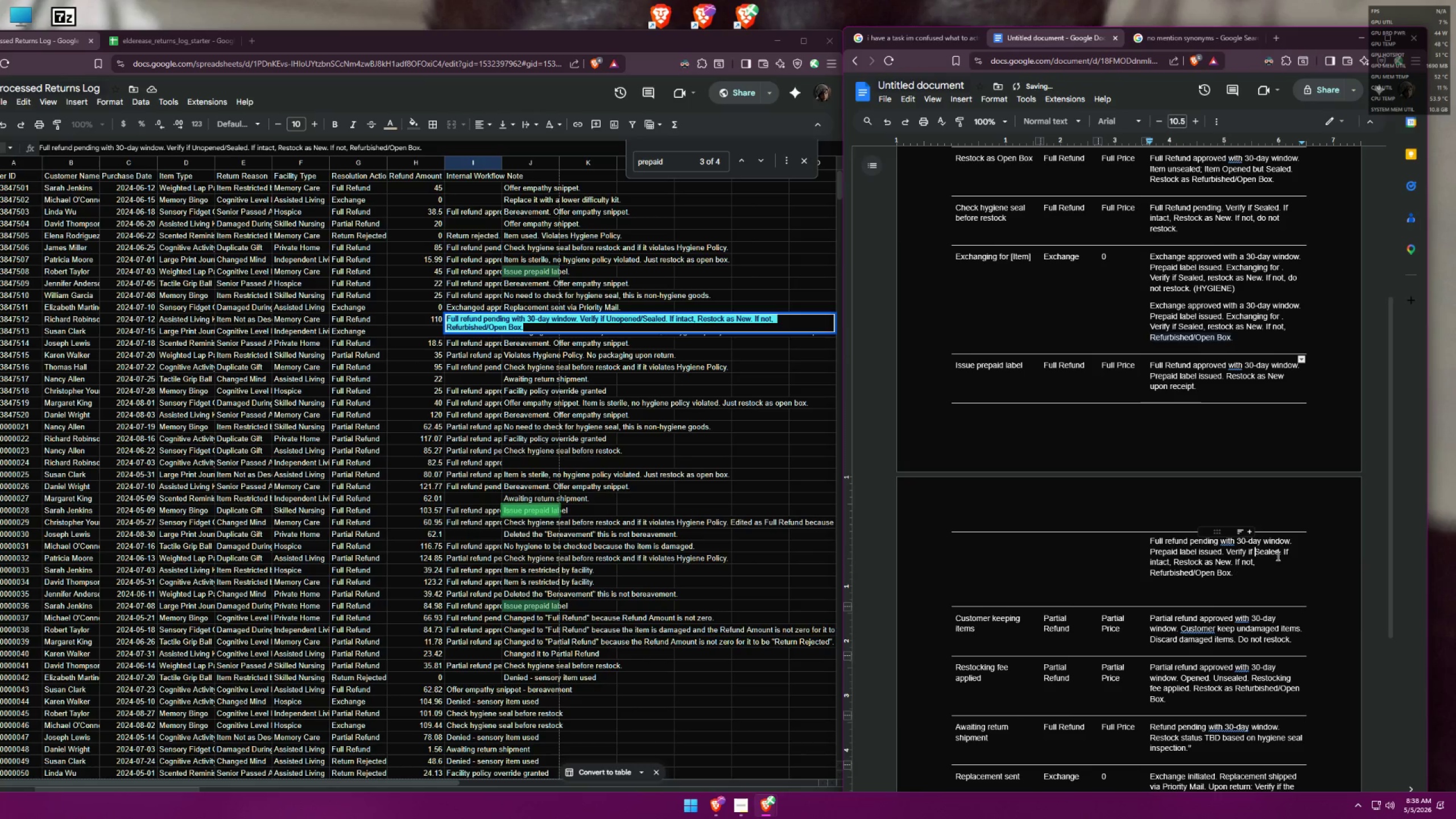 
left_click([1283, 549])
 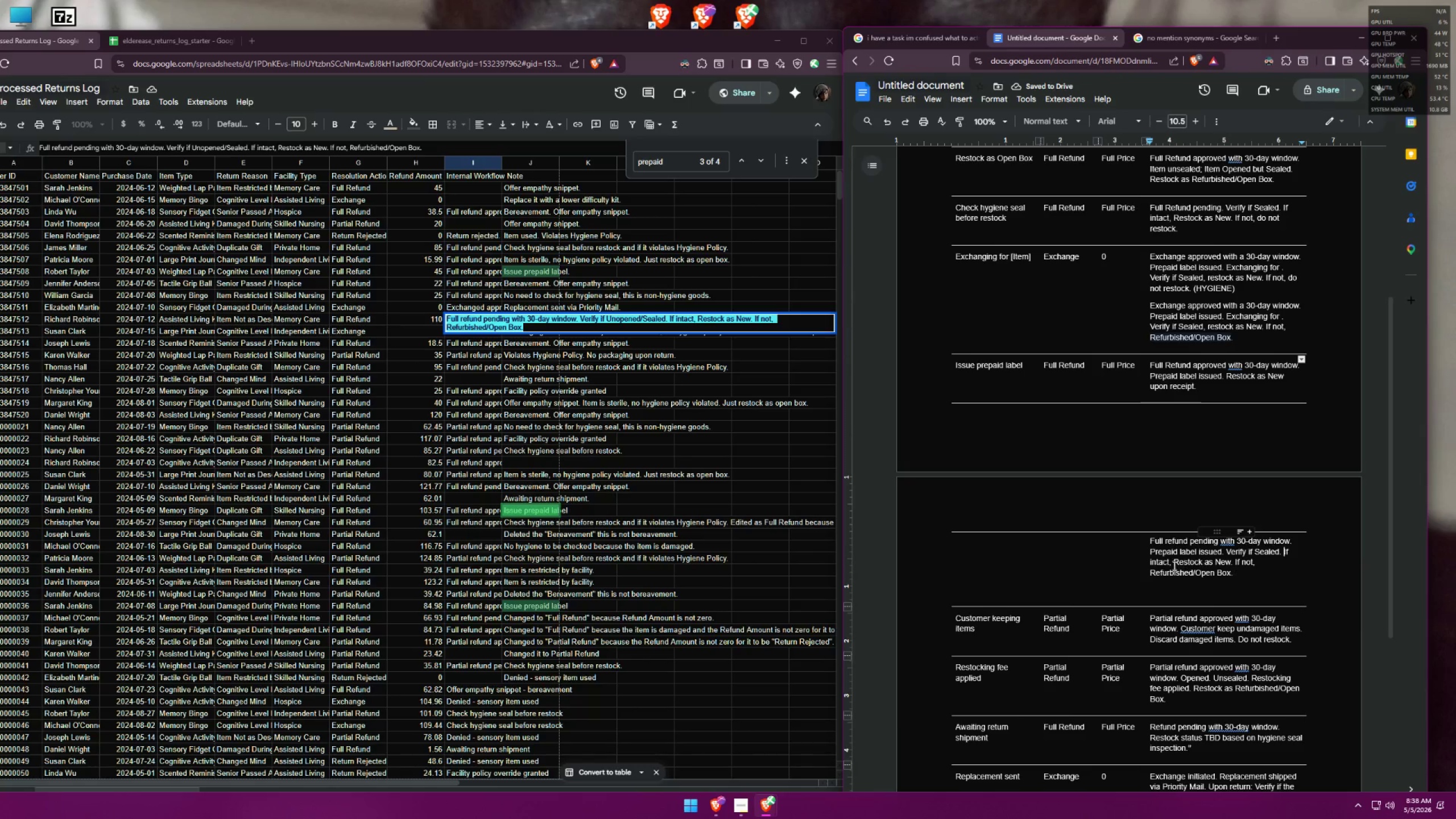 
left_click_drag(start_coordinate=[1179, 563], to_coordinate=[1280, 549])
 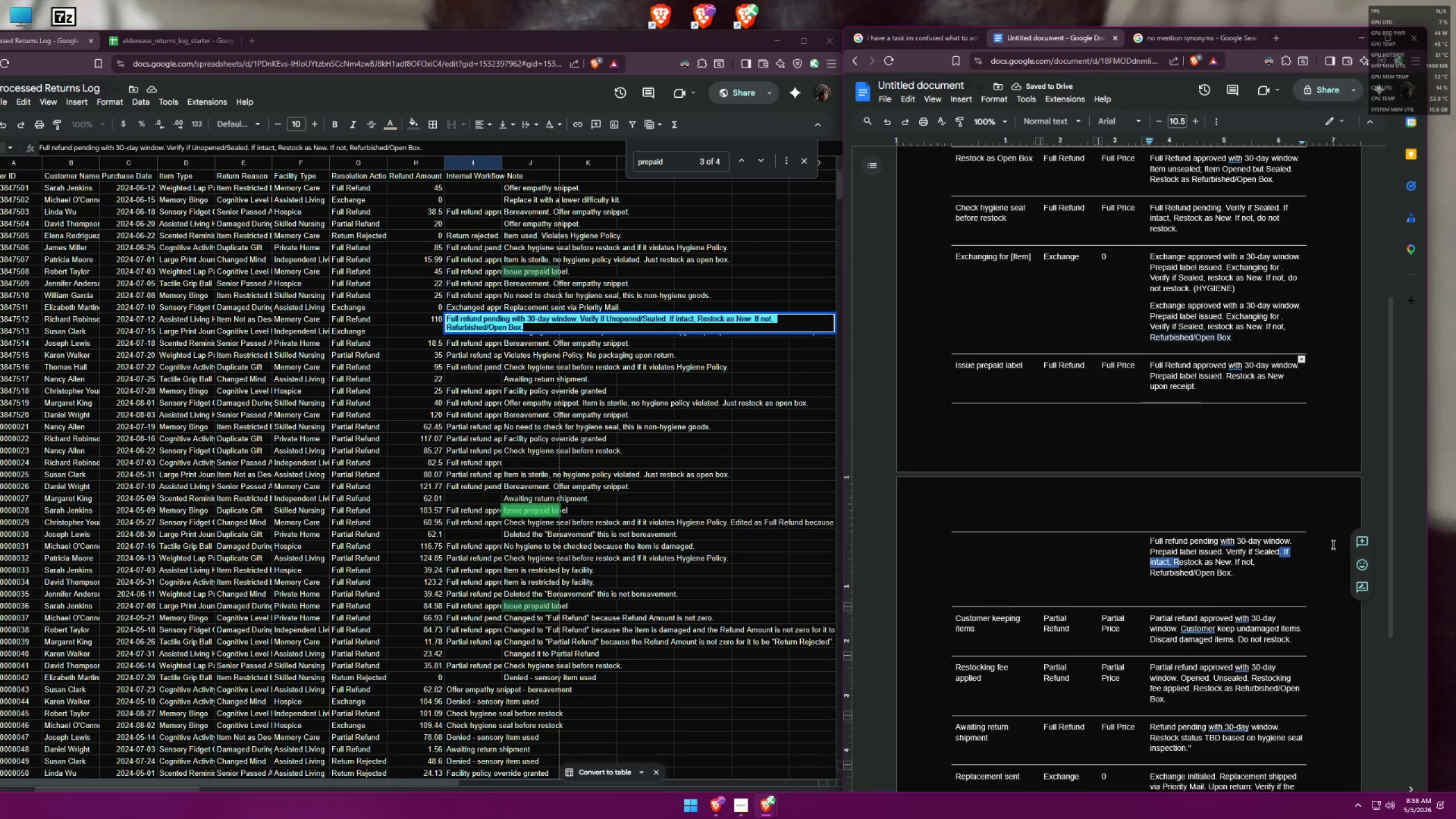 
key(Backspace)
 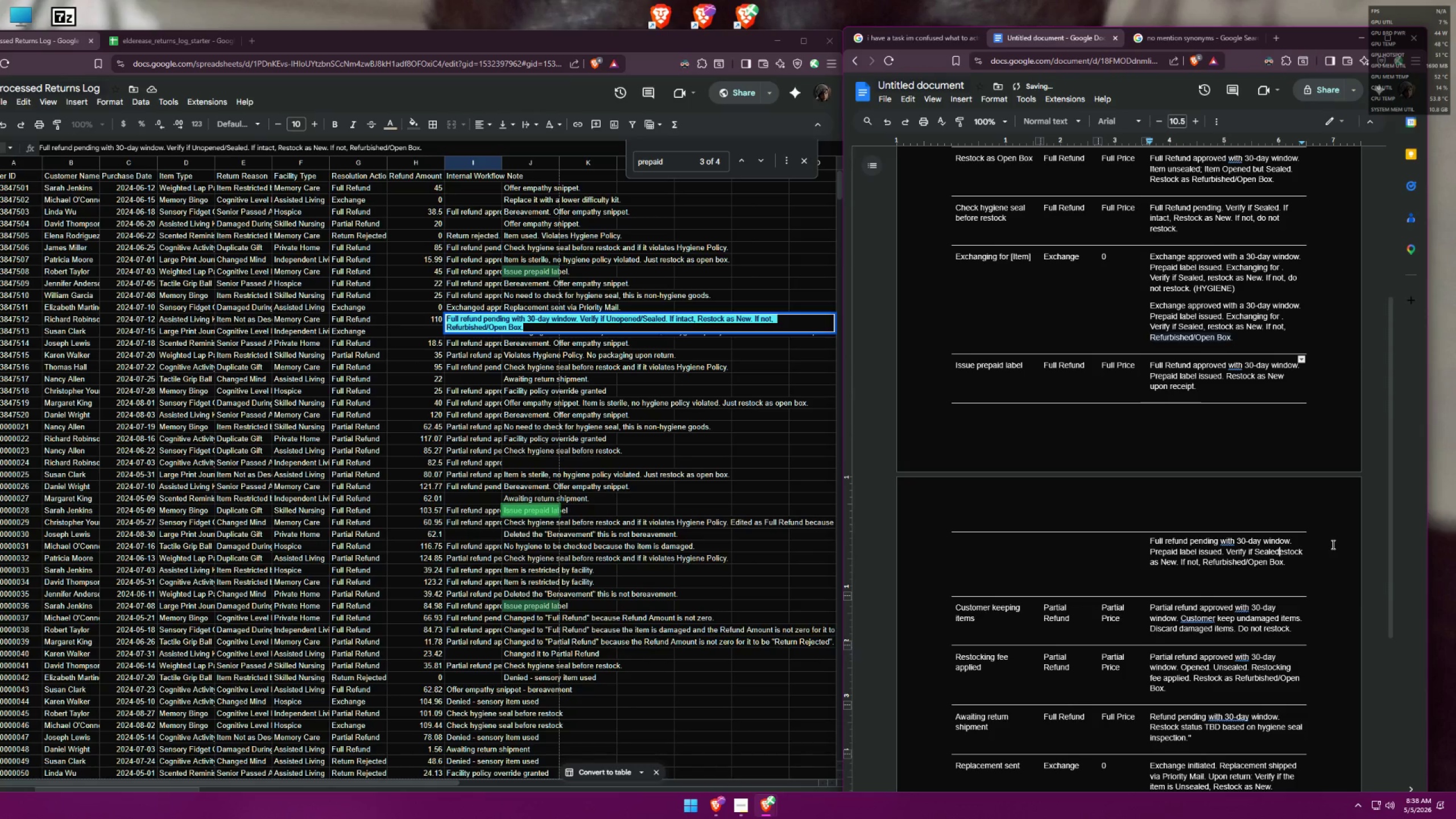 
key(Space)
 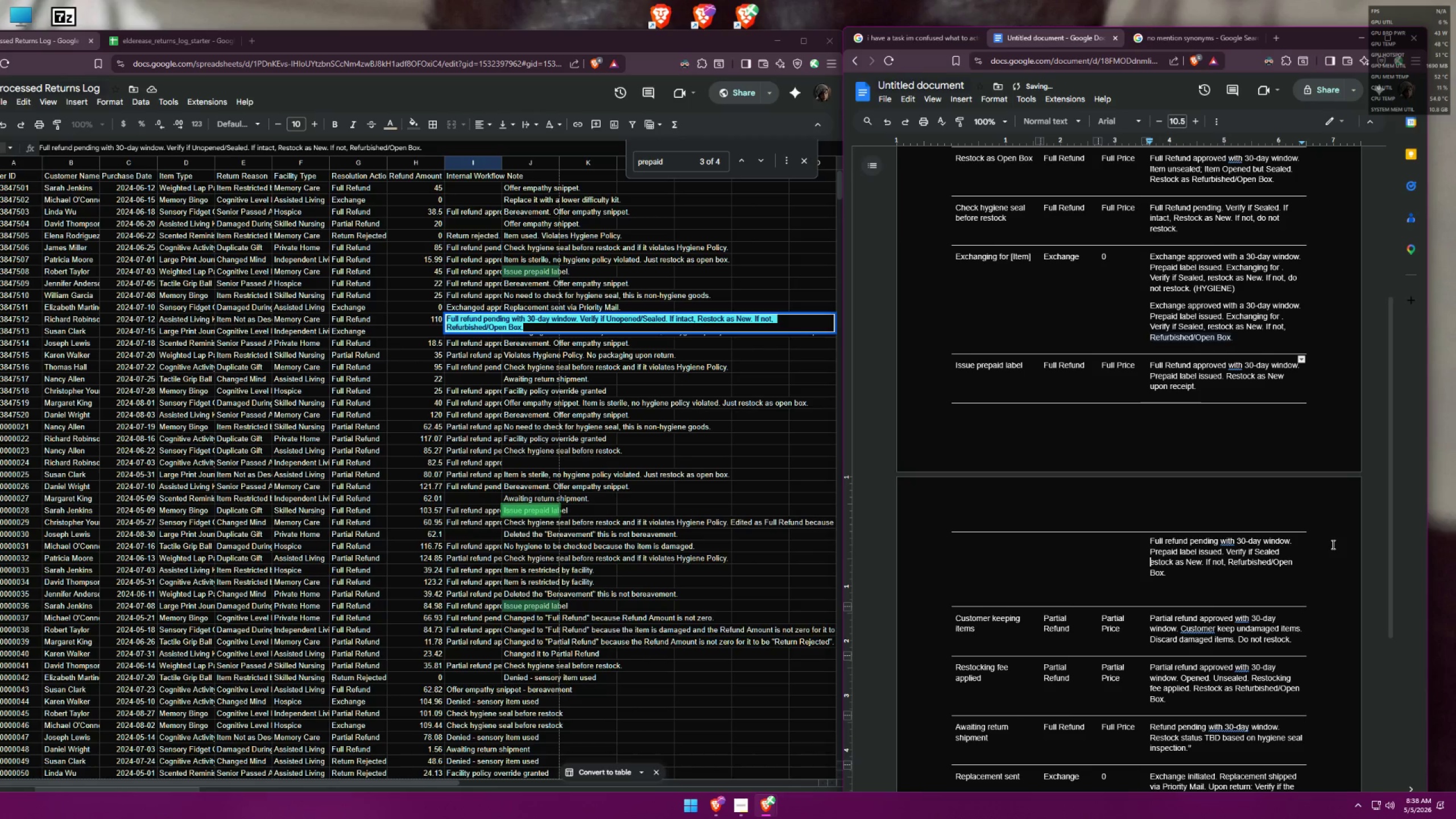 
key(R)
 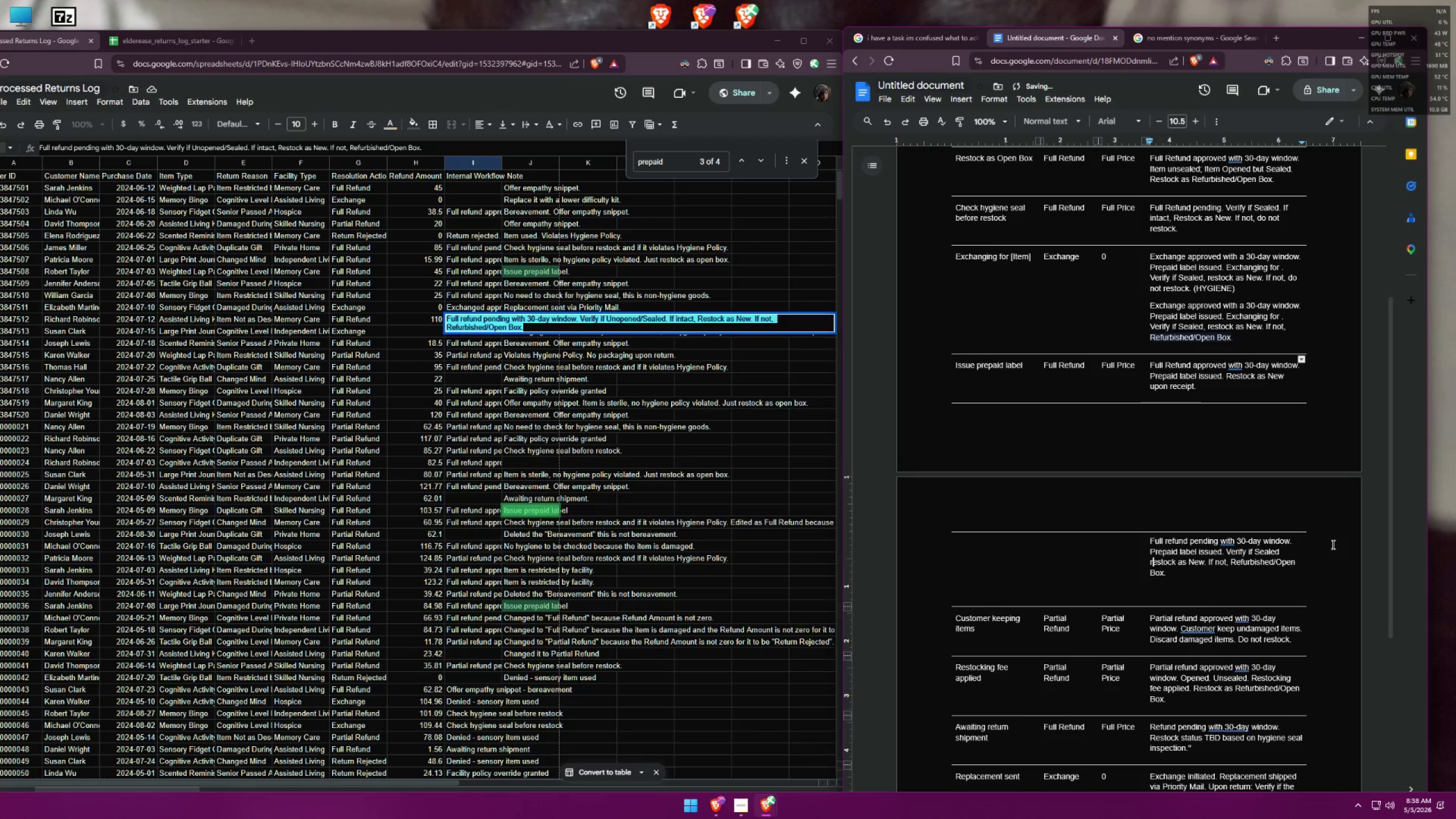 
key(Backspace)
 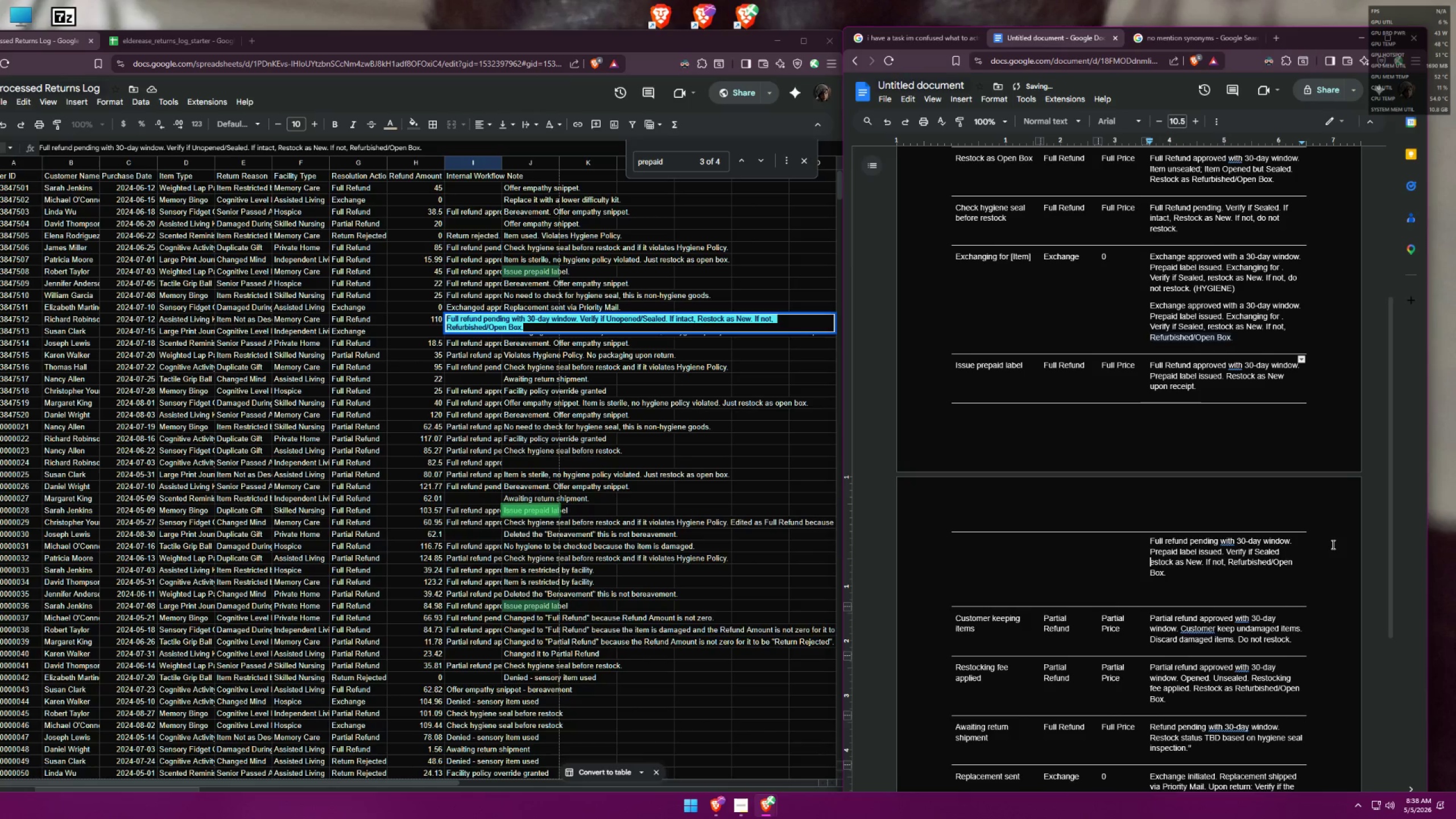 
key(Backspace)
 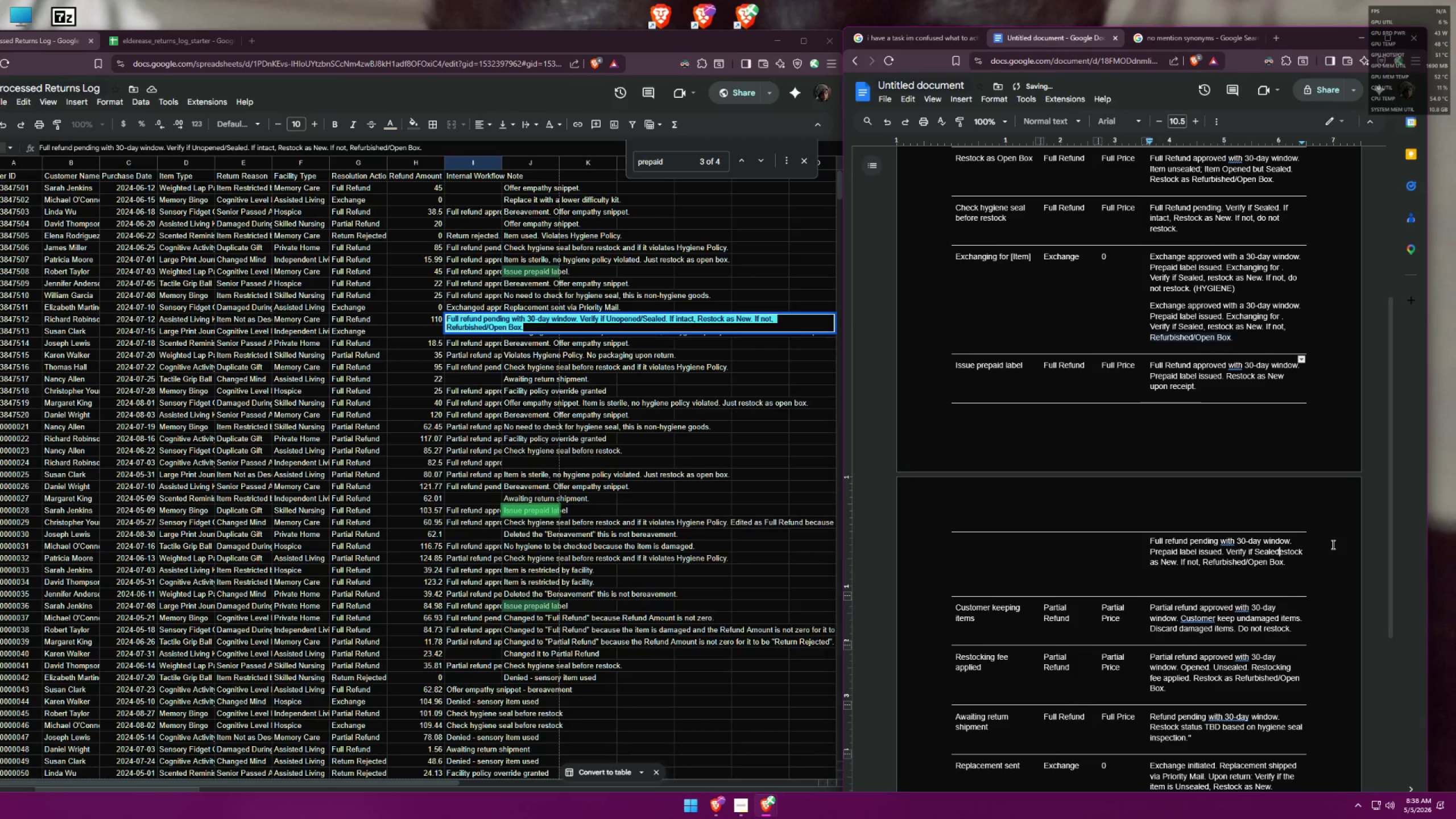 
key(Comma)
 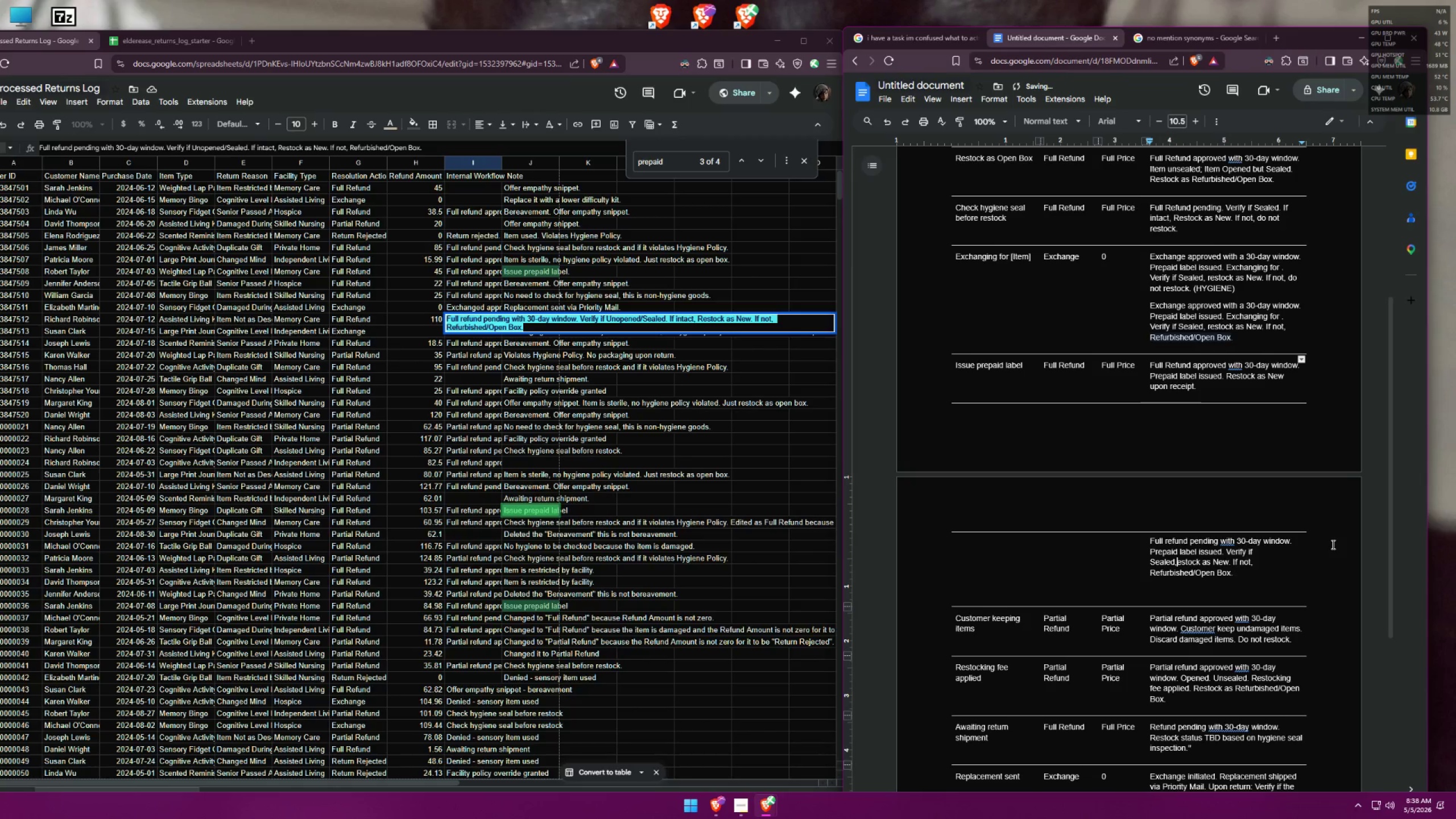 
key(Space)
 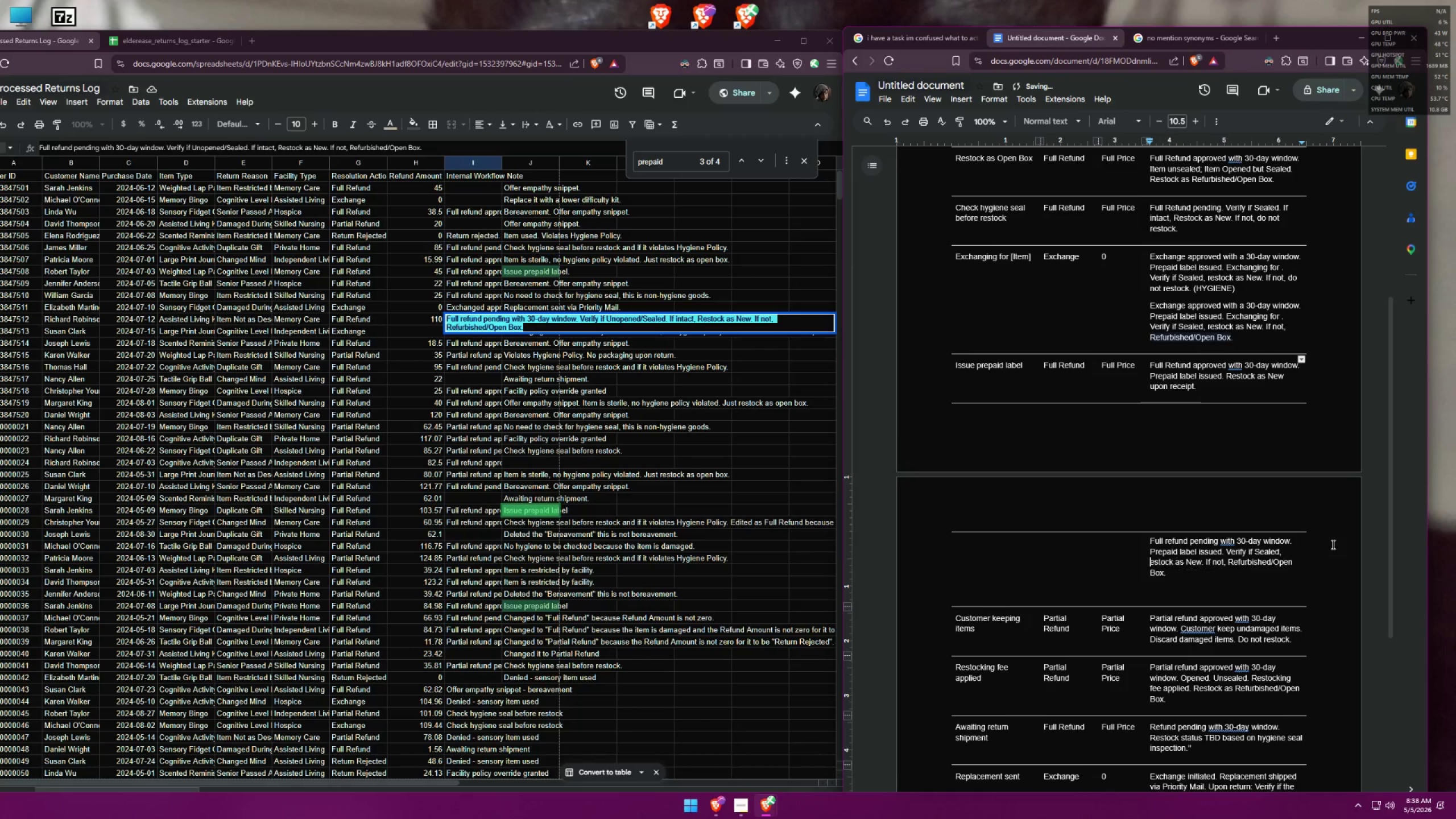 
key(R)
 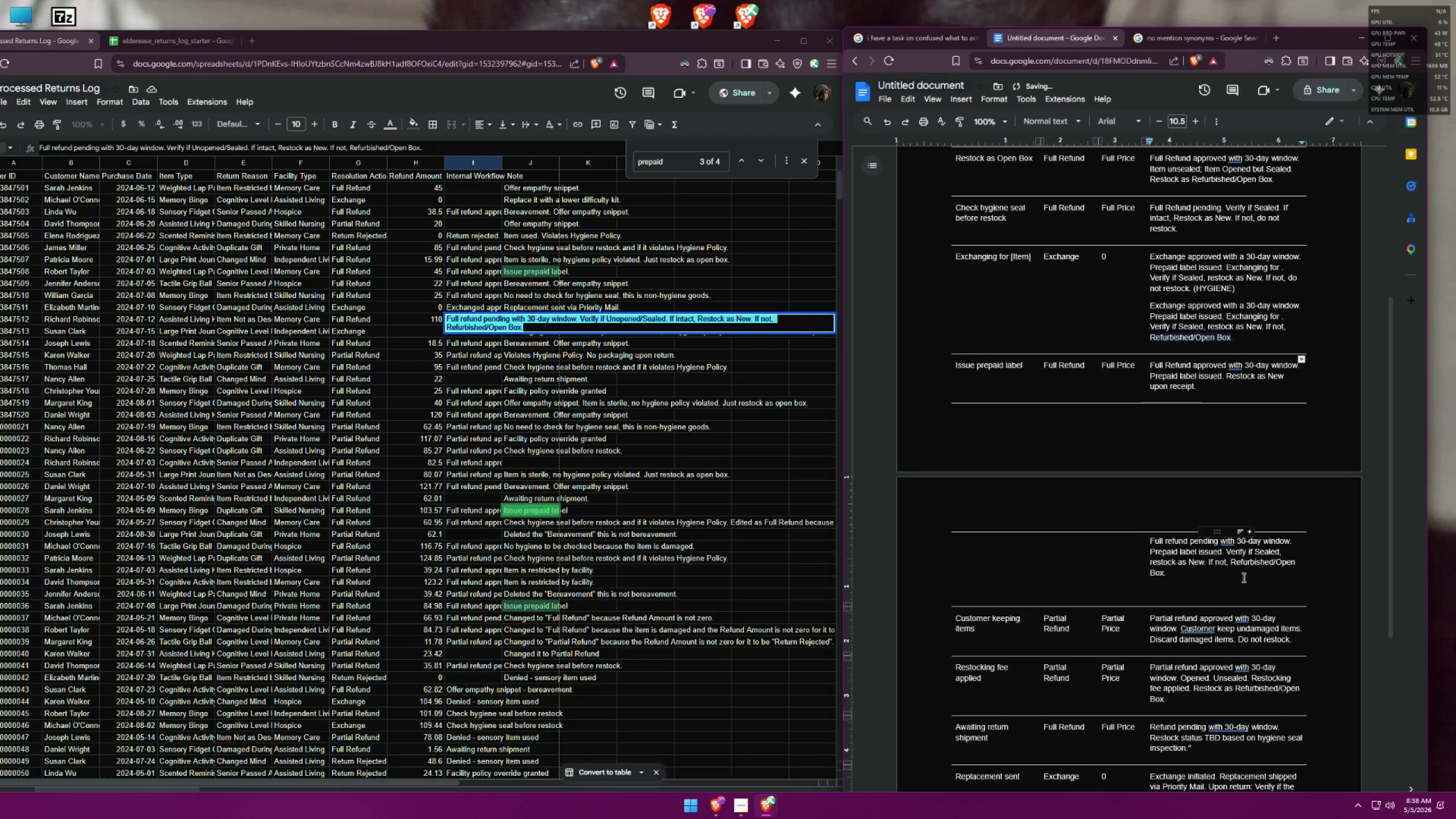 
left_click([1207, 573])
 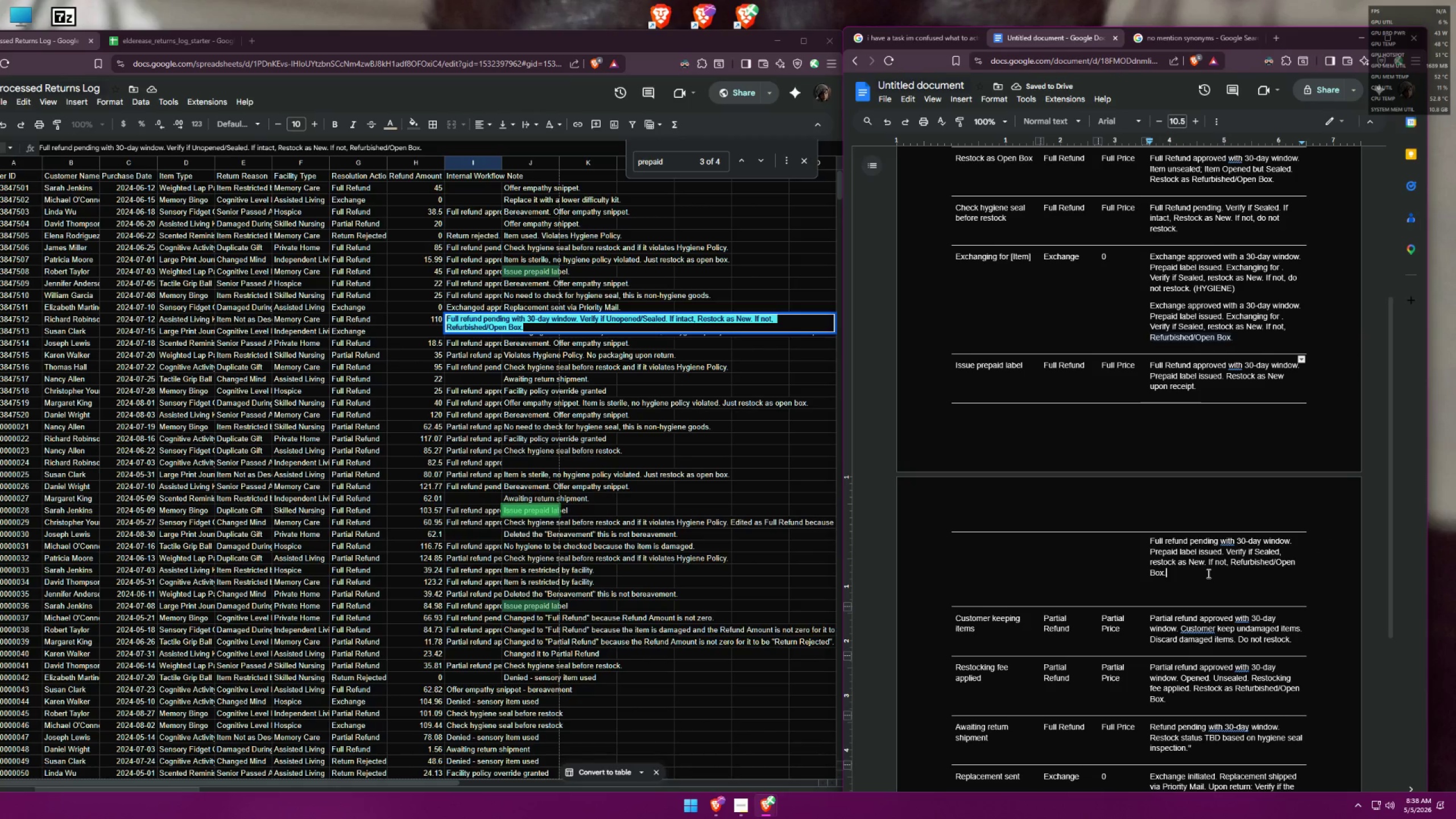 
key(Space)
 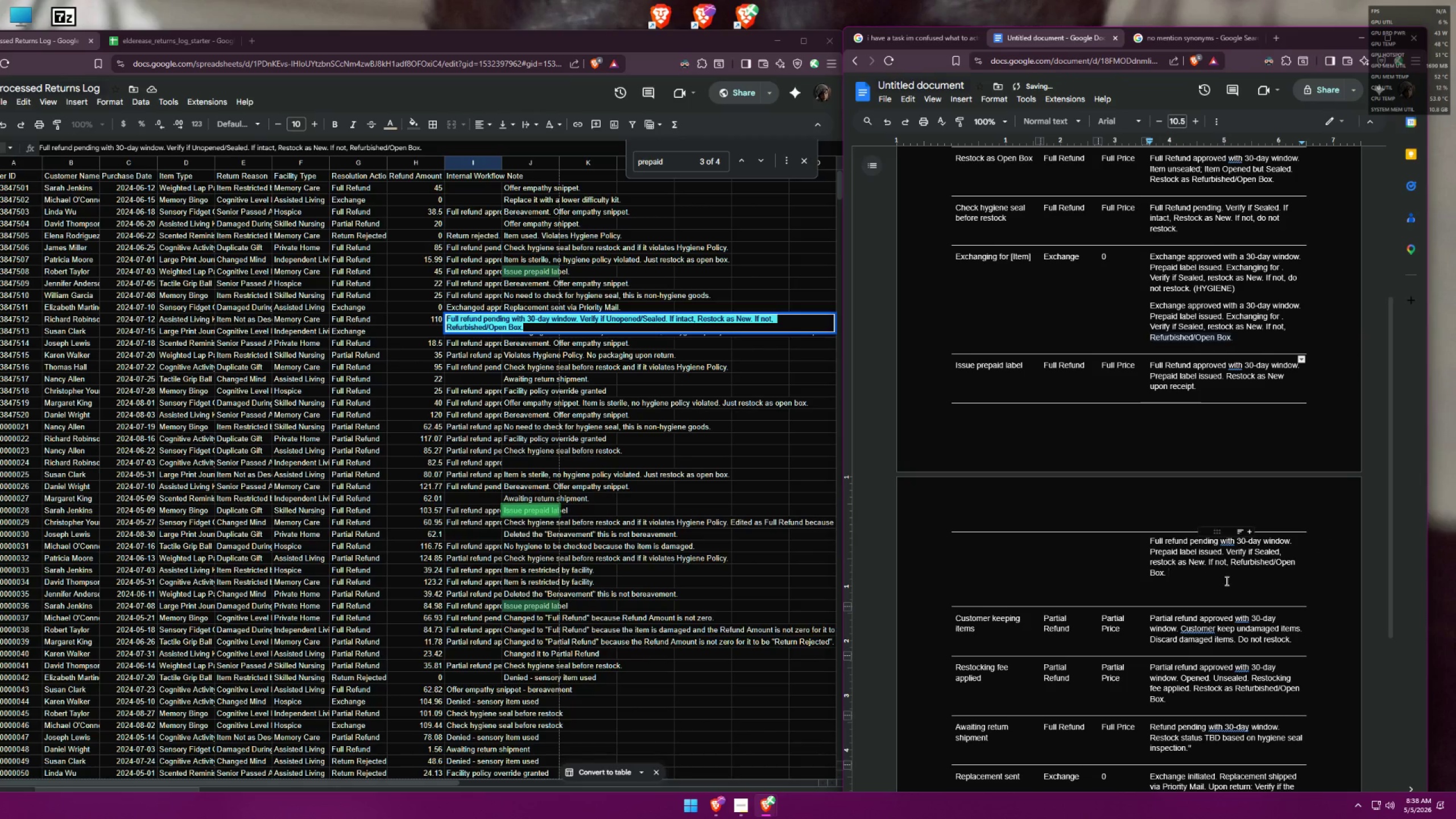 
type((NON HYGIENE))
 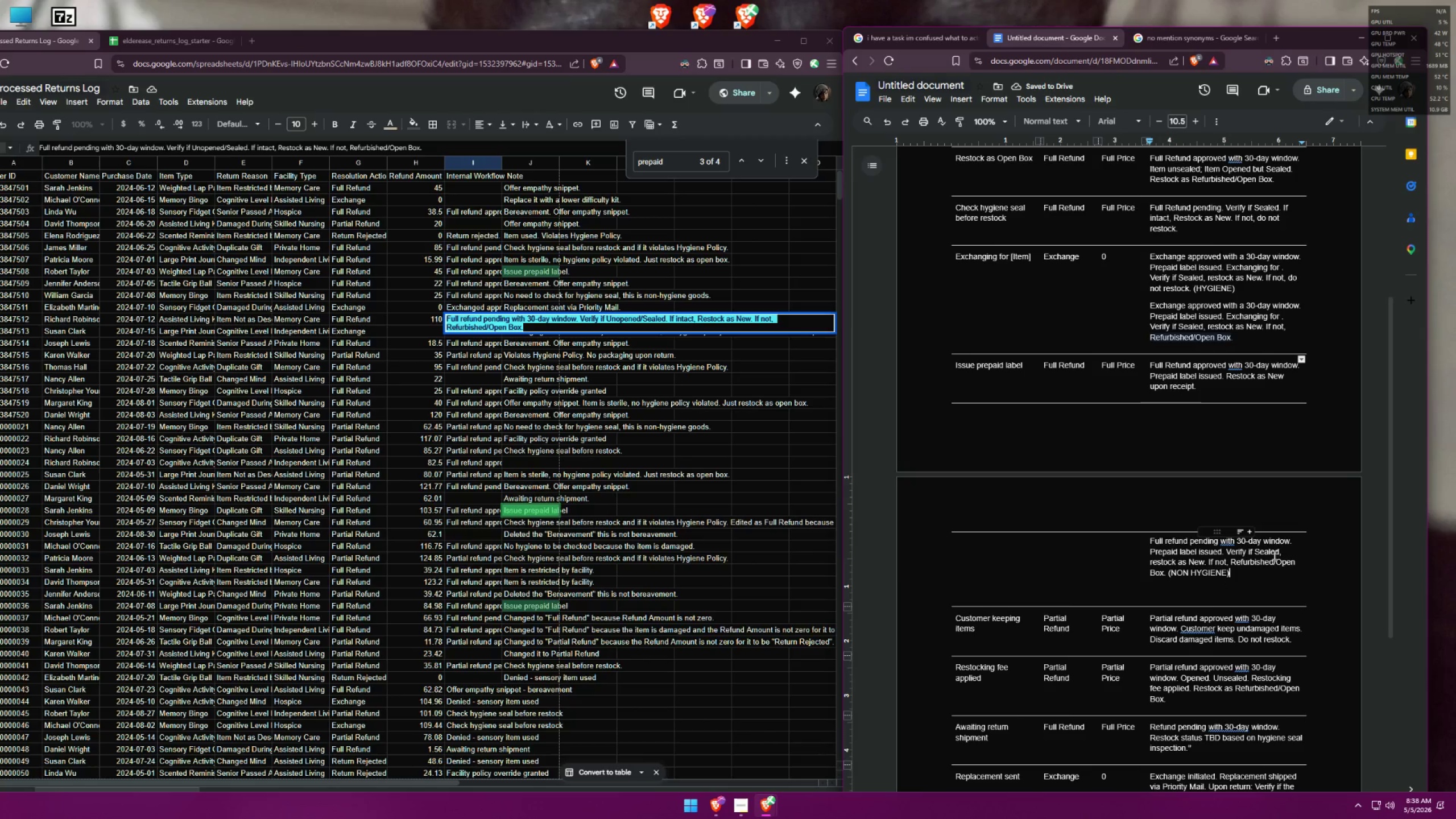 
left_click([1232, 395])
 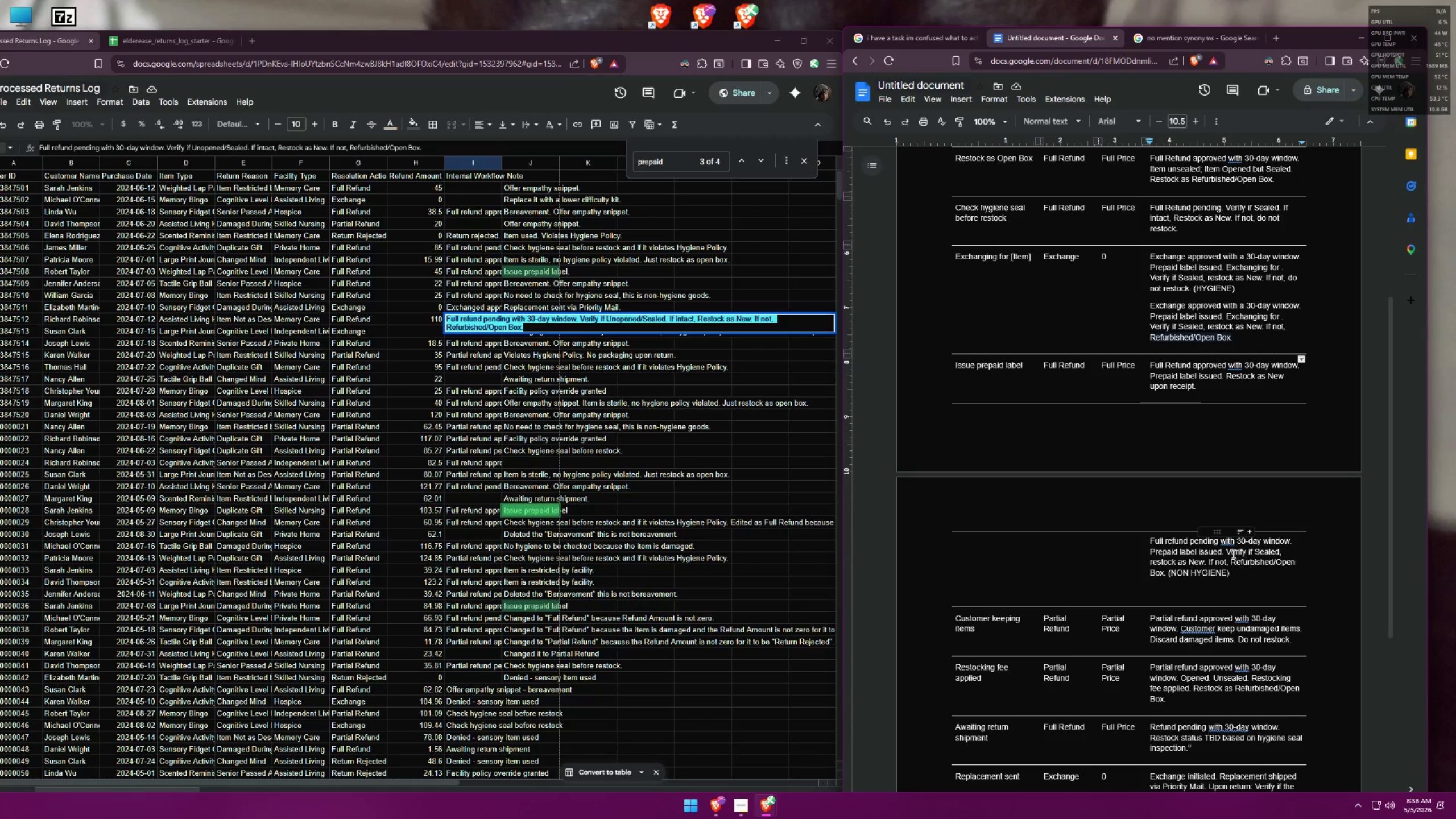 
left_click_drag(start_coordinate=[1226, 551], to_coordinate=[1167, 570])
 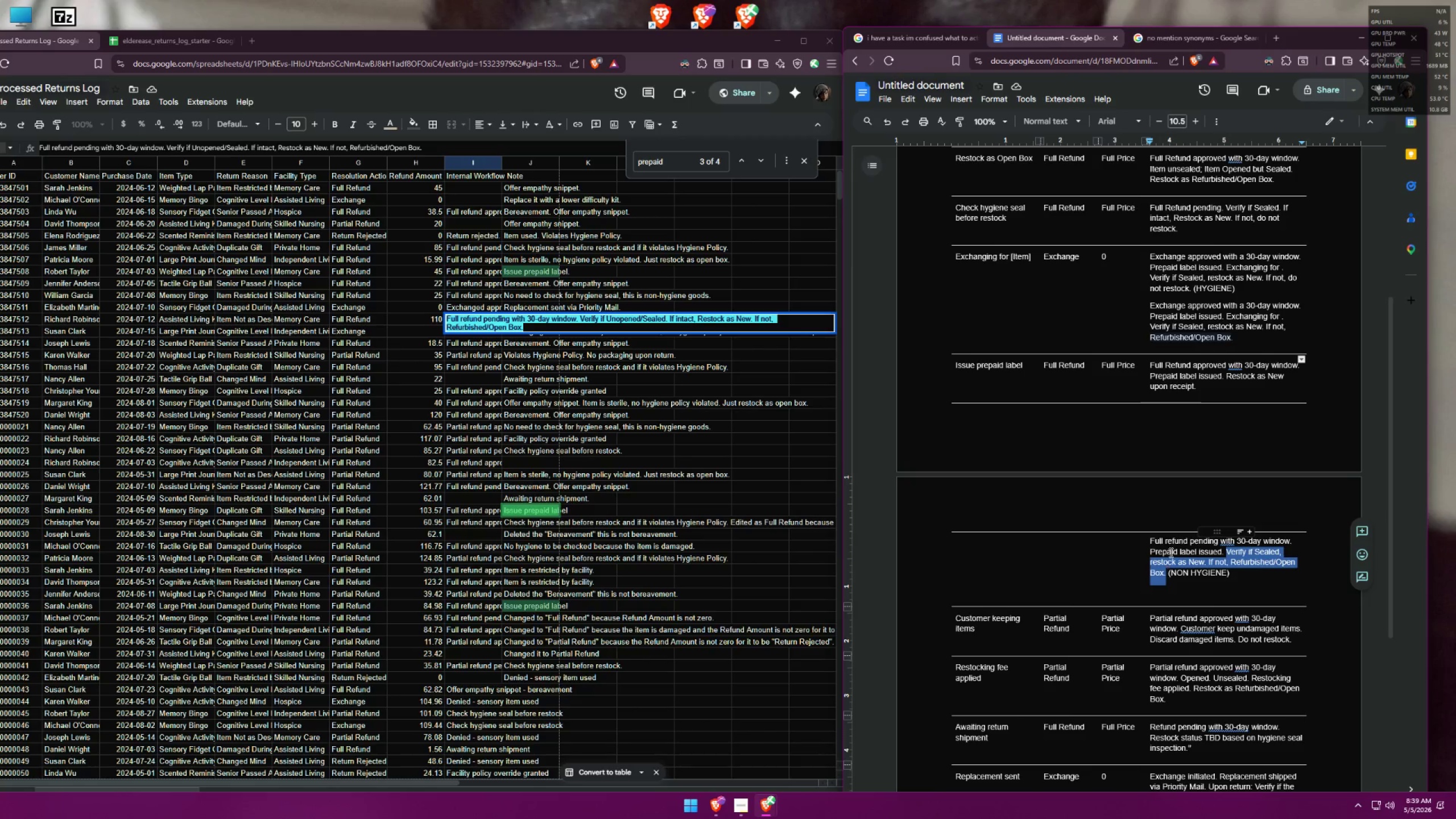 
key(Control+ControlLeft)
 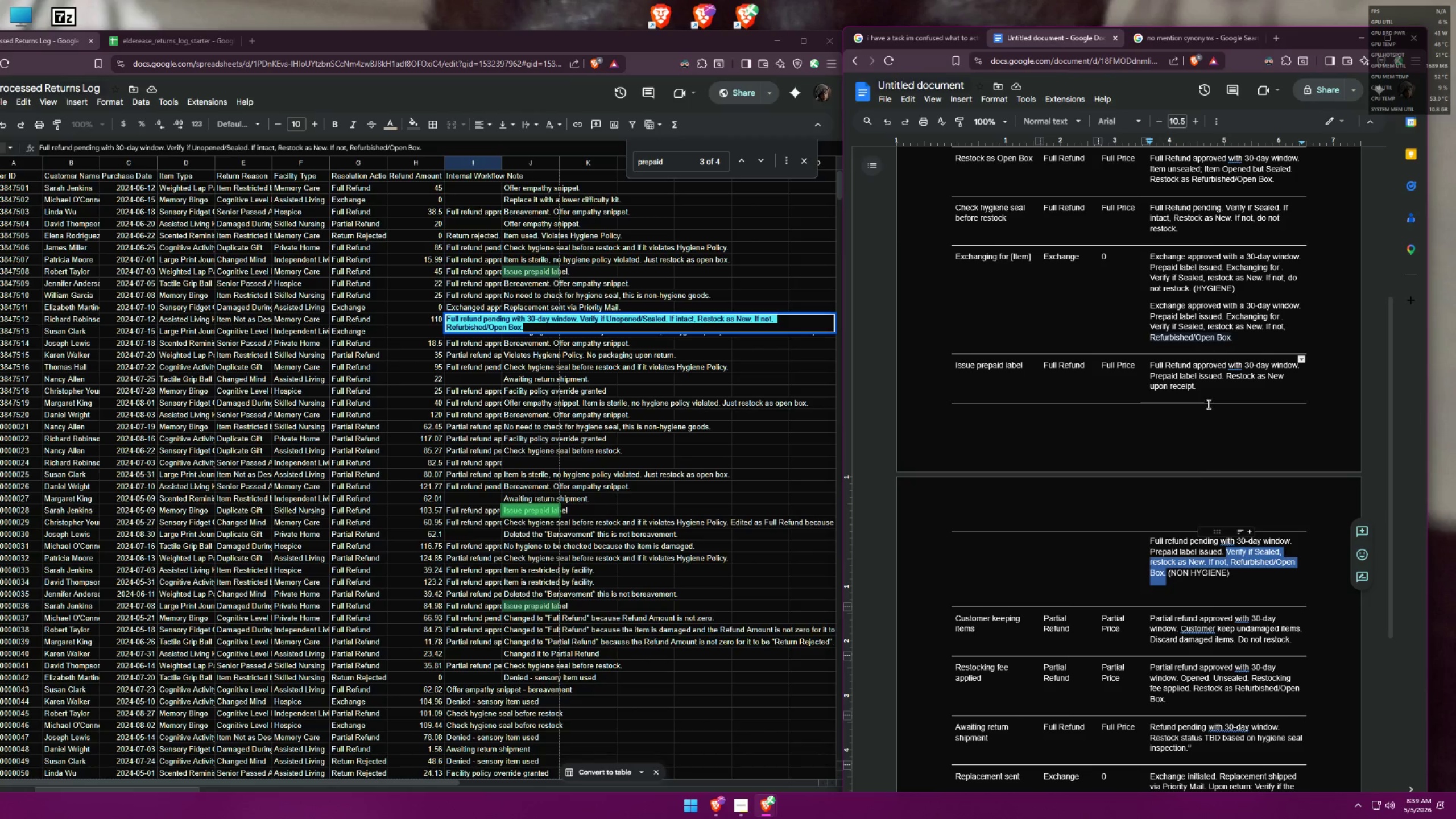 
key(Control+C)
 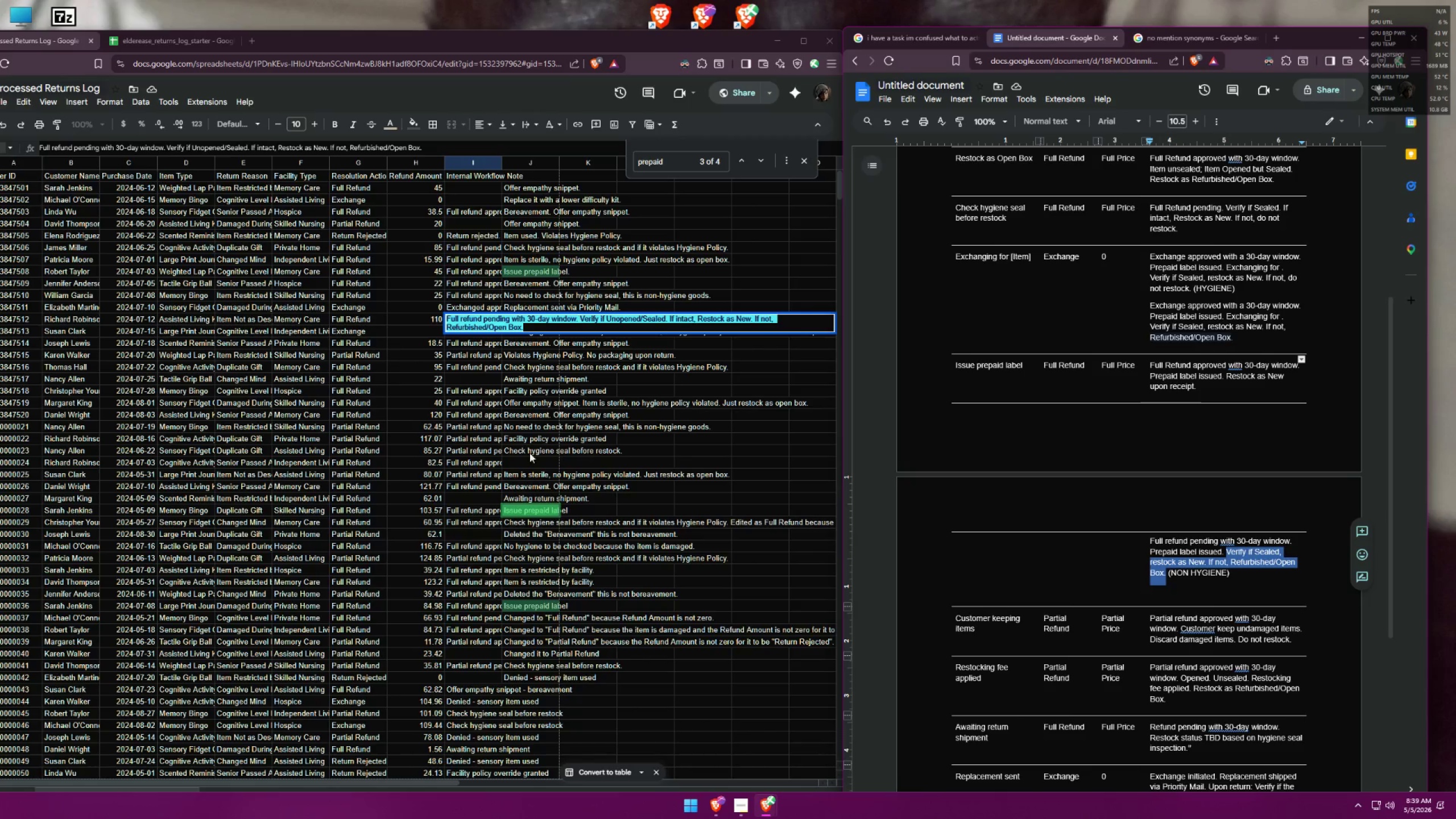 
left_click([515, 512])
 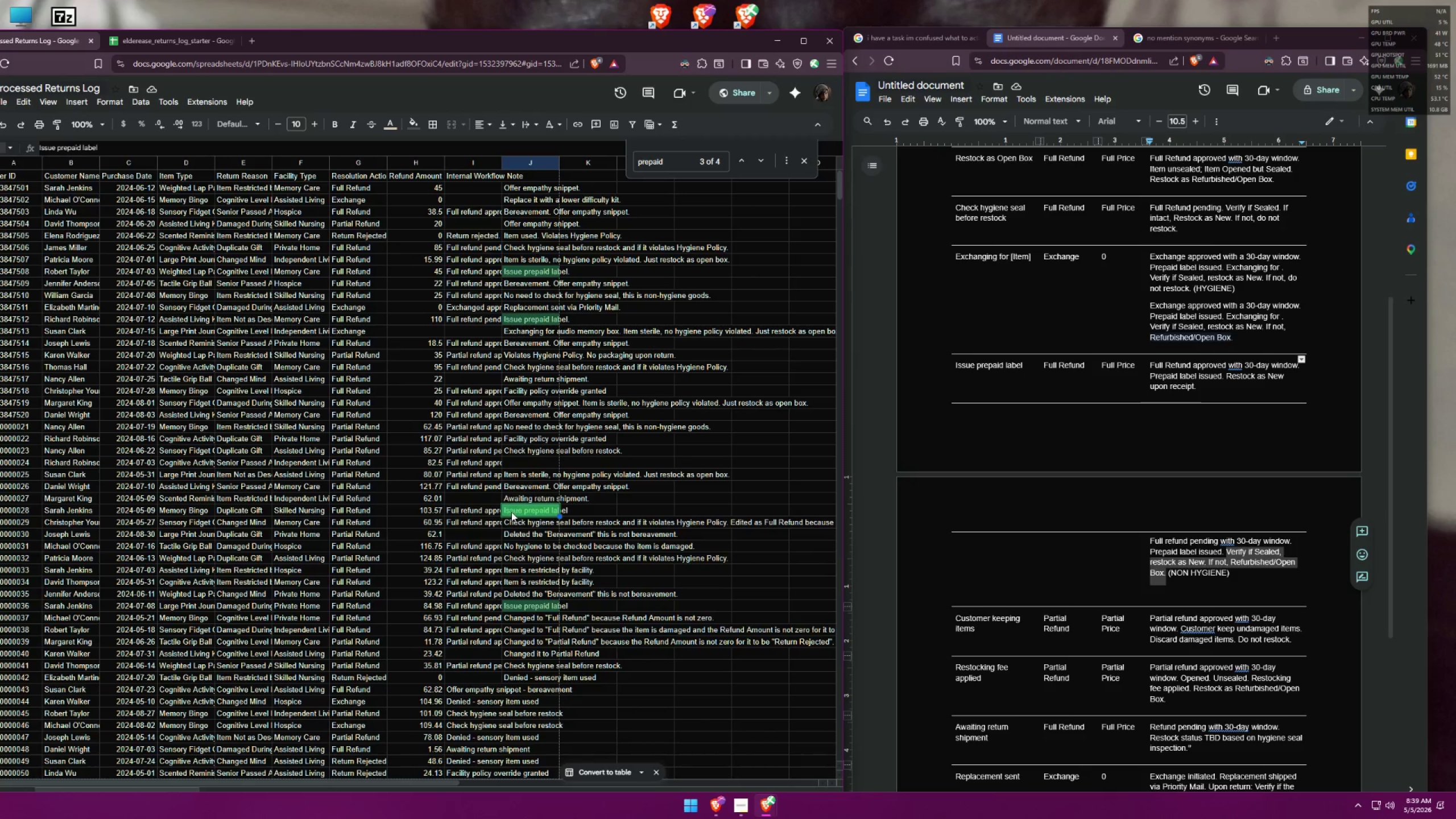 
double_click([483, 512])
 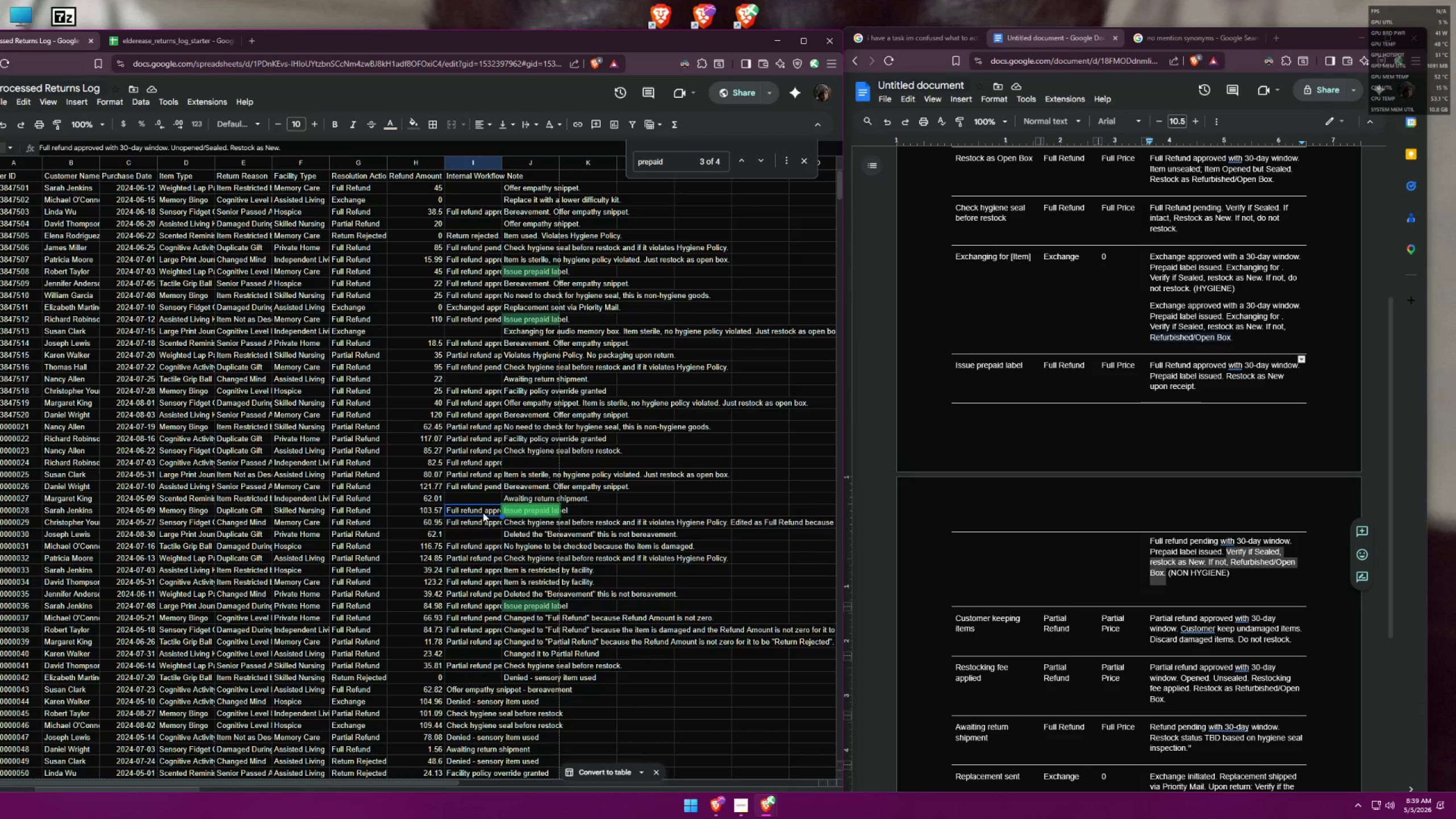 
triple_click([483, 512])
 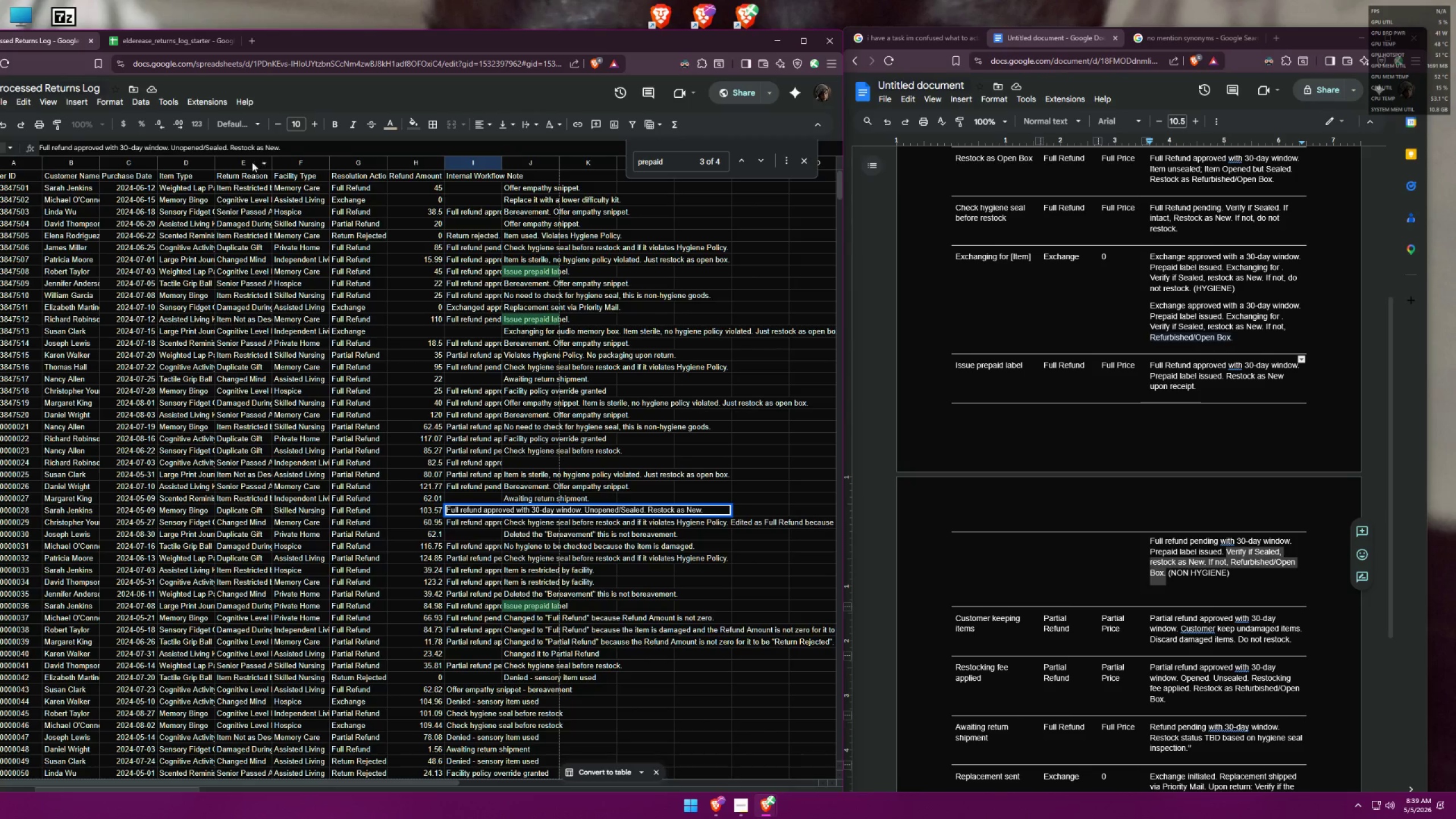 
left_click_drag(start_coordinate=[289, 144], to_coordinate=[205, 141])
 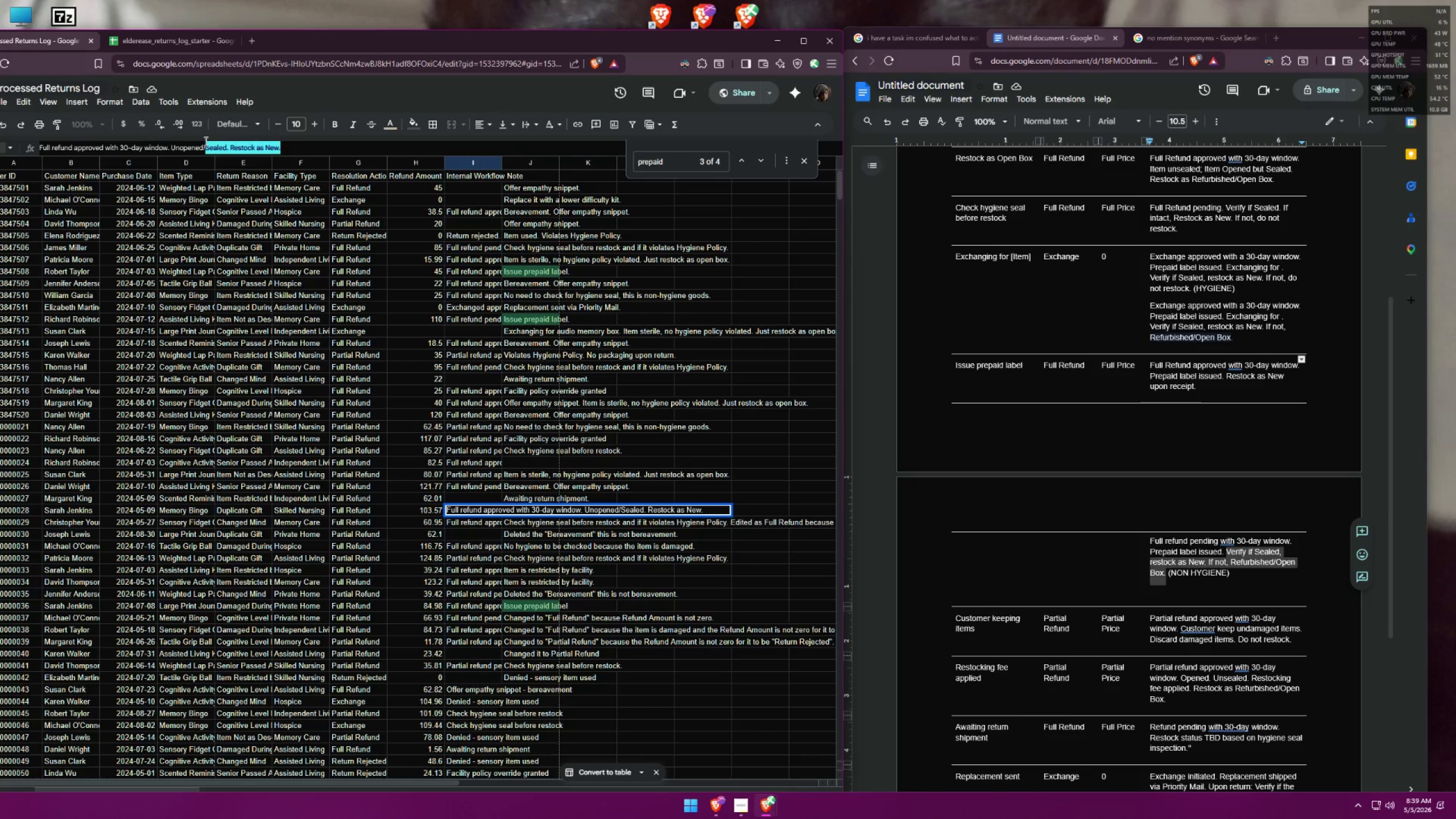 
key(Control+ControlLeft)
 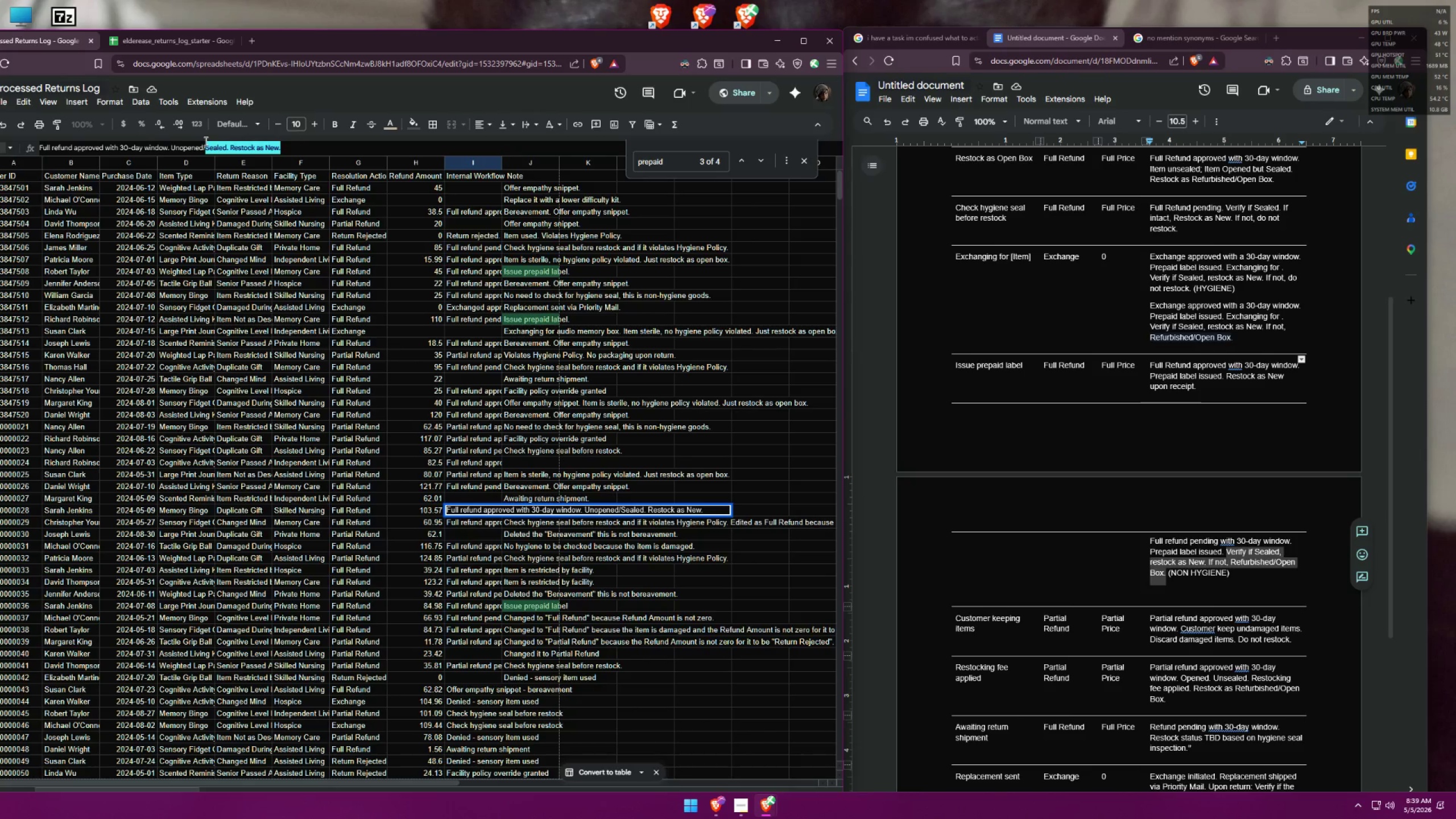 
key(Control+C)
 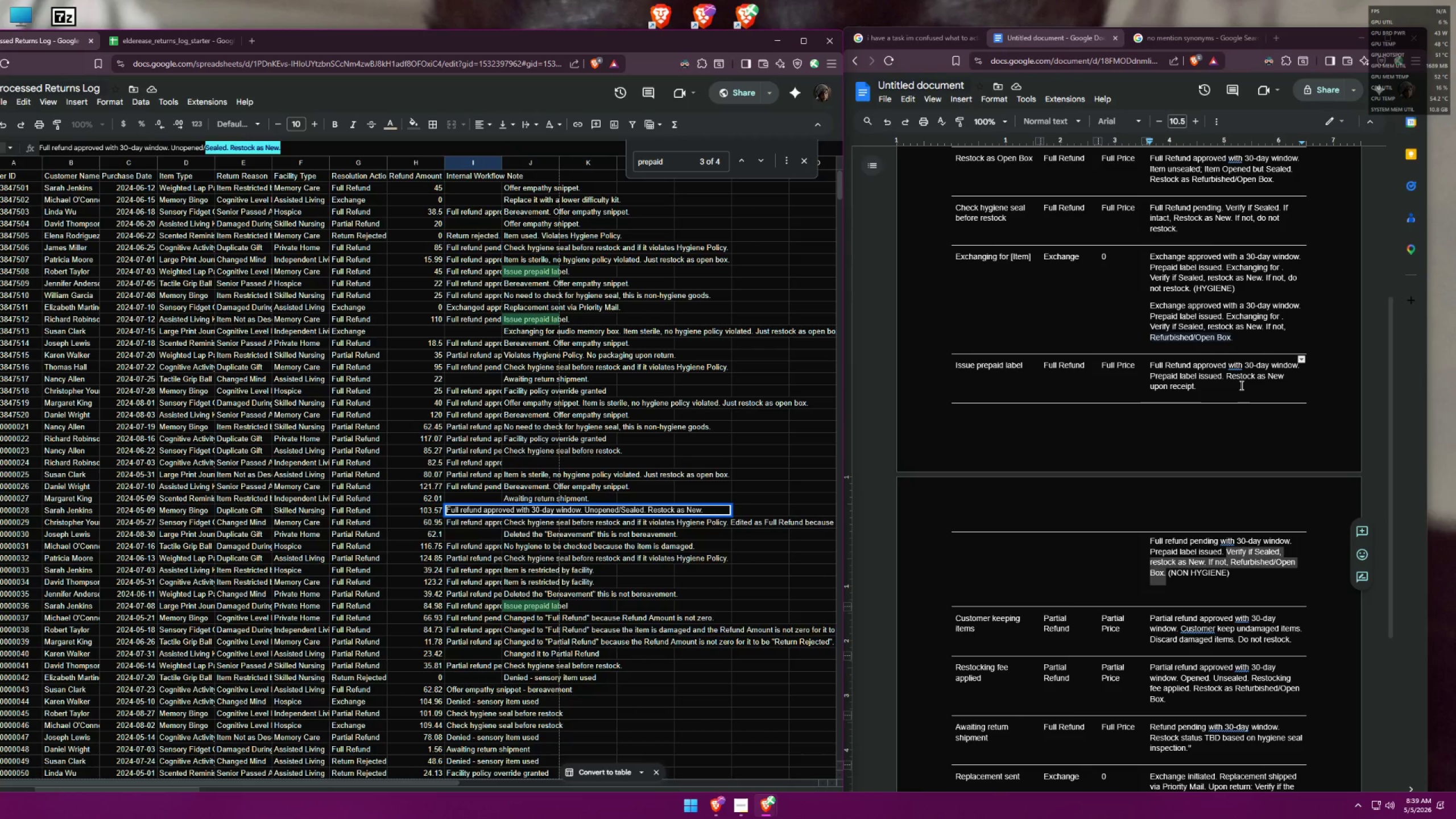 
left_click([1240, 385])
 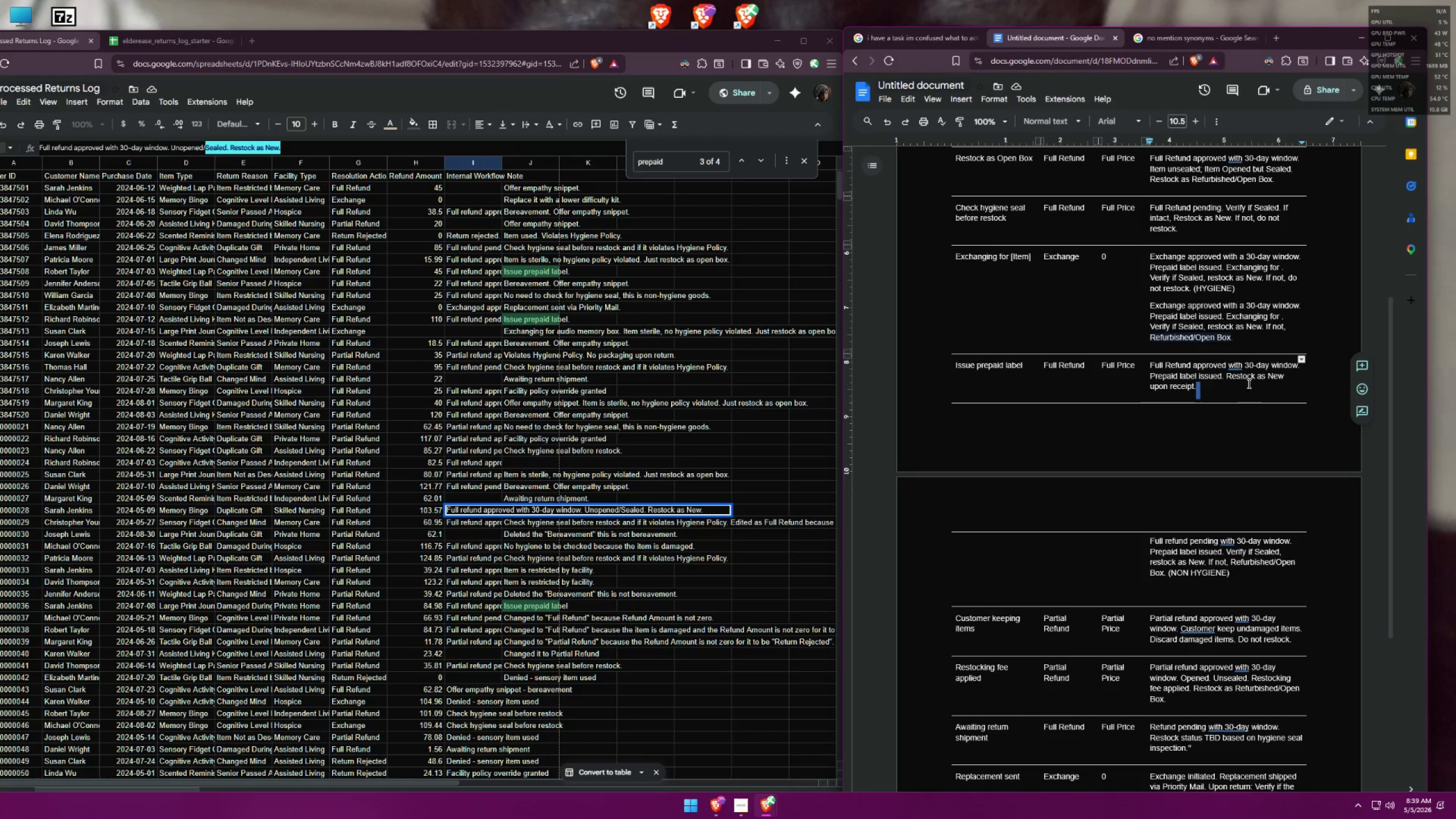 
left_click([1252, 380])
 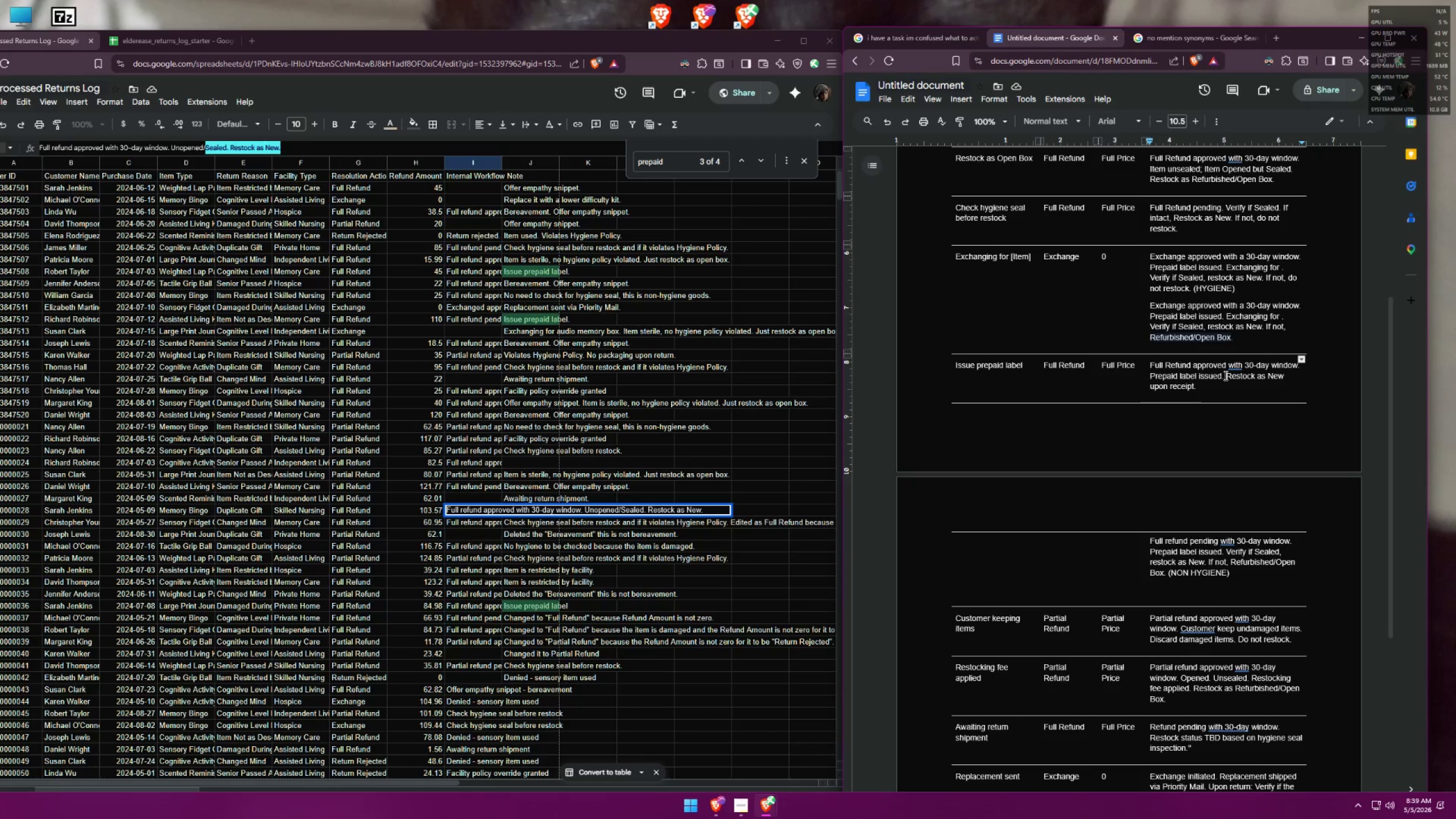 
left_click_drag(start_coordinate=[1225, 375], to_coordinate=[1240, 384])
 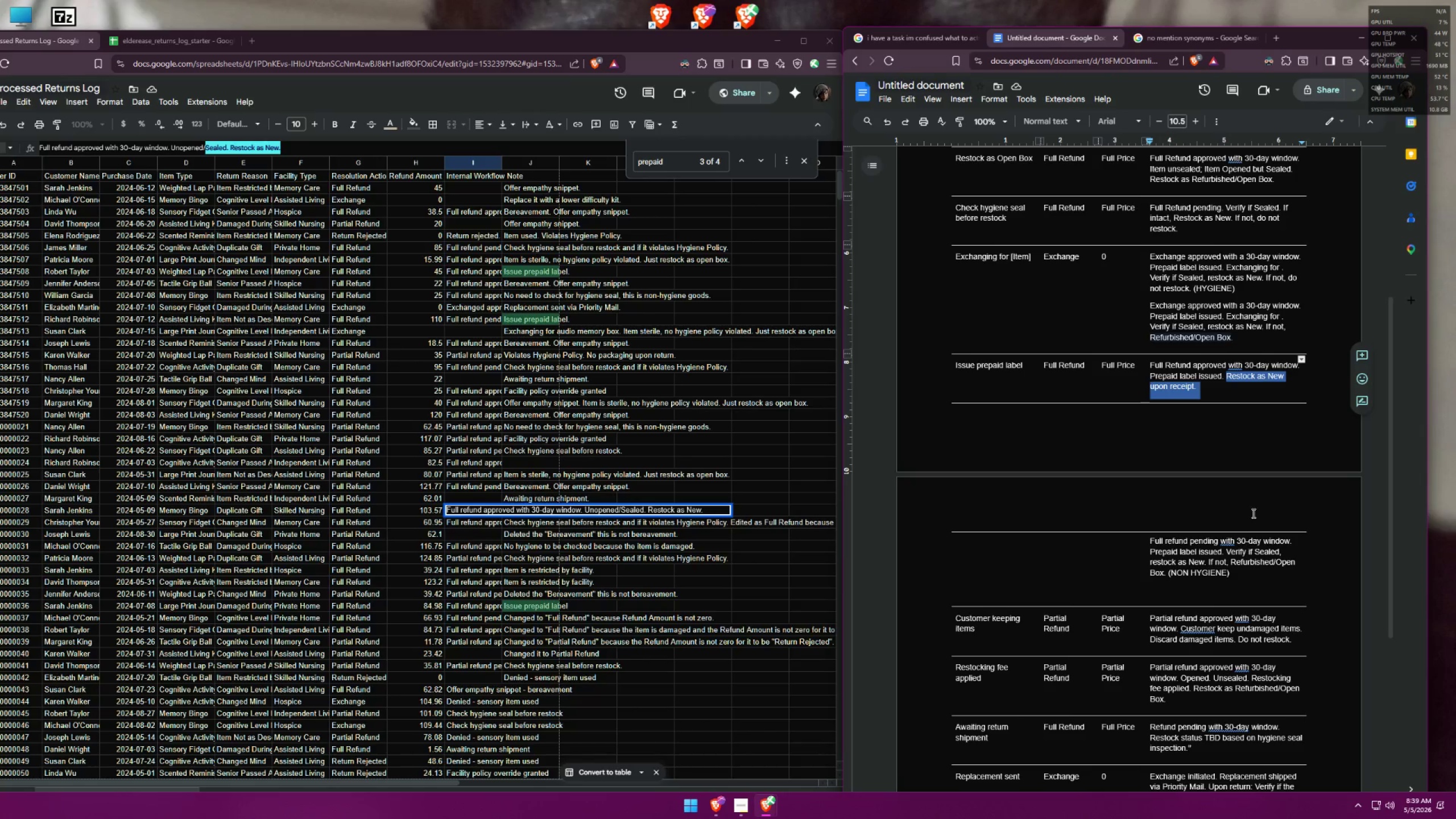 
key(Control+ControlLeft)
 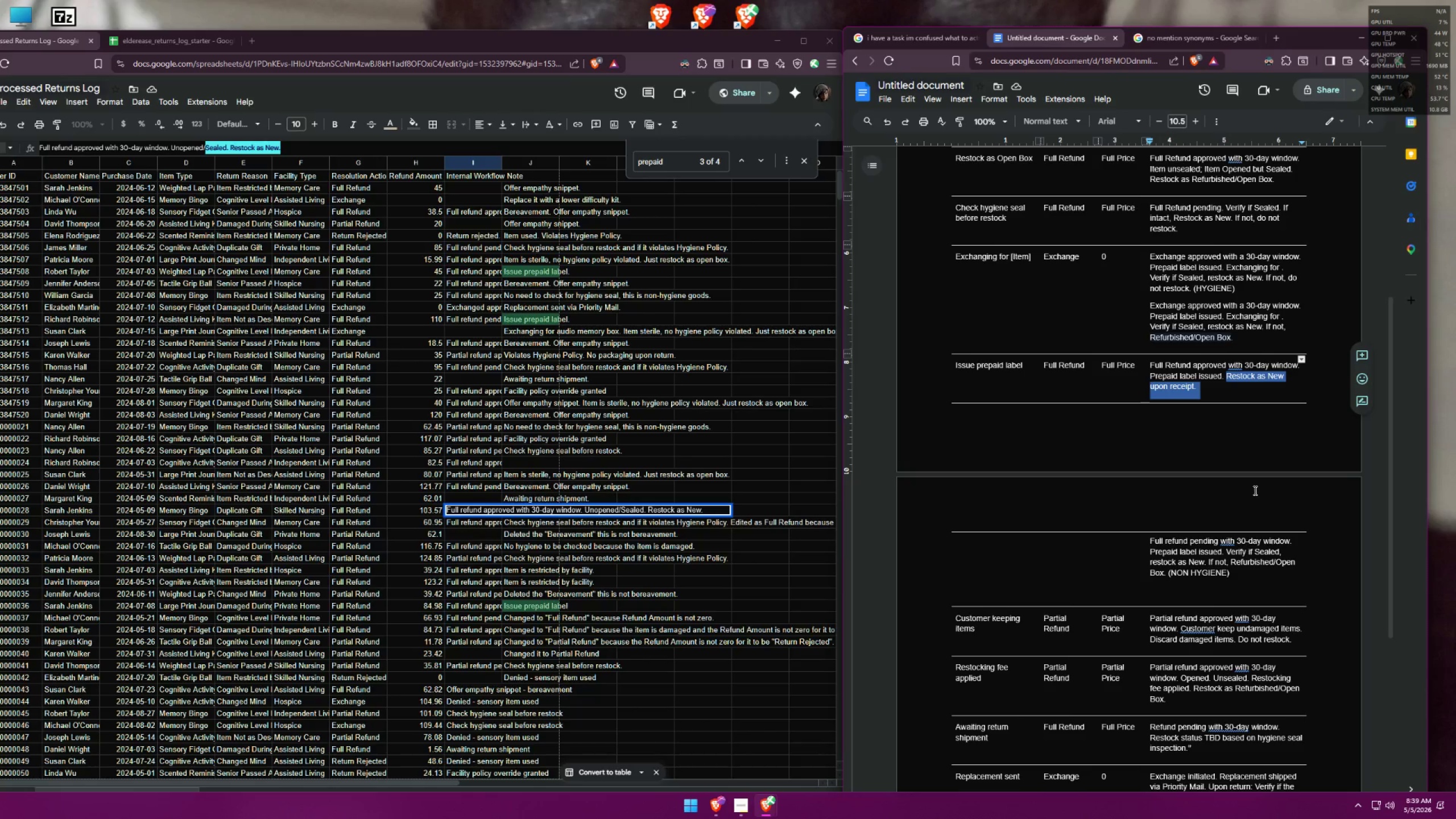 
key(Control+V)
 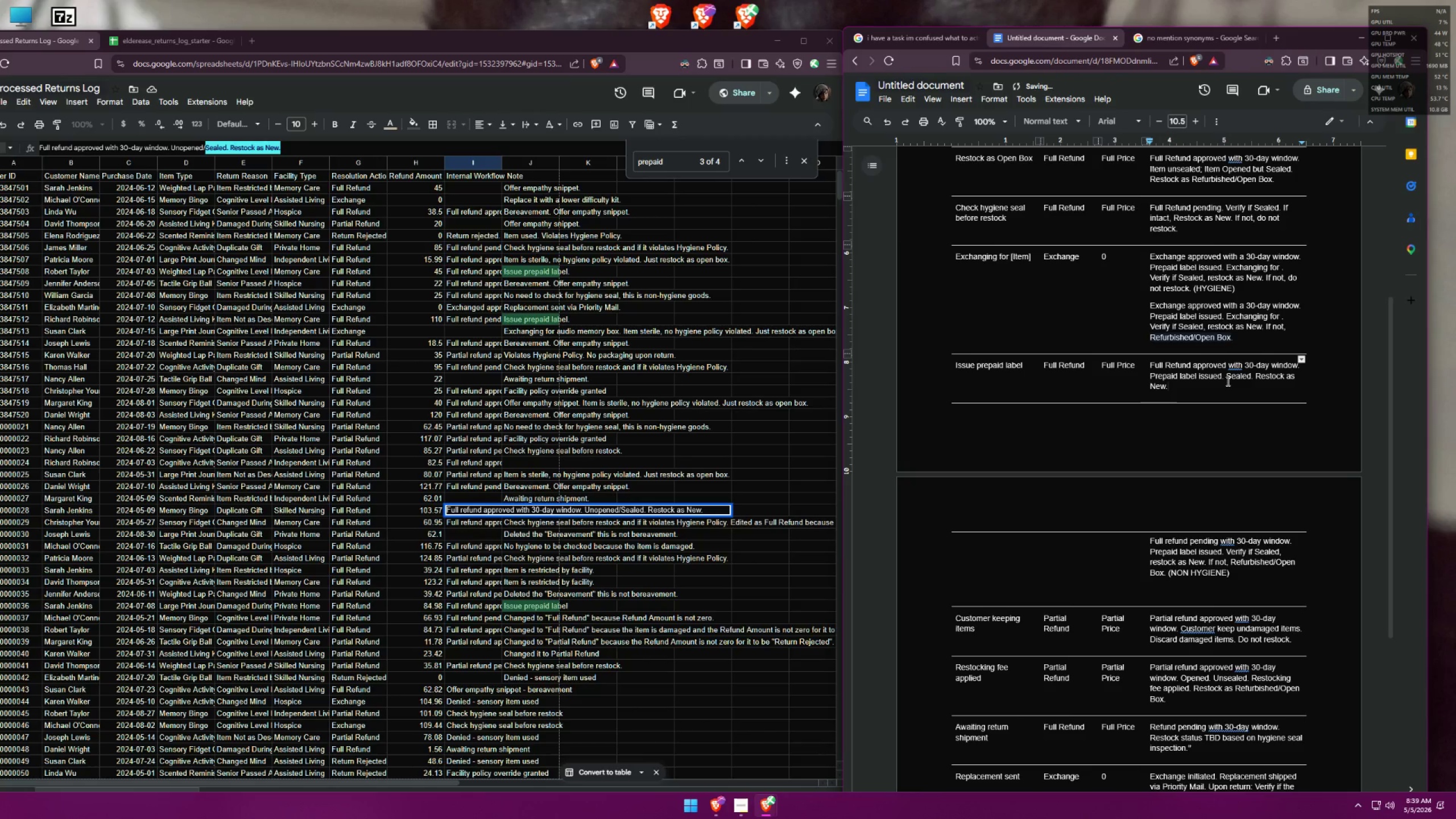 
left_click([1226, 379])
 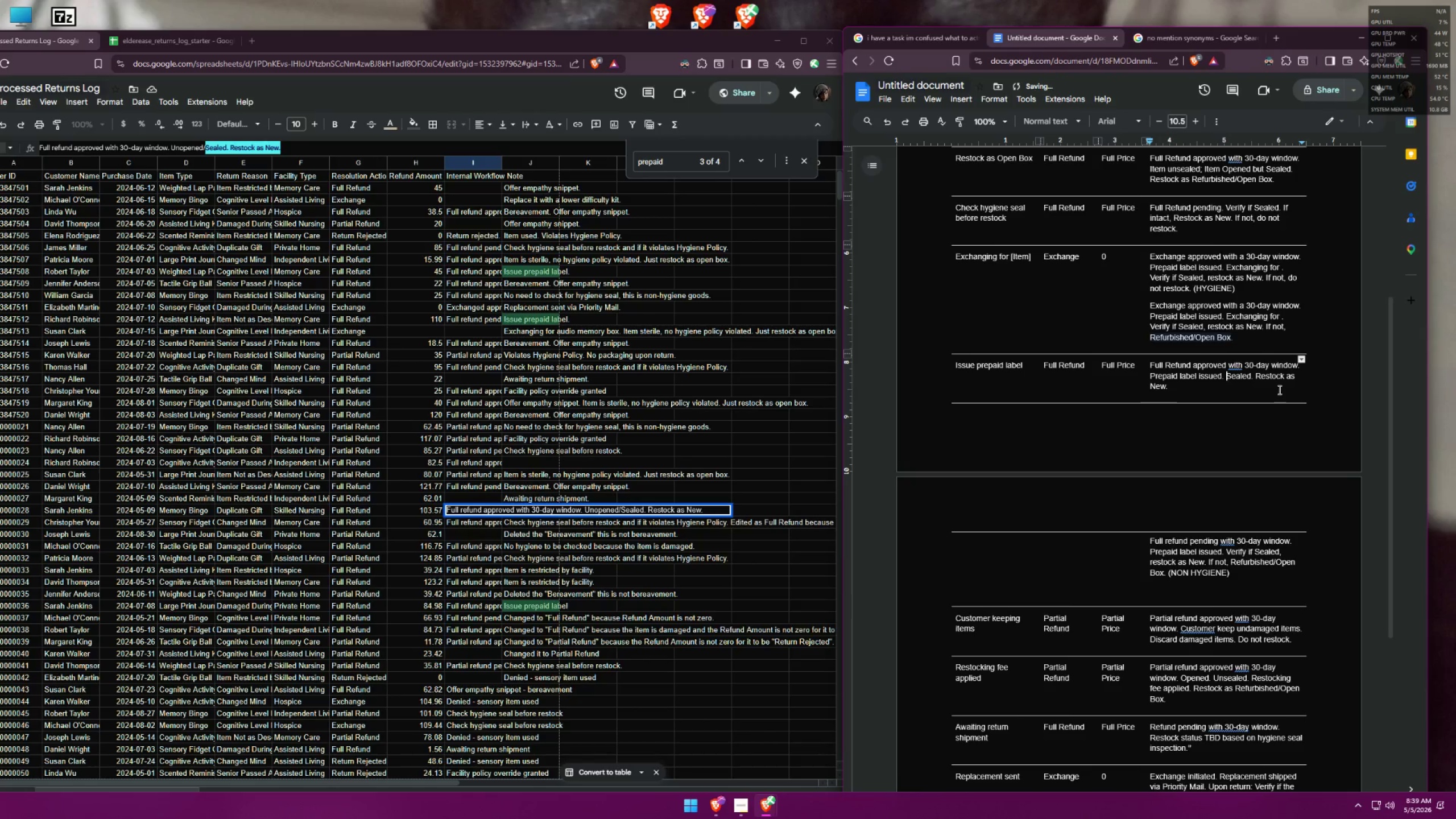 
type(Verify if )
 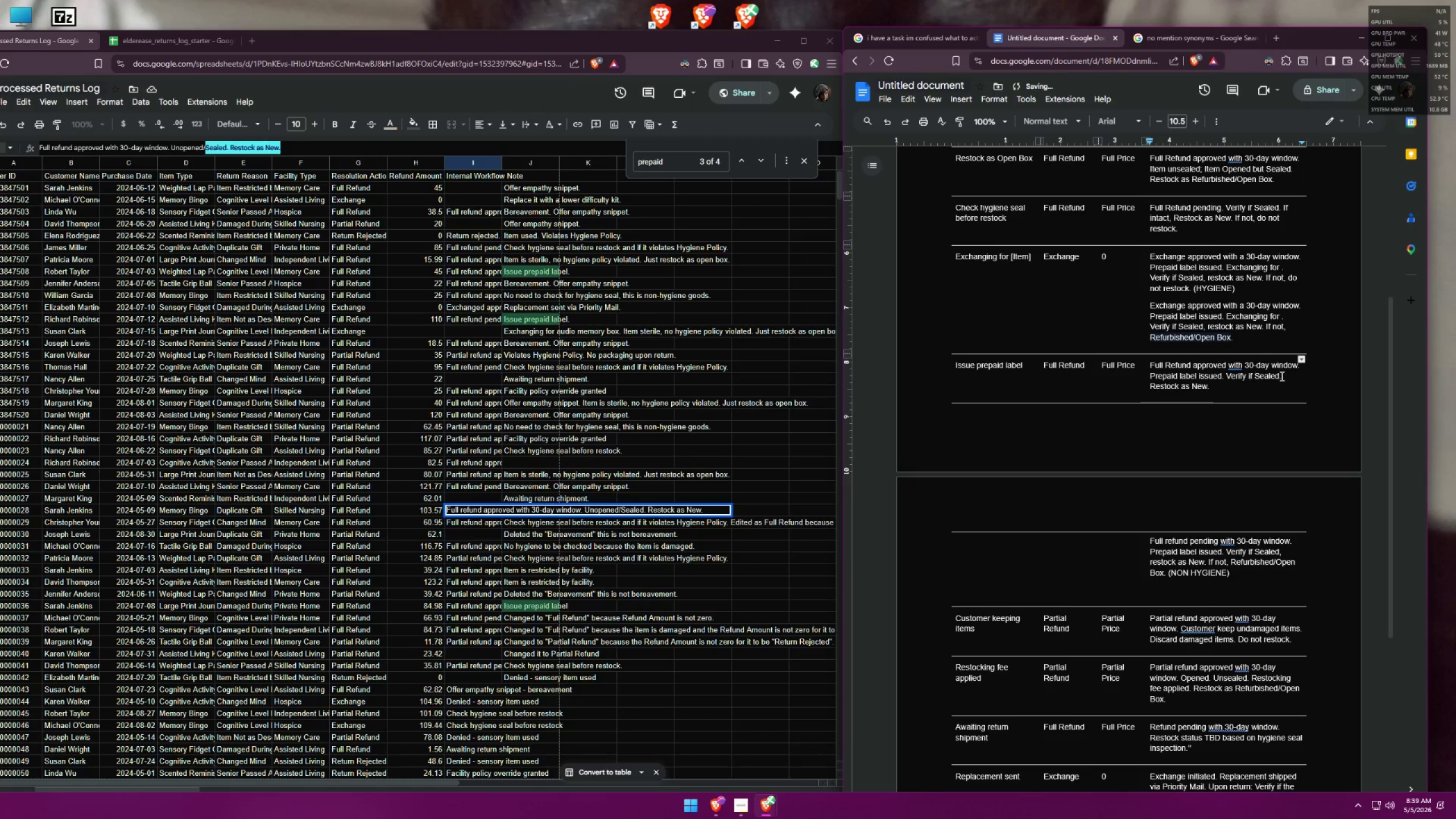 
left_click([1281, 376])
 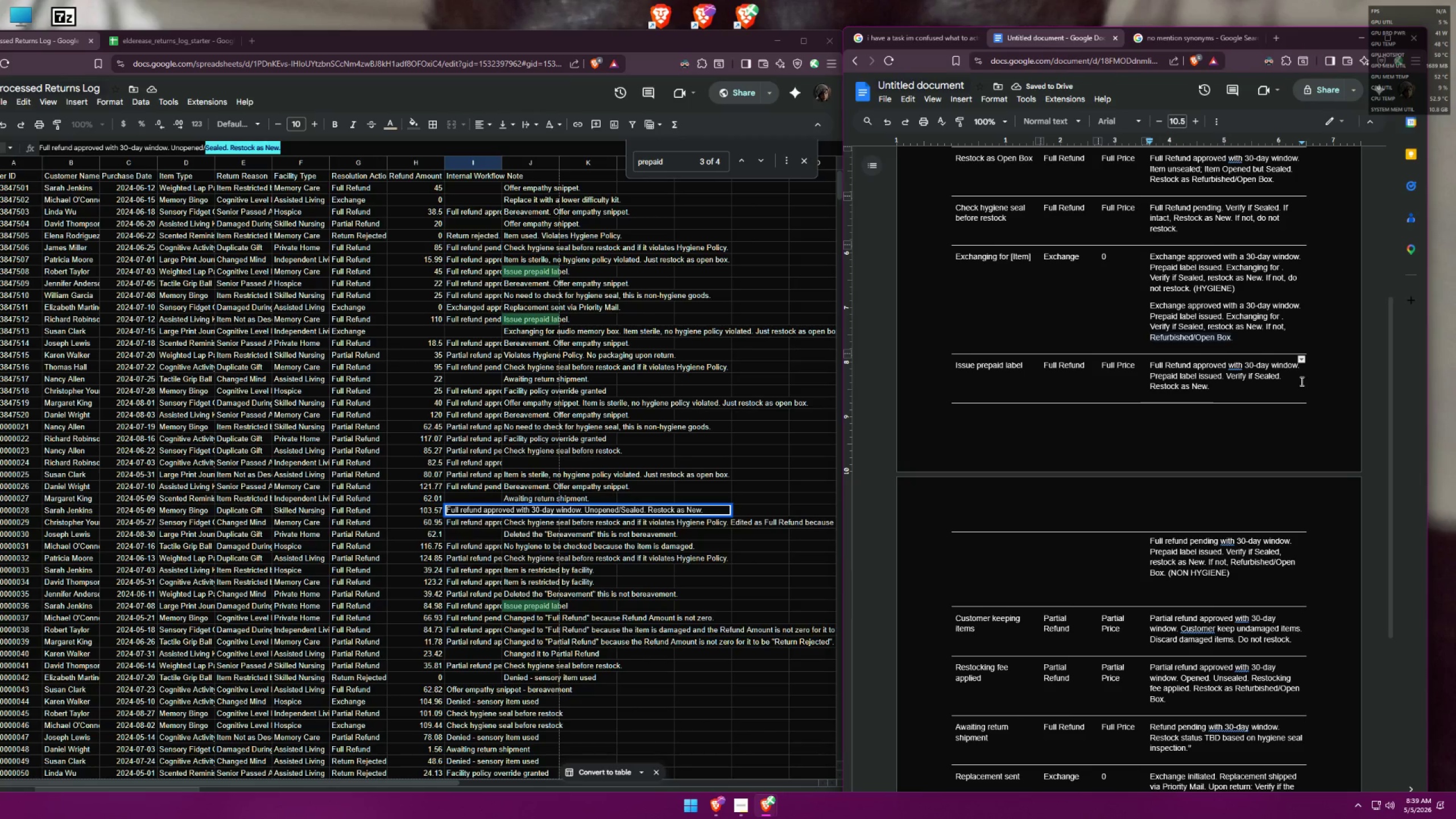 
key(Backspace)
 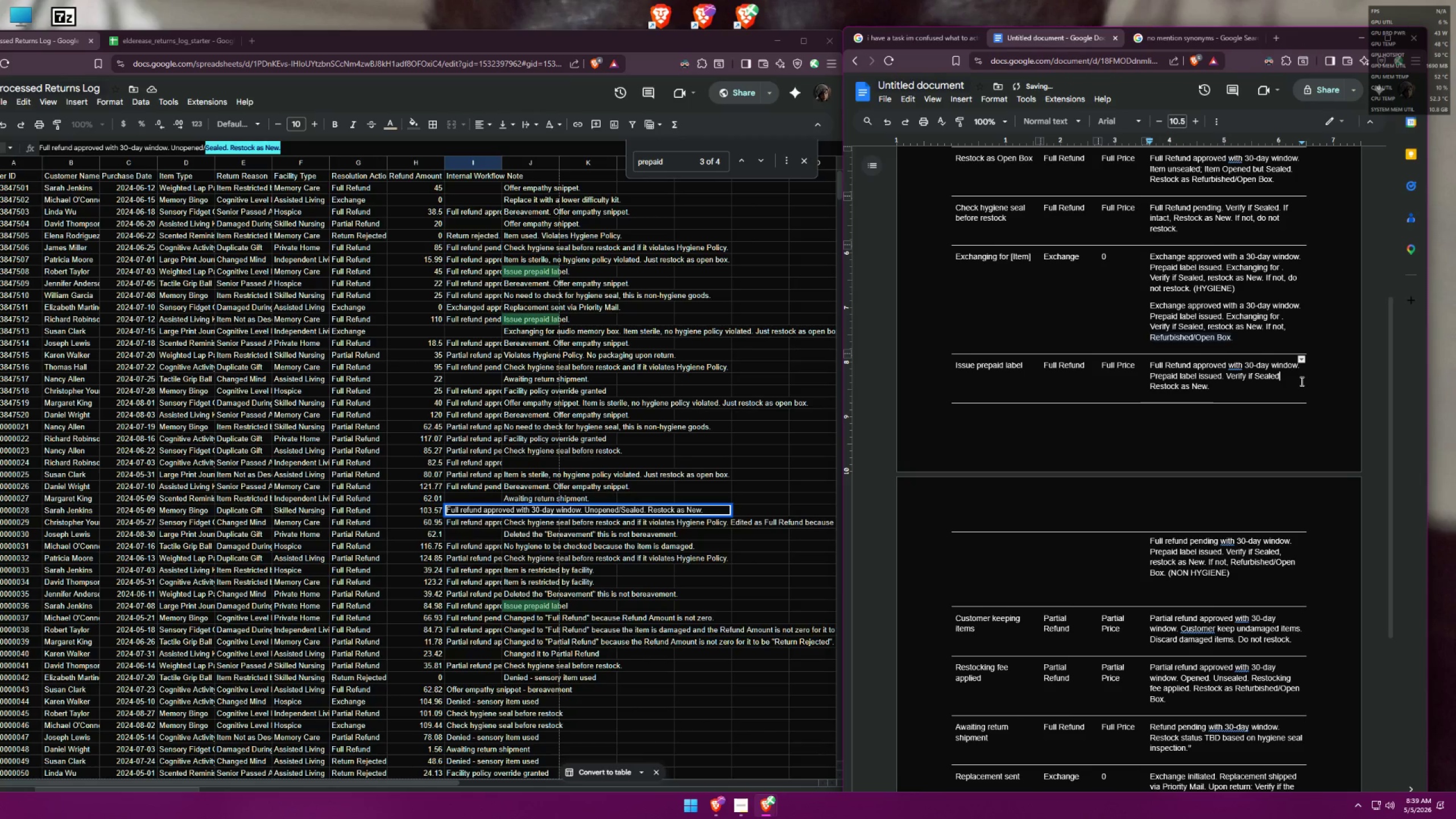 
key(Comma)
 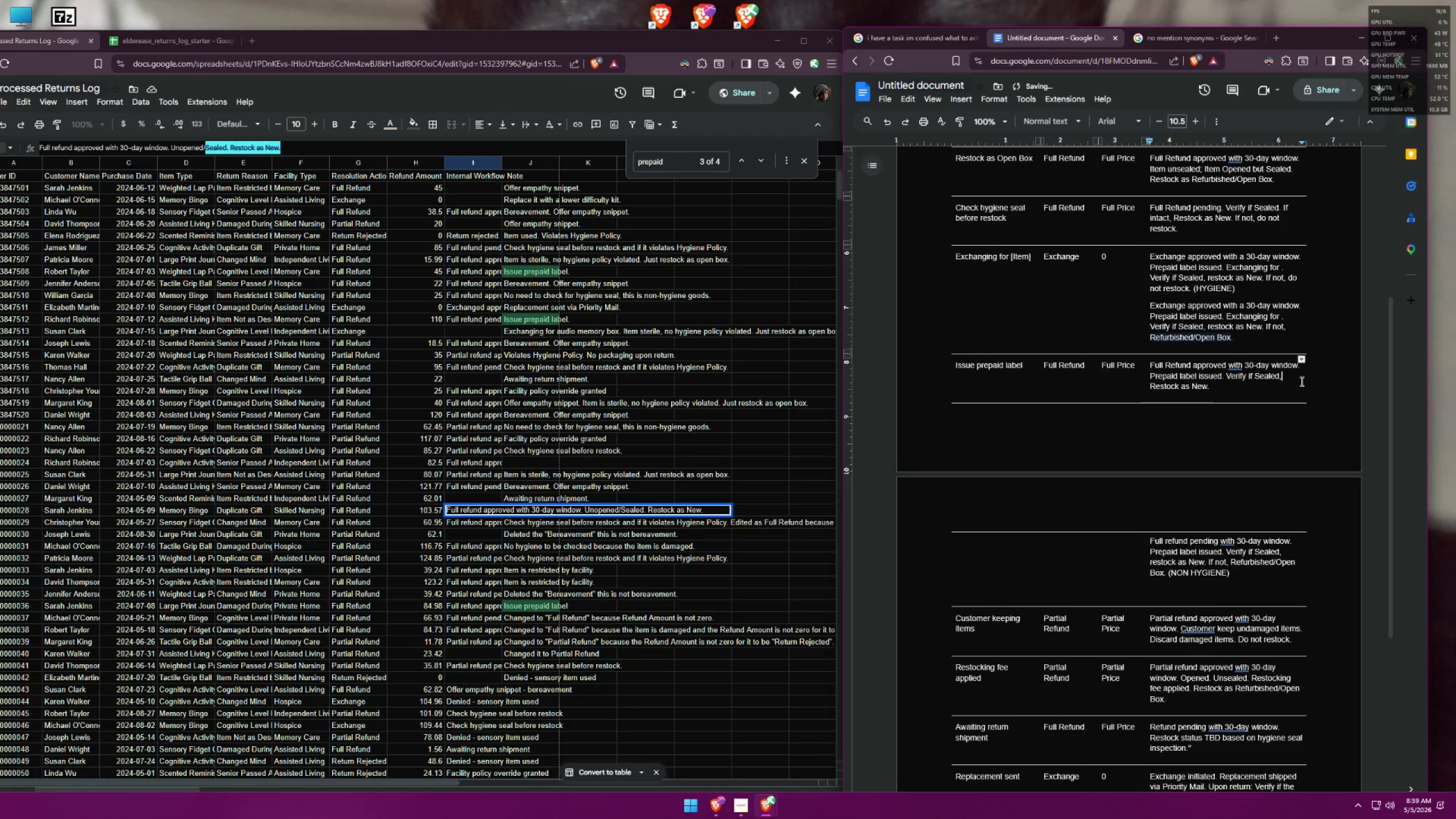 
key(Control+Z)
 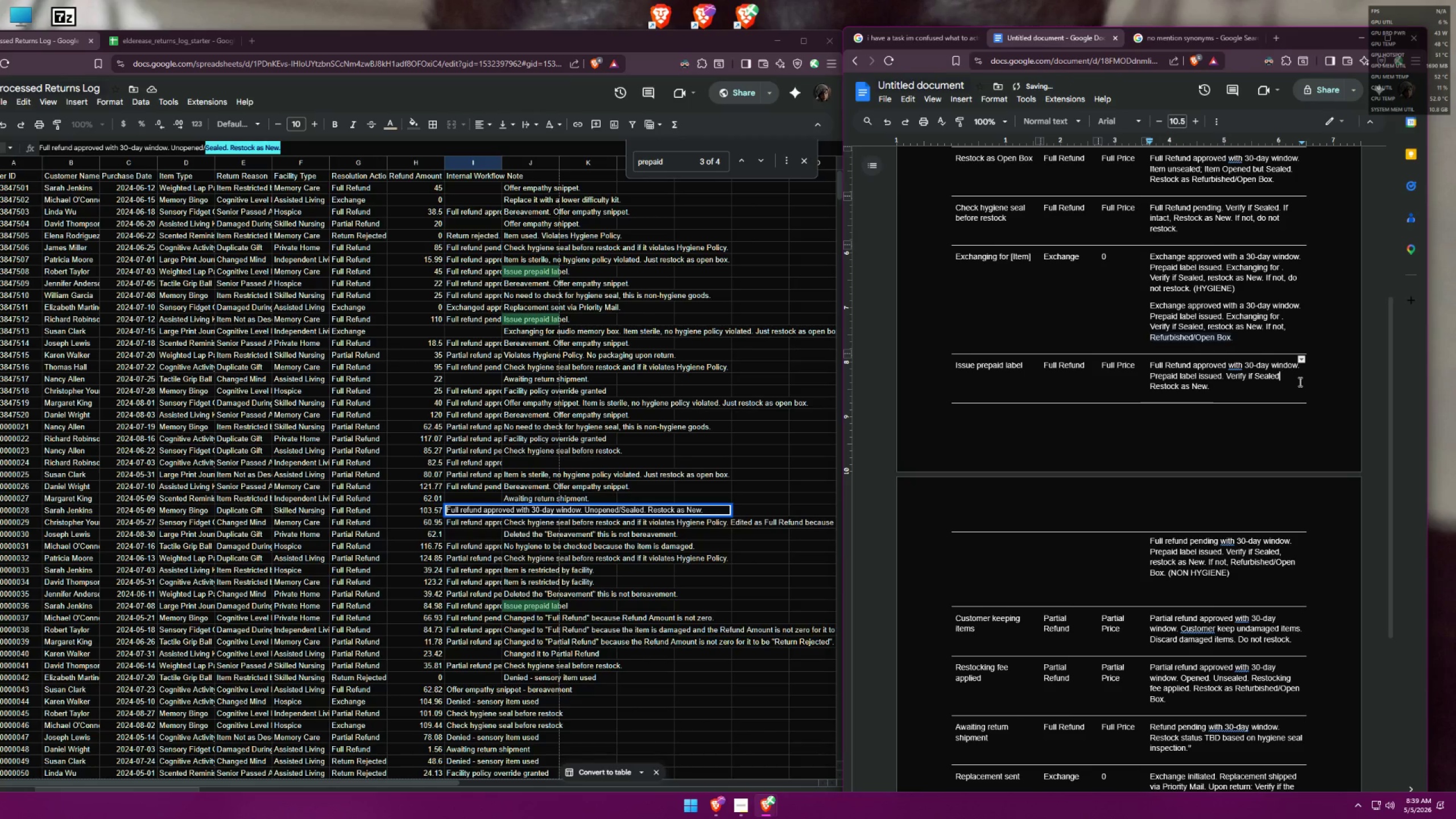 
key(Control+Z)
 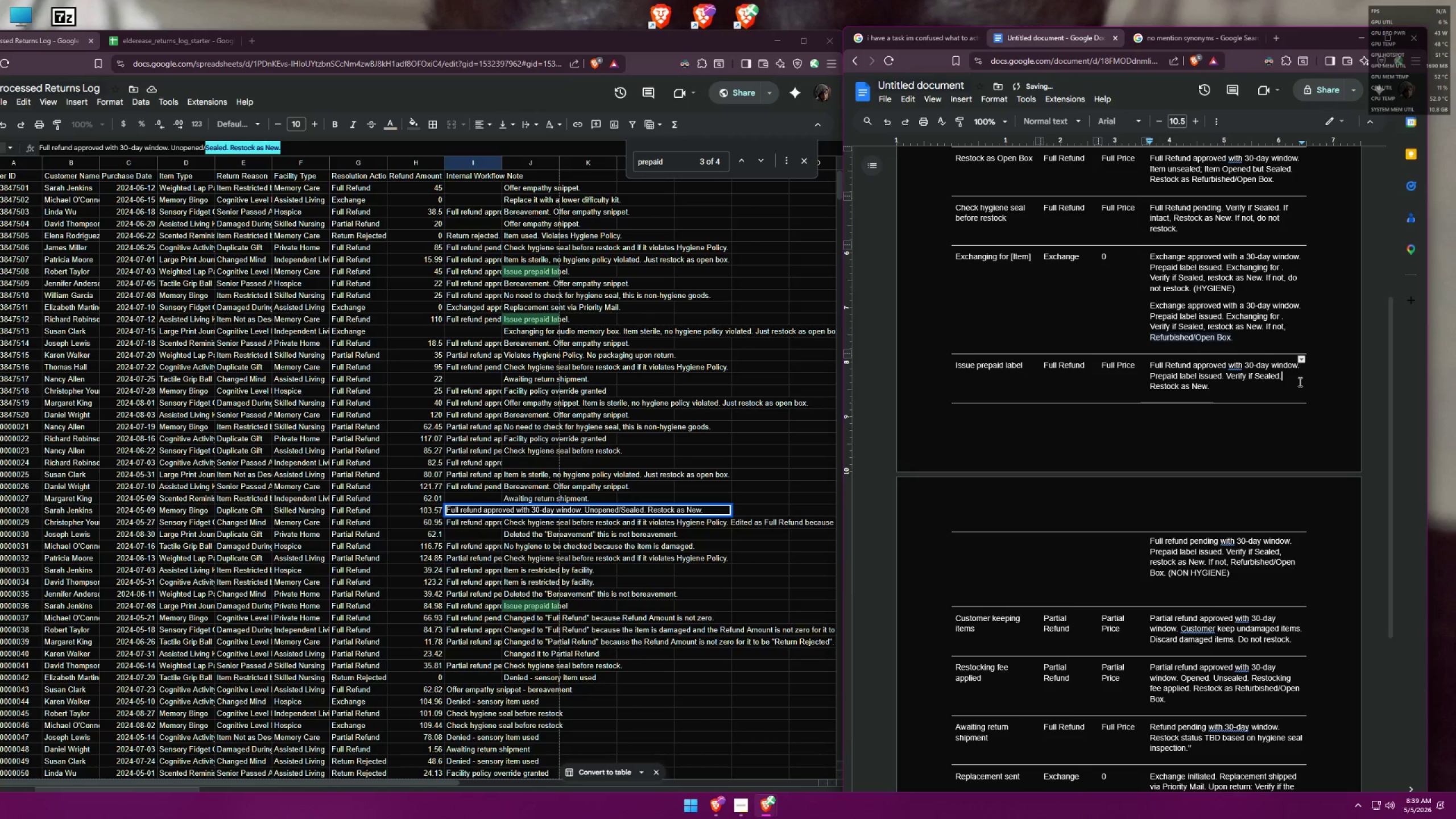 
key(Control+Z)
 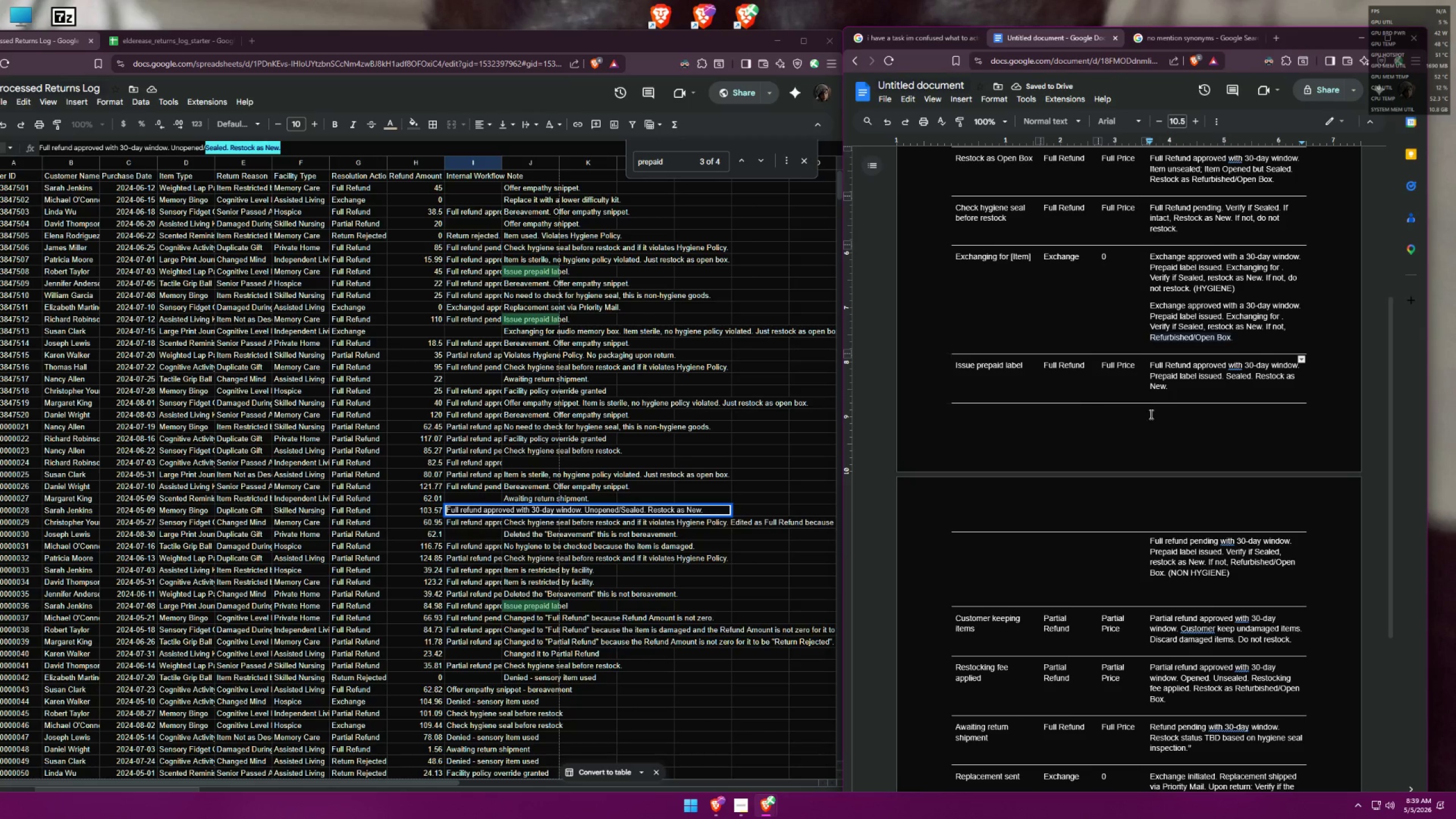 
left_click([1227, 385])
 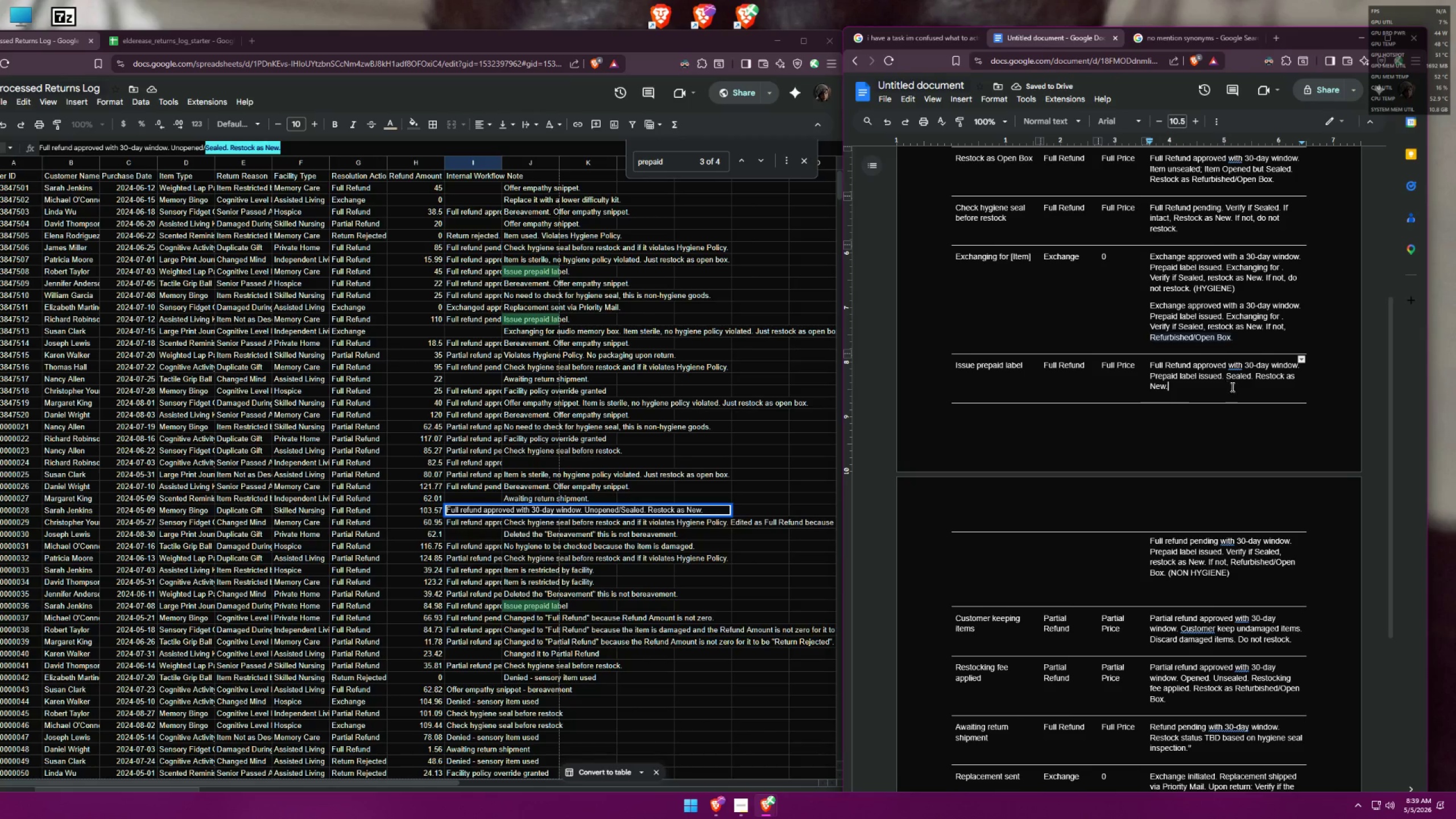 
key(Control+ControlLeft)
 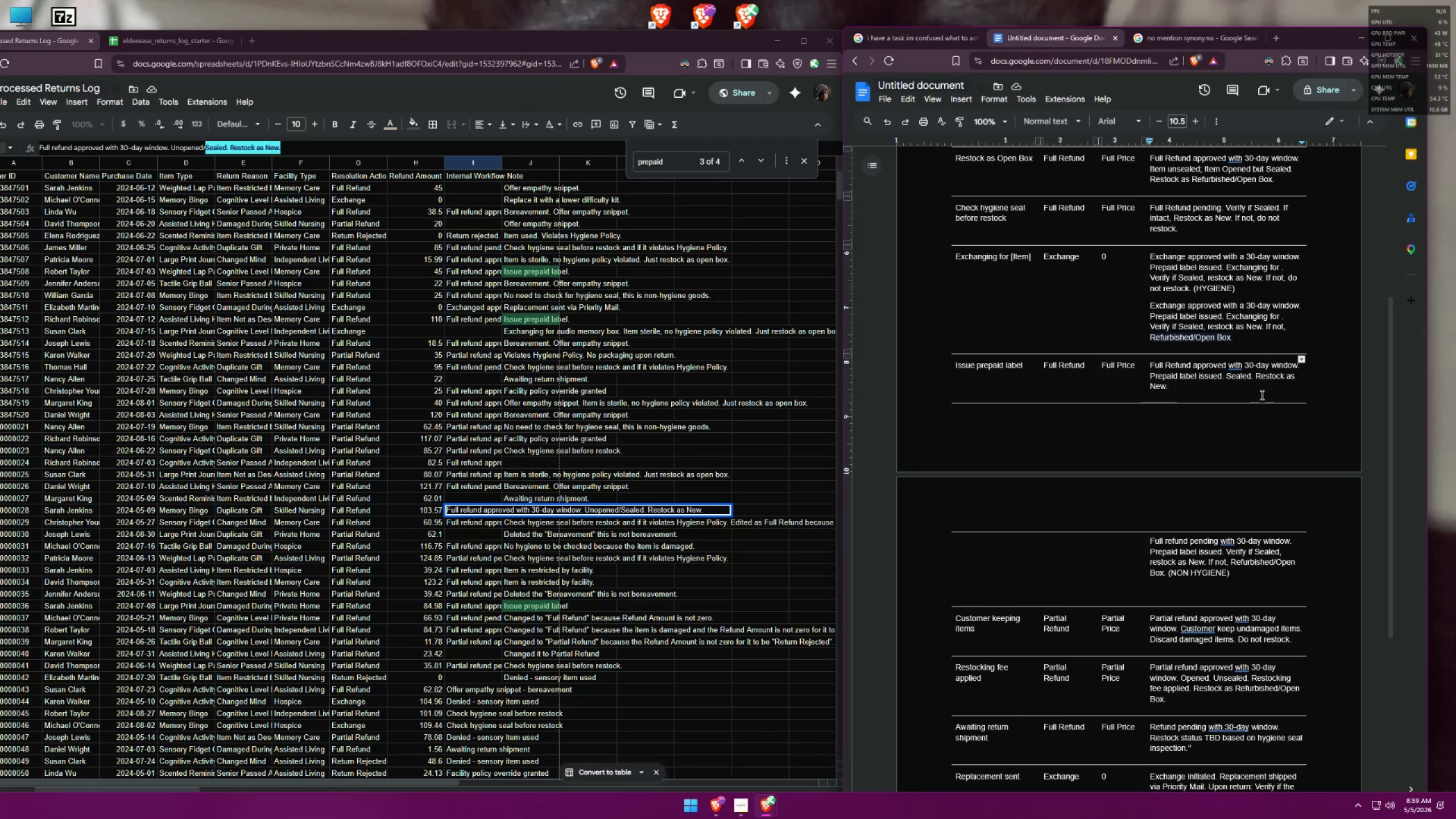 
key(Control+Z)
 